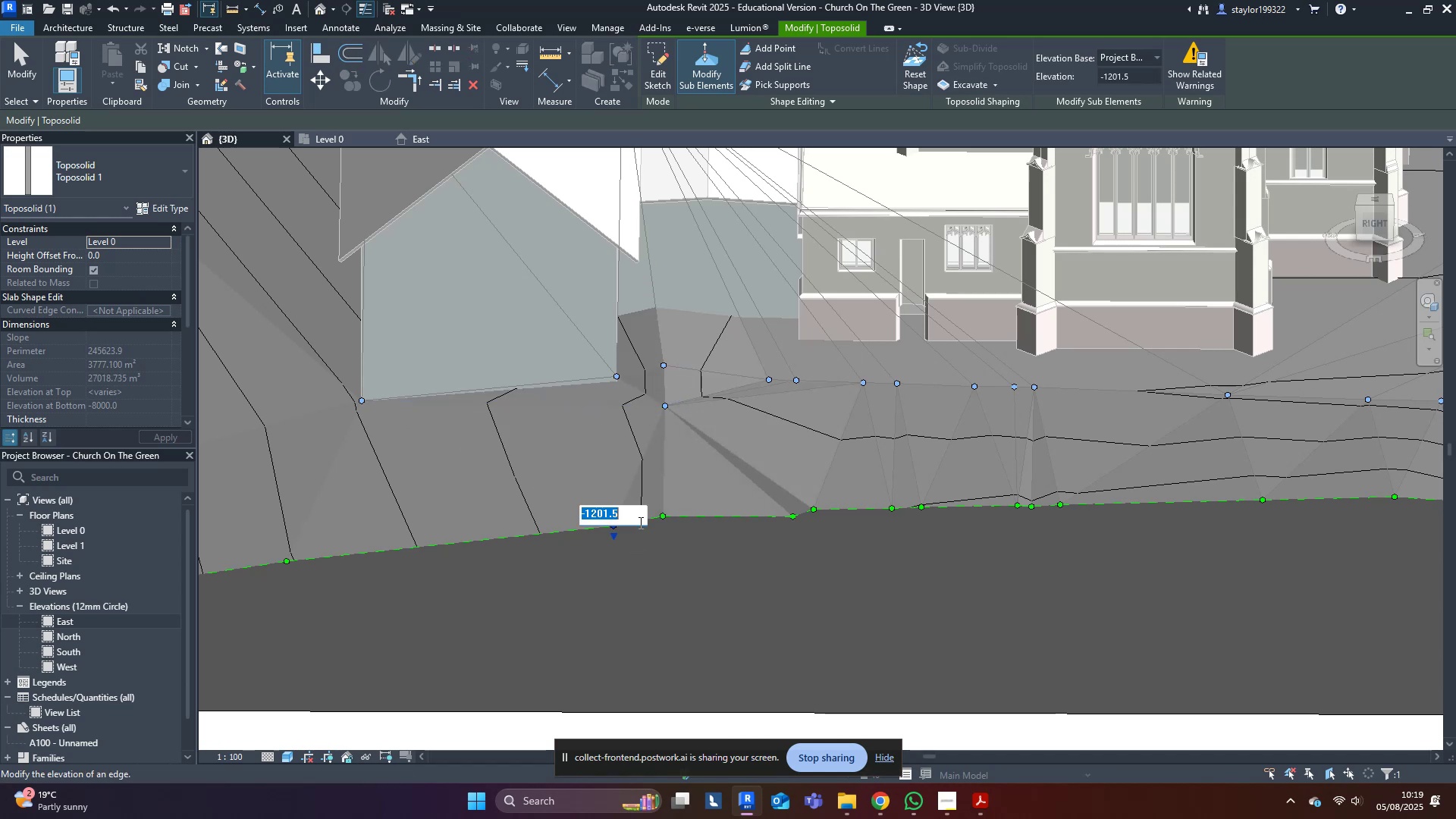 
key(Control+ControlLeft)
 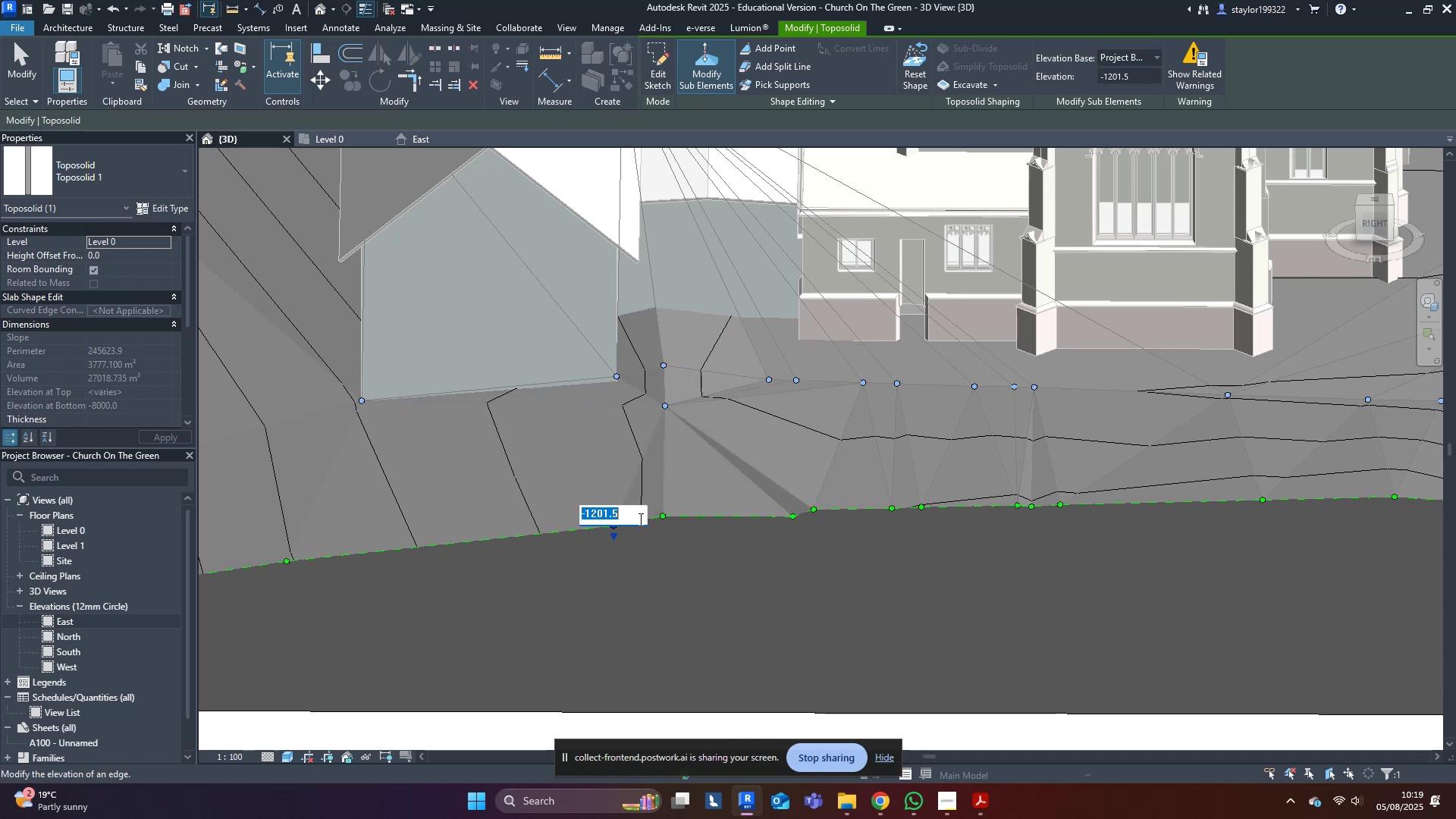 
key(Control+C)
 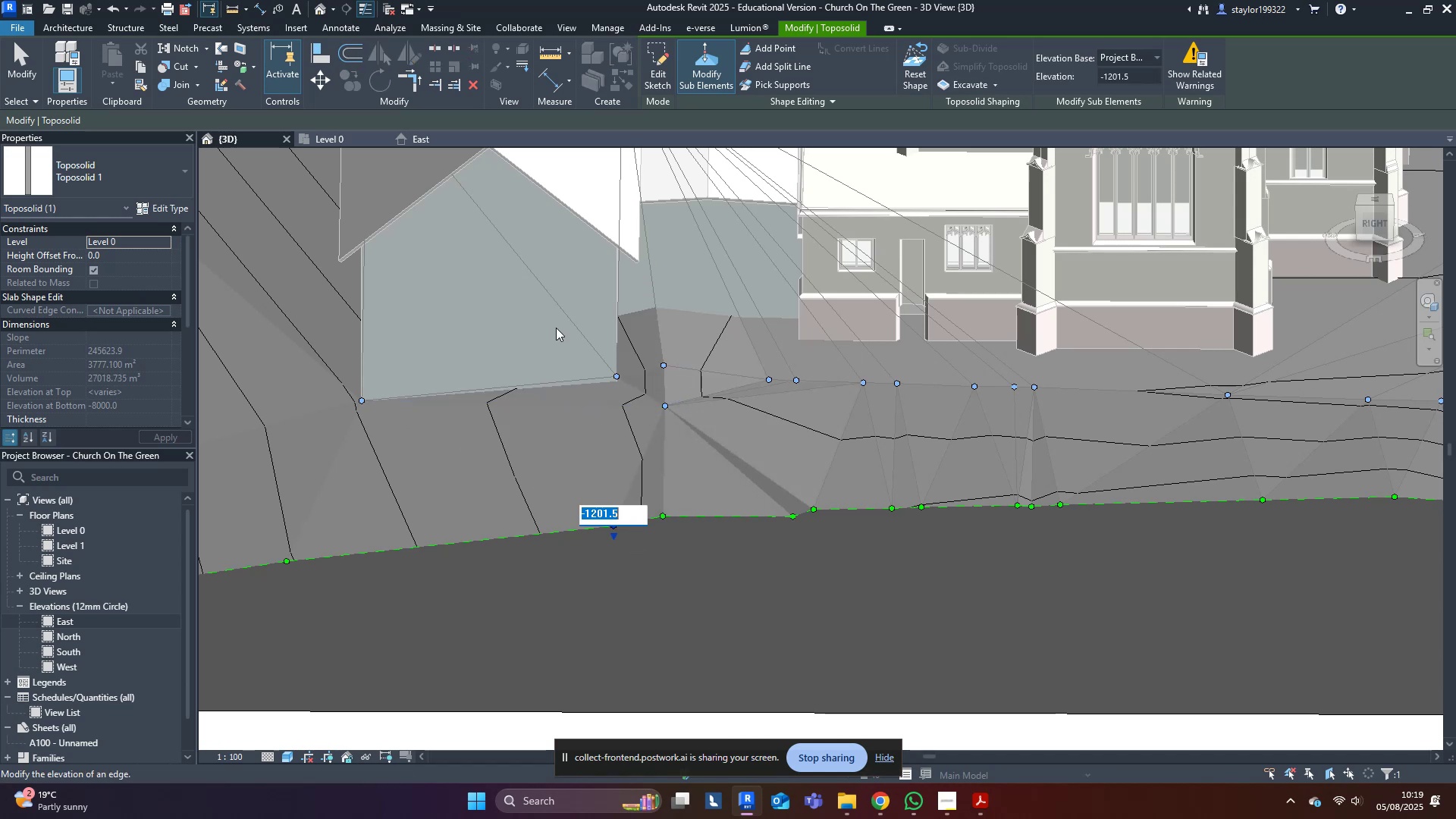 
left_click([556, 325])
 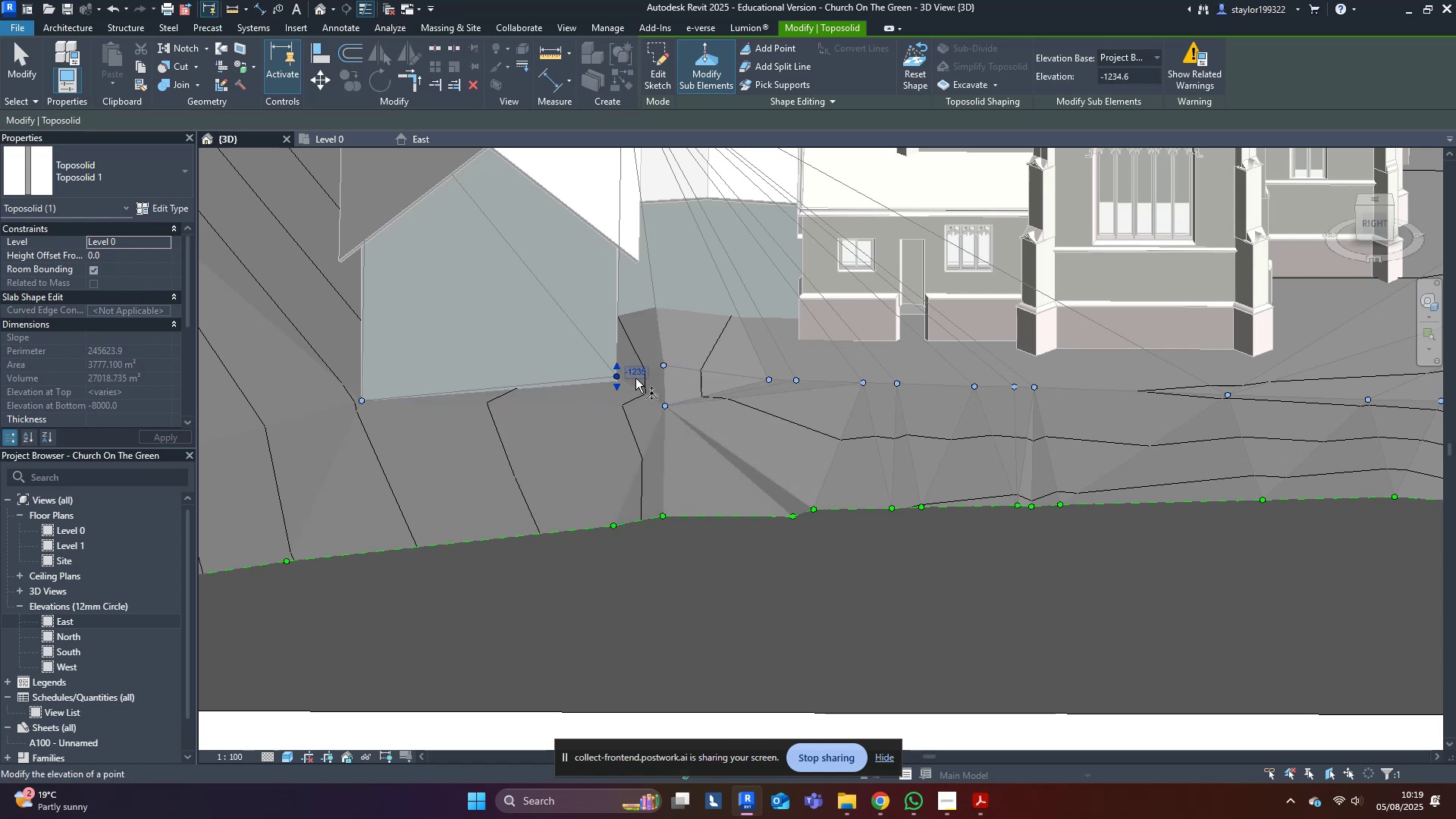 
key(Control+ControlLeft)
 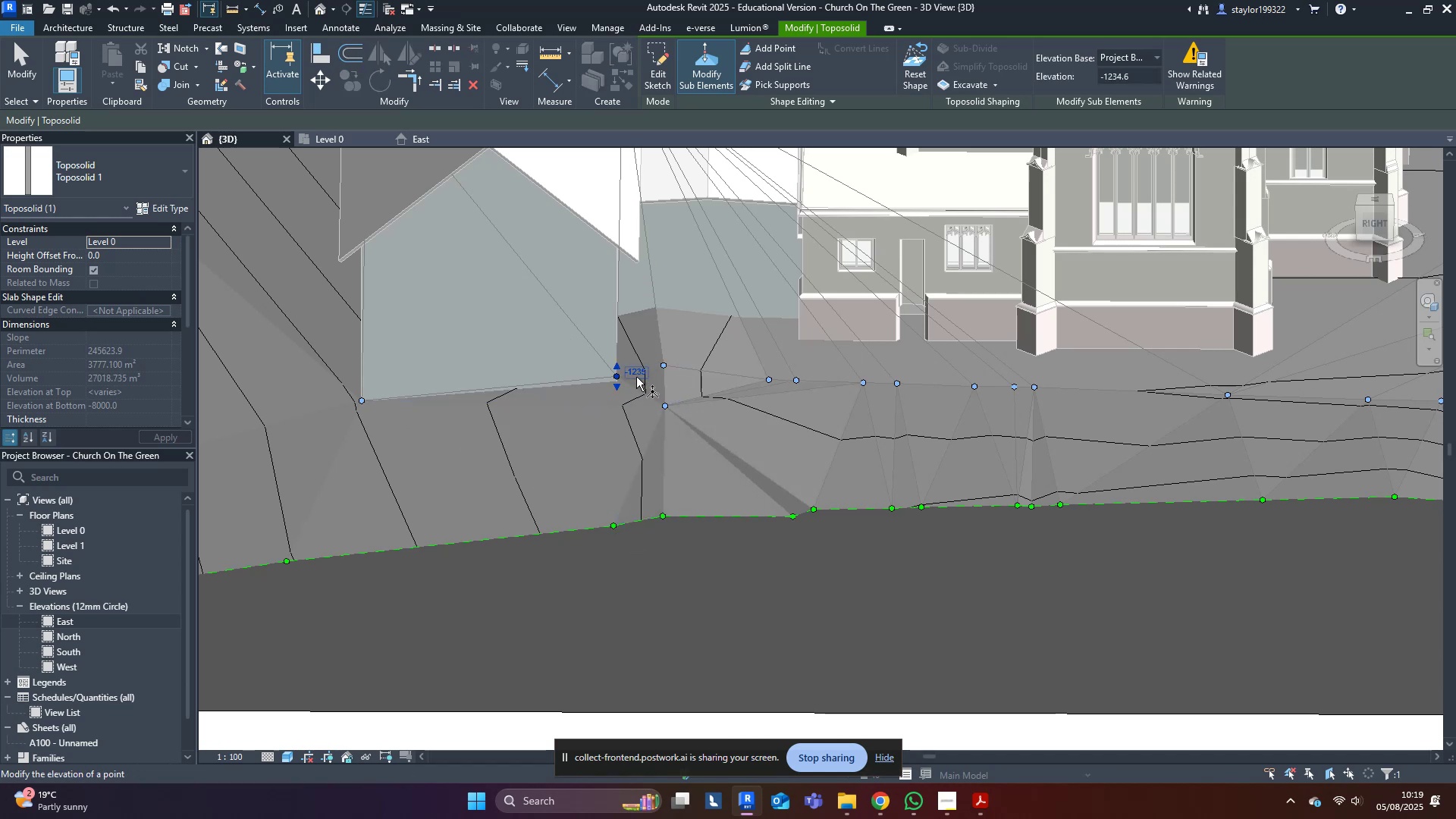 
left_click([636, 377])
 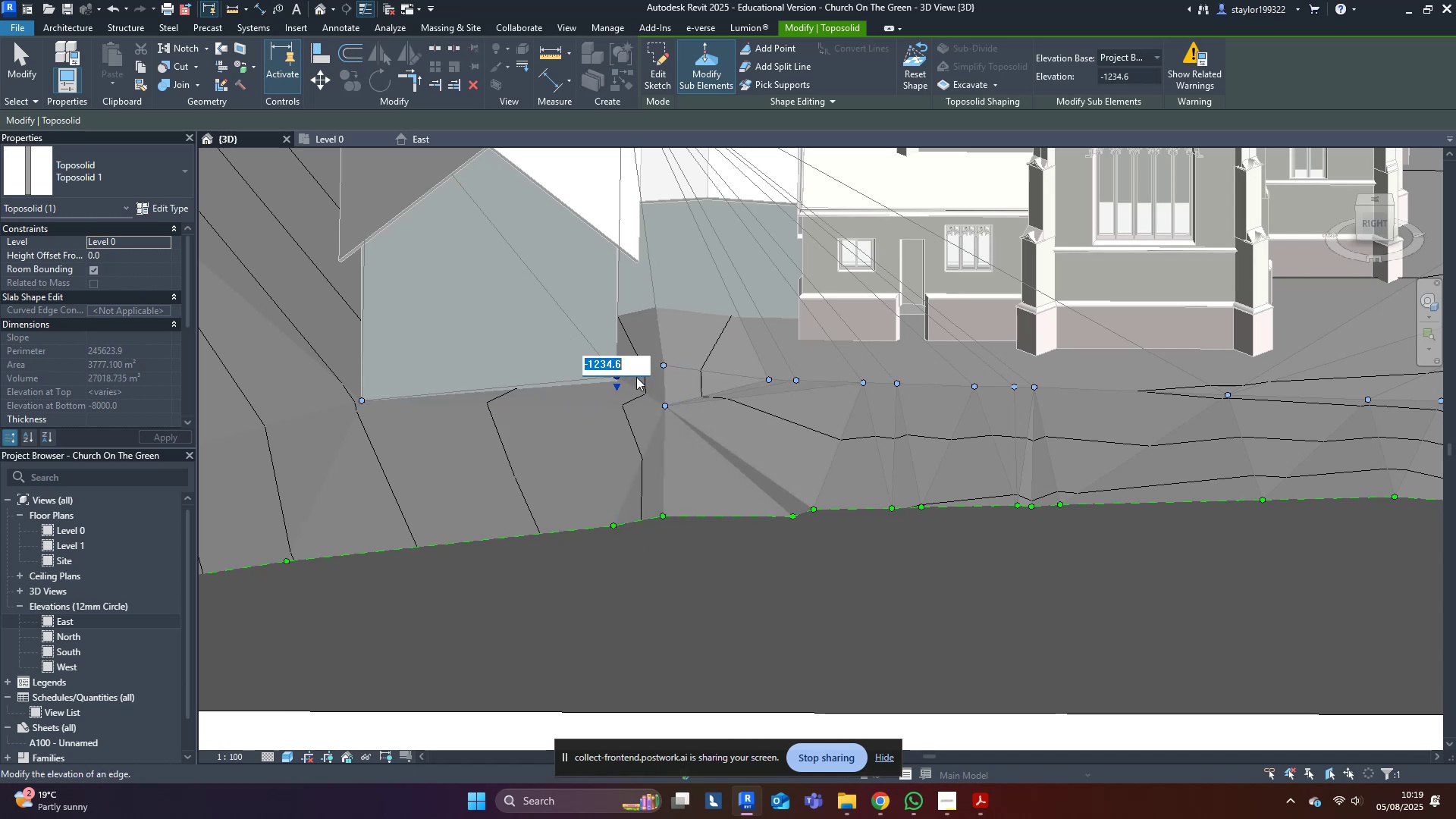 
key(Control+ControlLeft)
 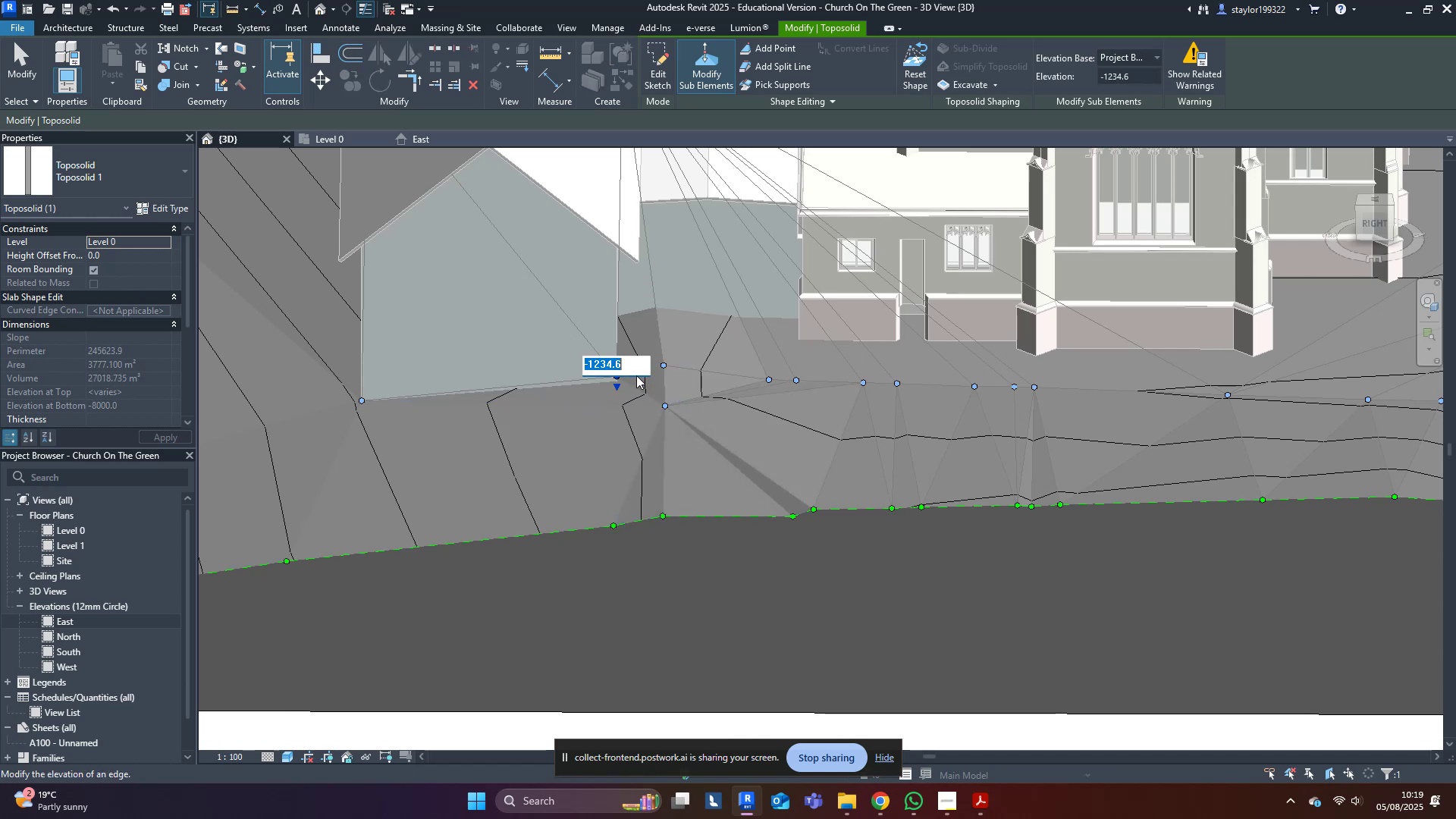 
key(Control+V)
 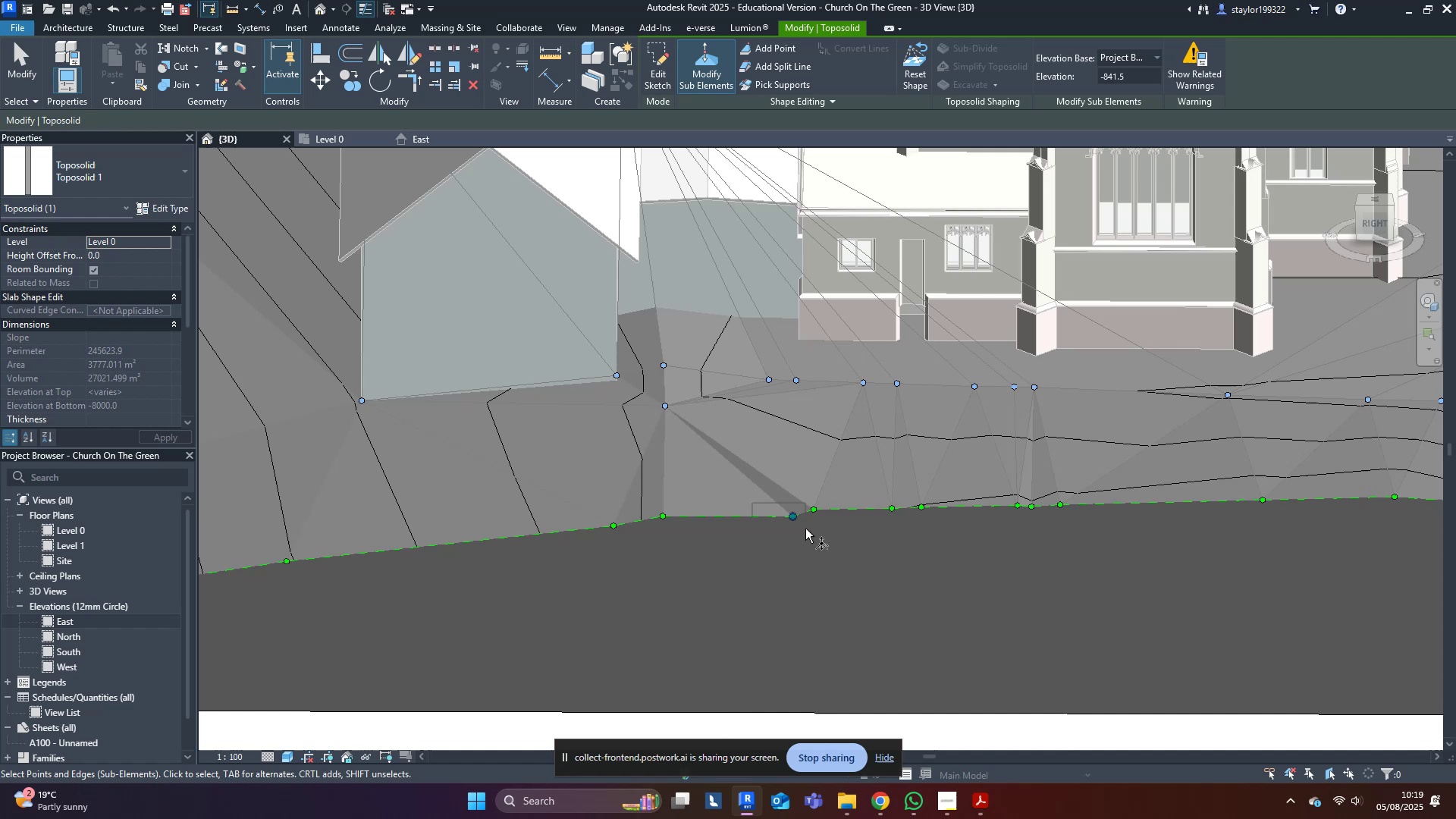 
key(Control+ControlLeft)
 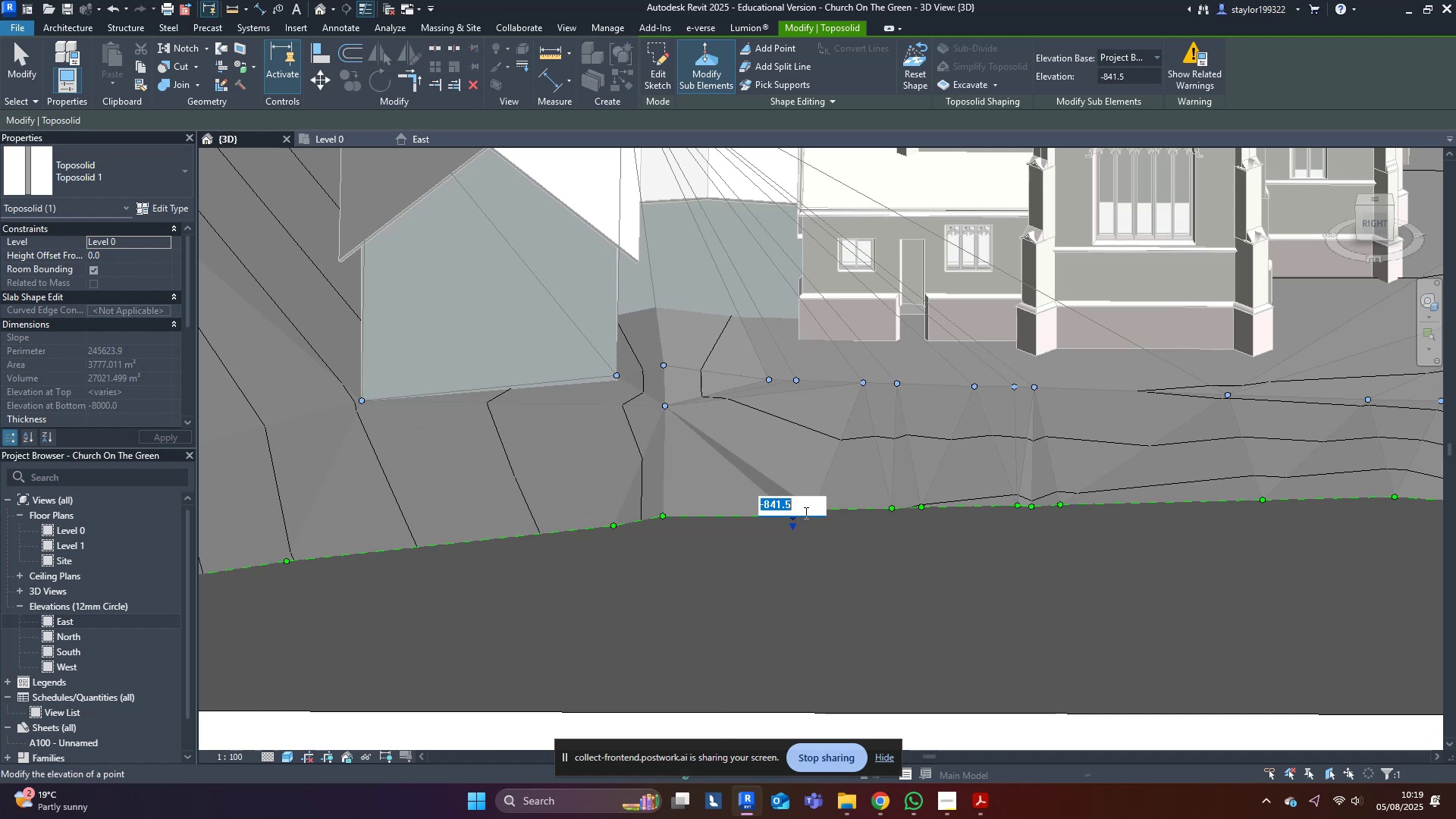 
key(Control+C)
 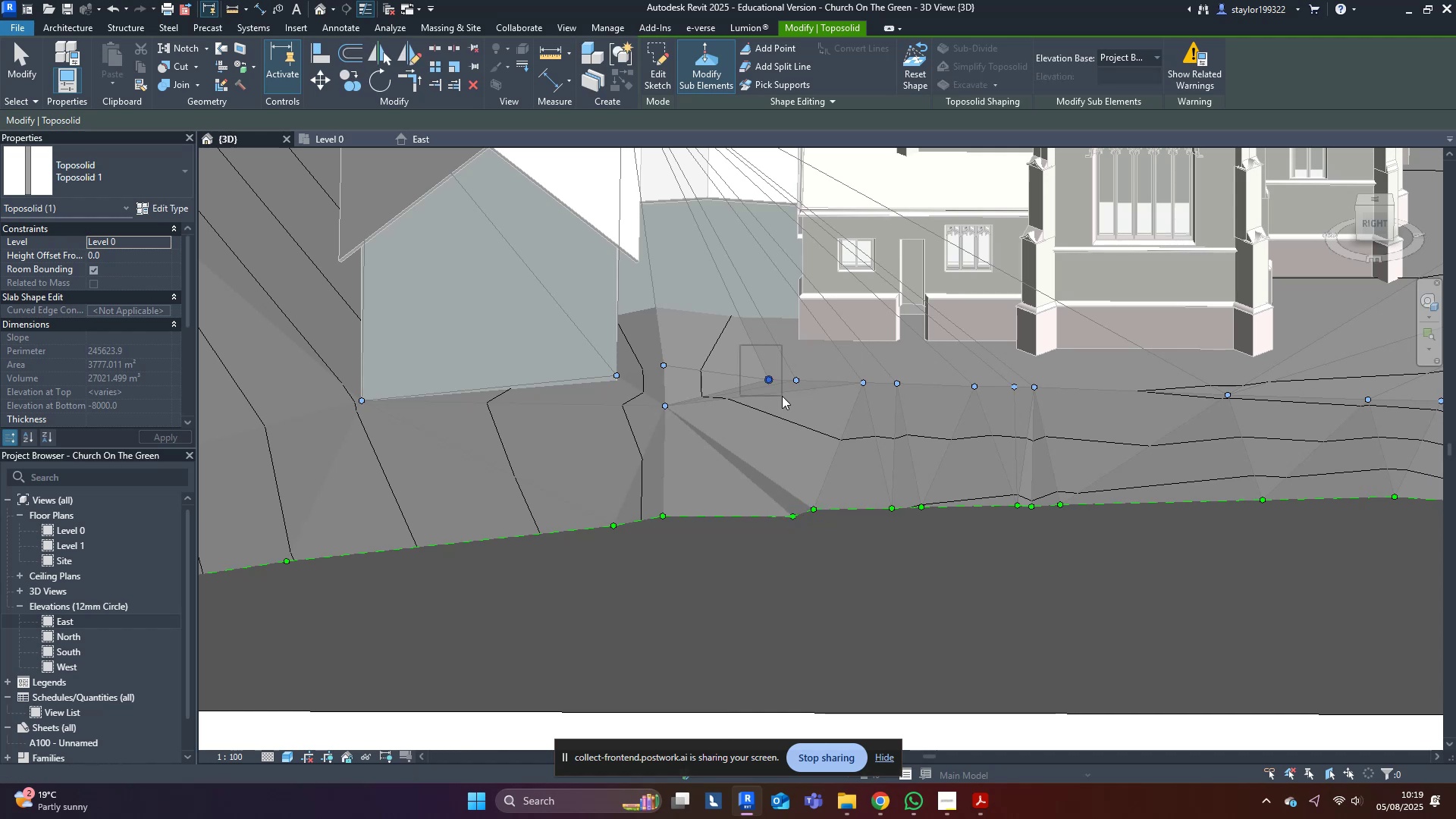 
left_click([784, 377])
 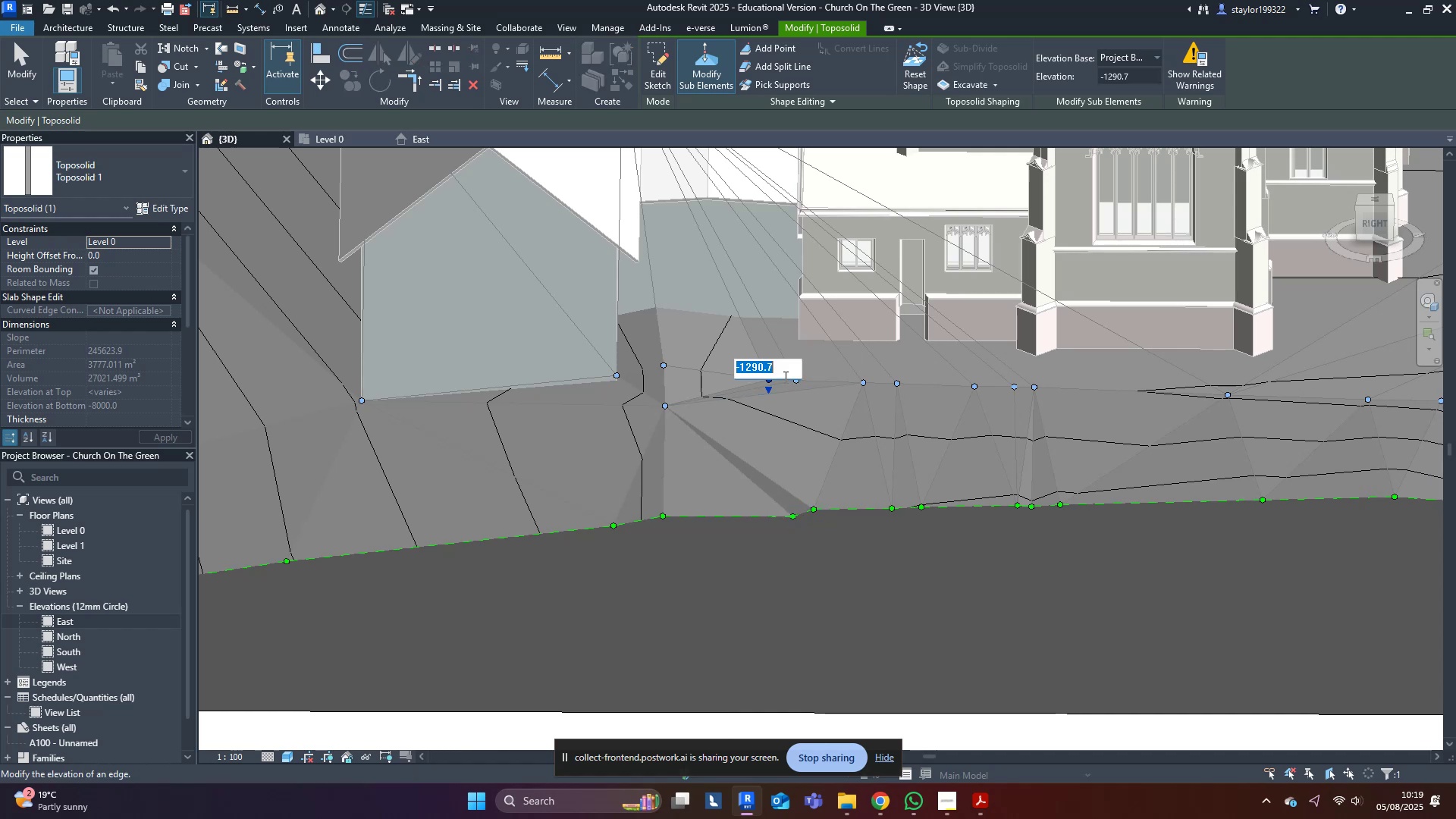 
key(Control+ControlLeft)
 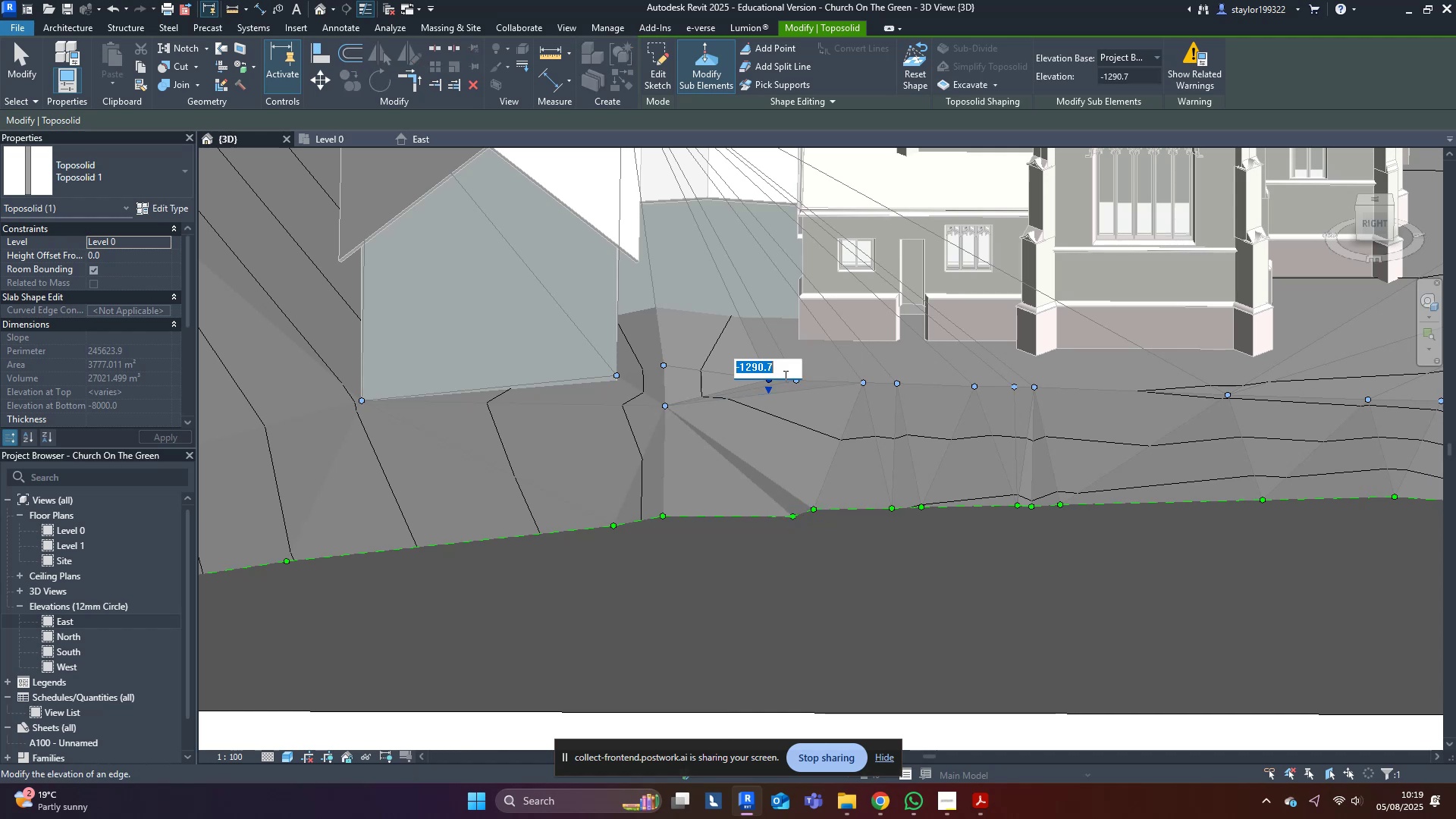 
key(Control+V)
 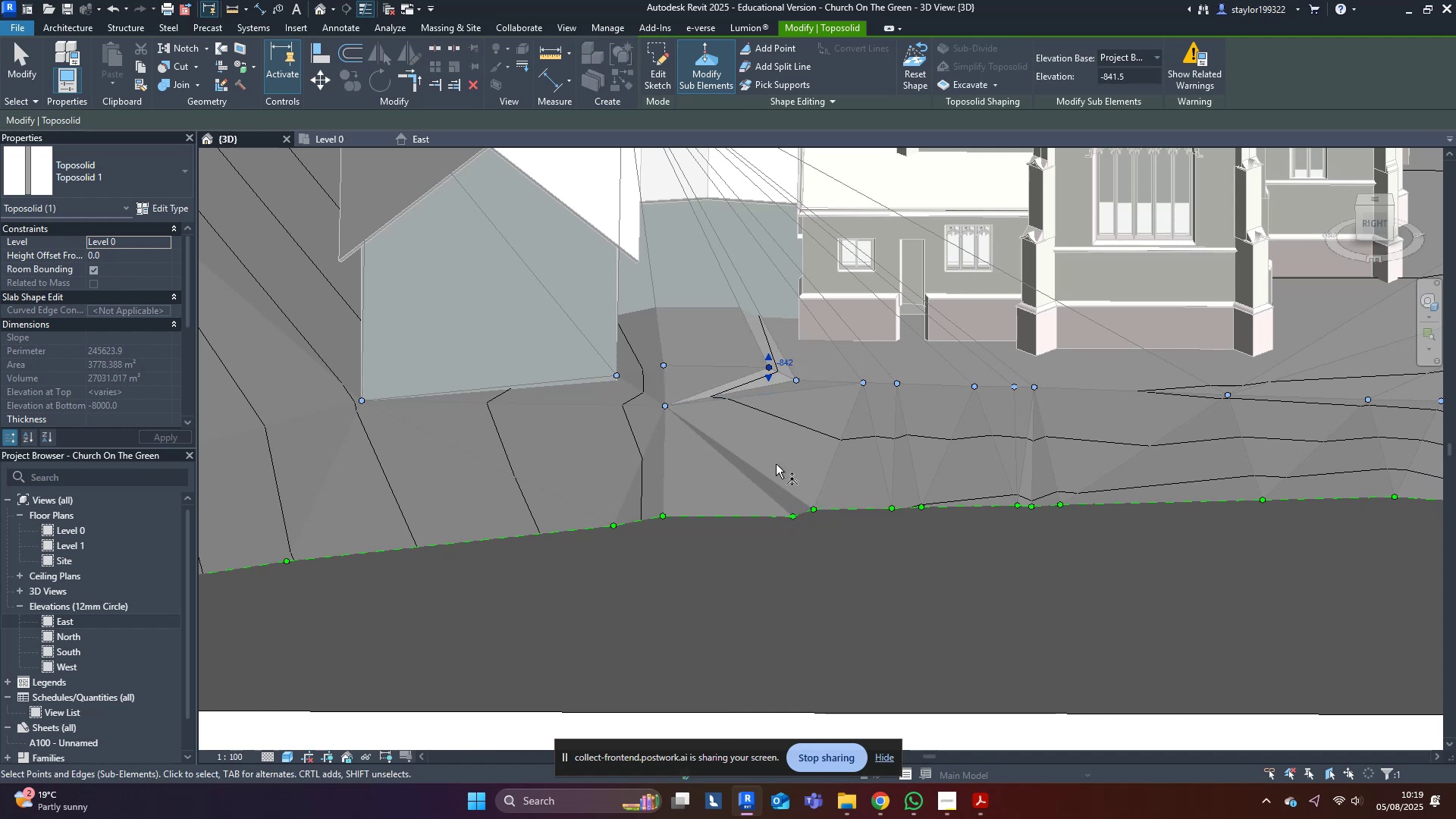 
double_click([783, 458])
 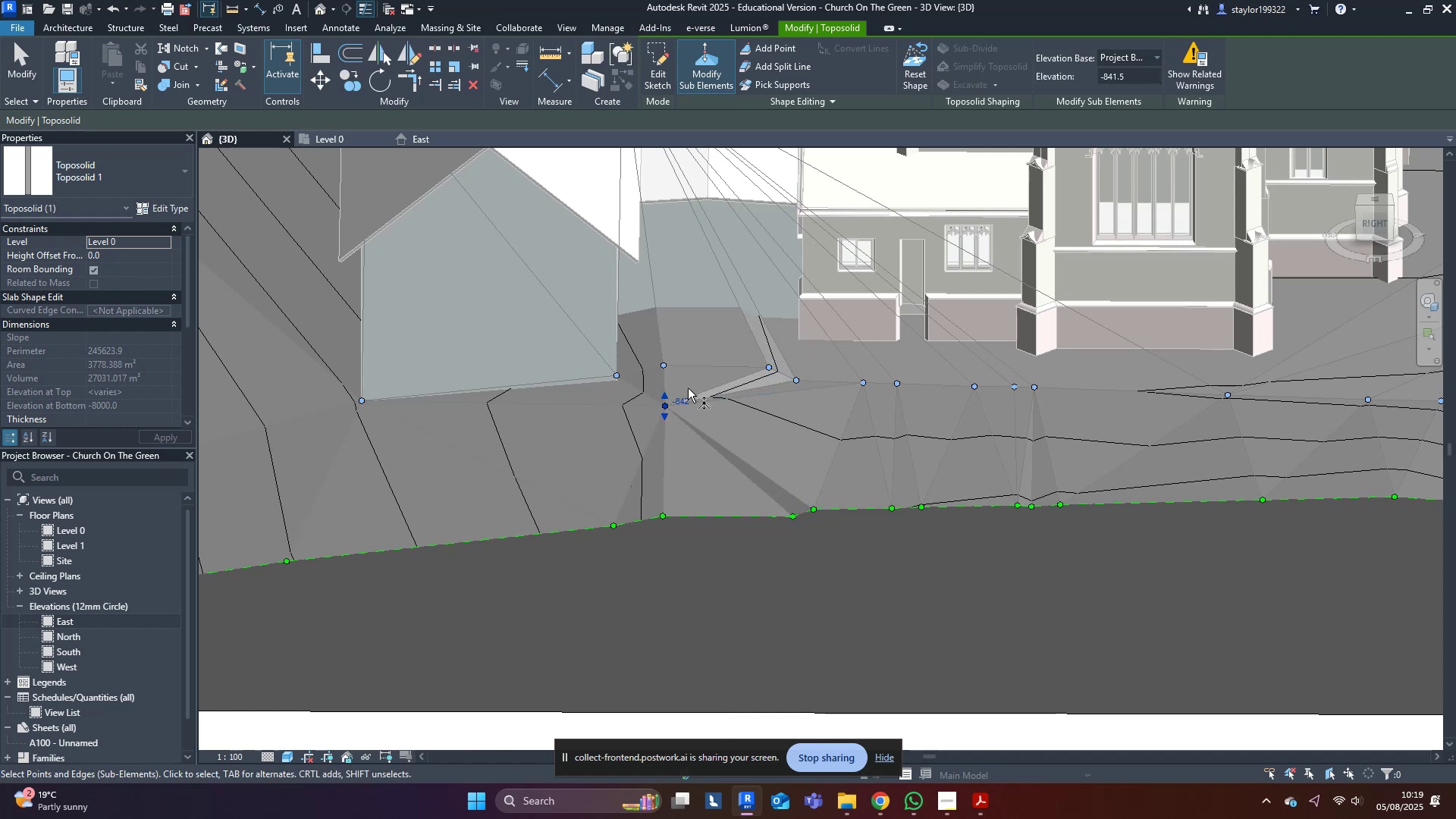 
key(Delete)
 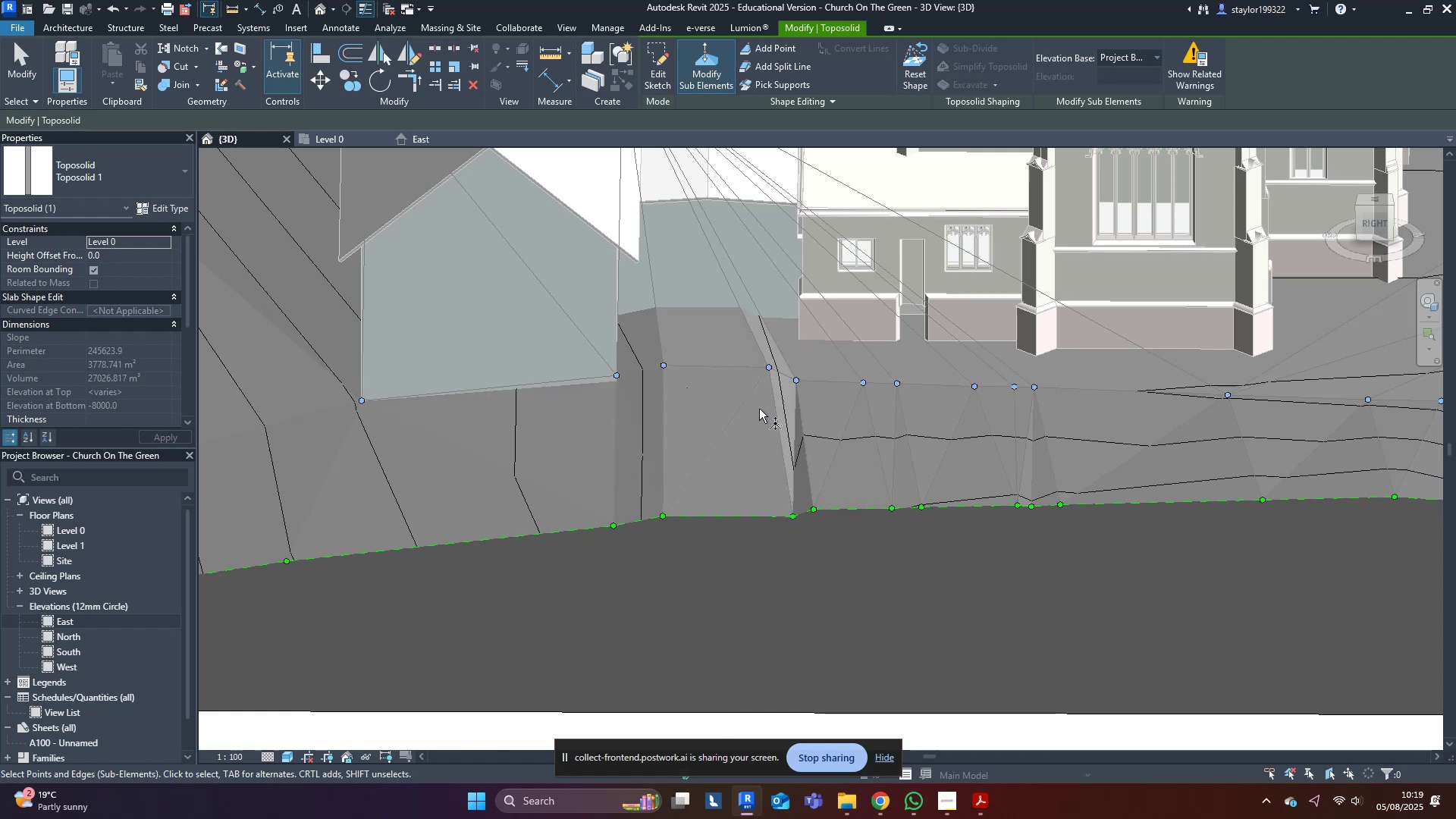 
scroll: coordinate [818, 450], scroll_direction: up, amount: 2.0
 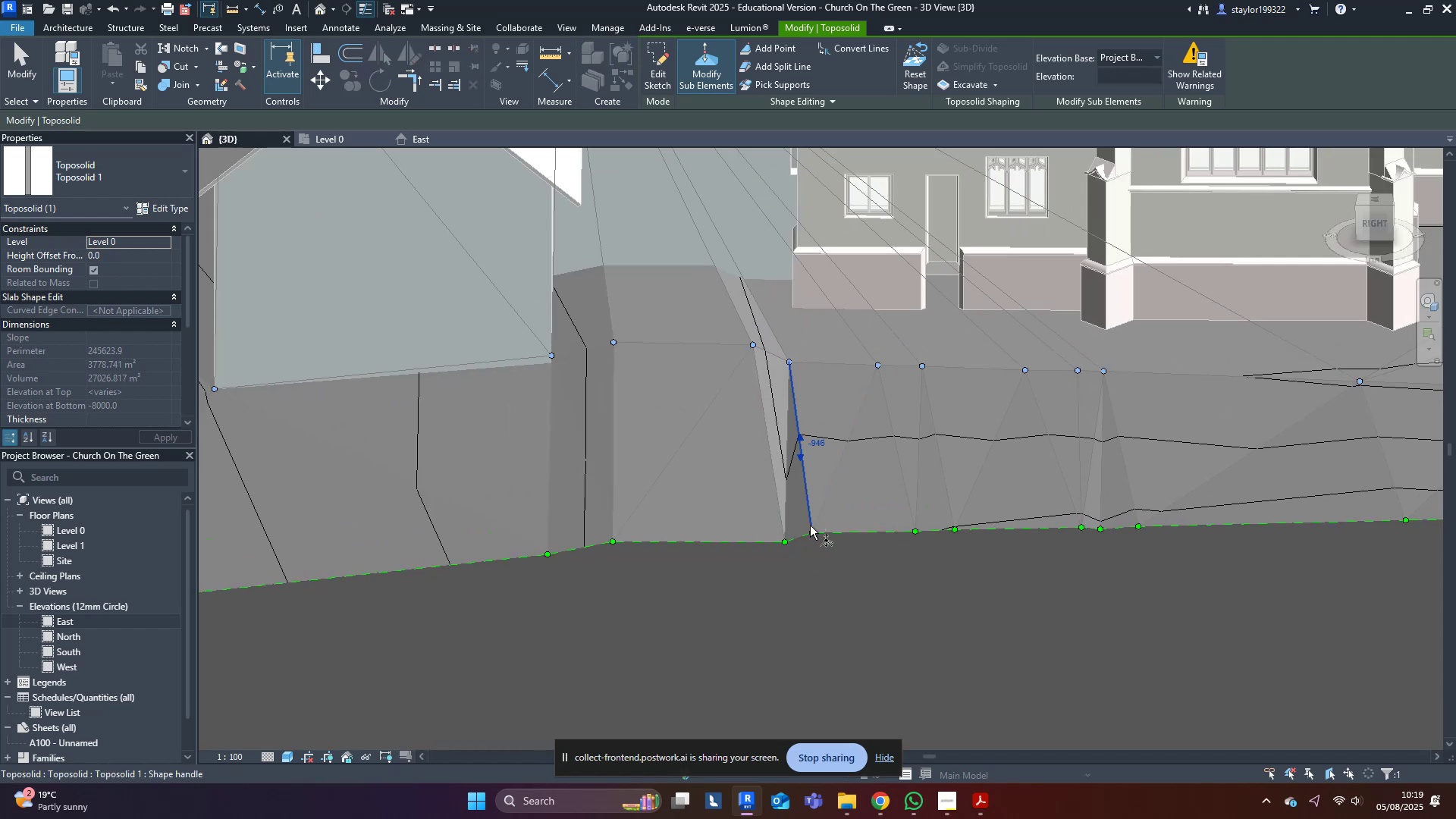 
key(Escape)
 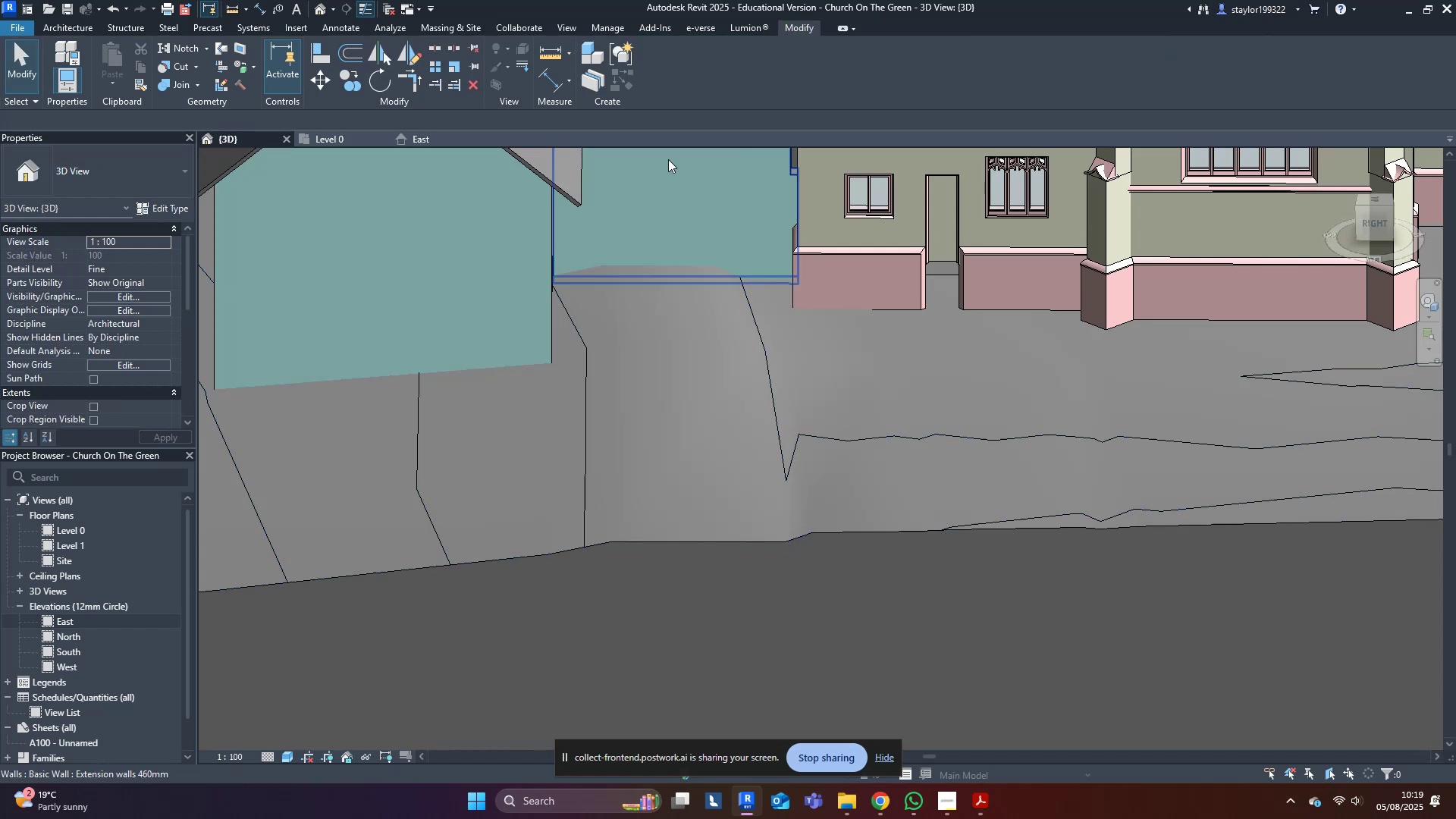 
left_click([848, 492])
 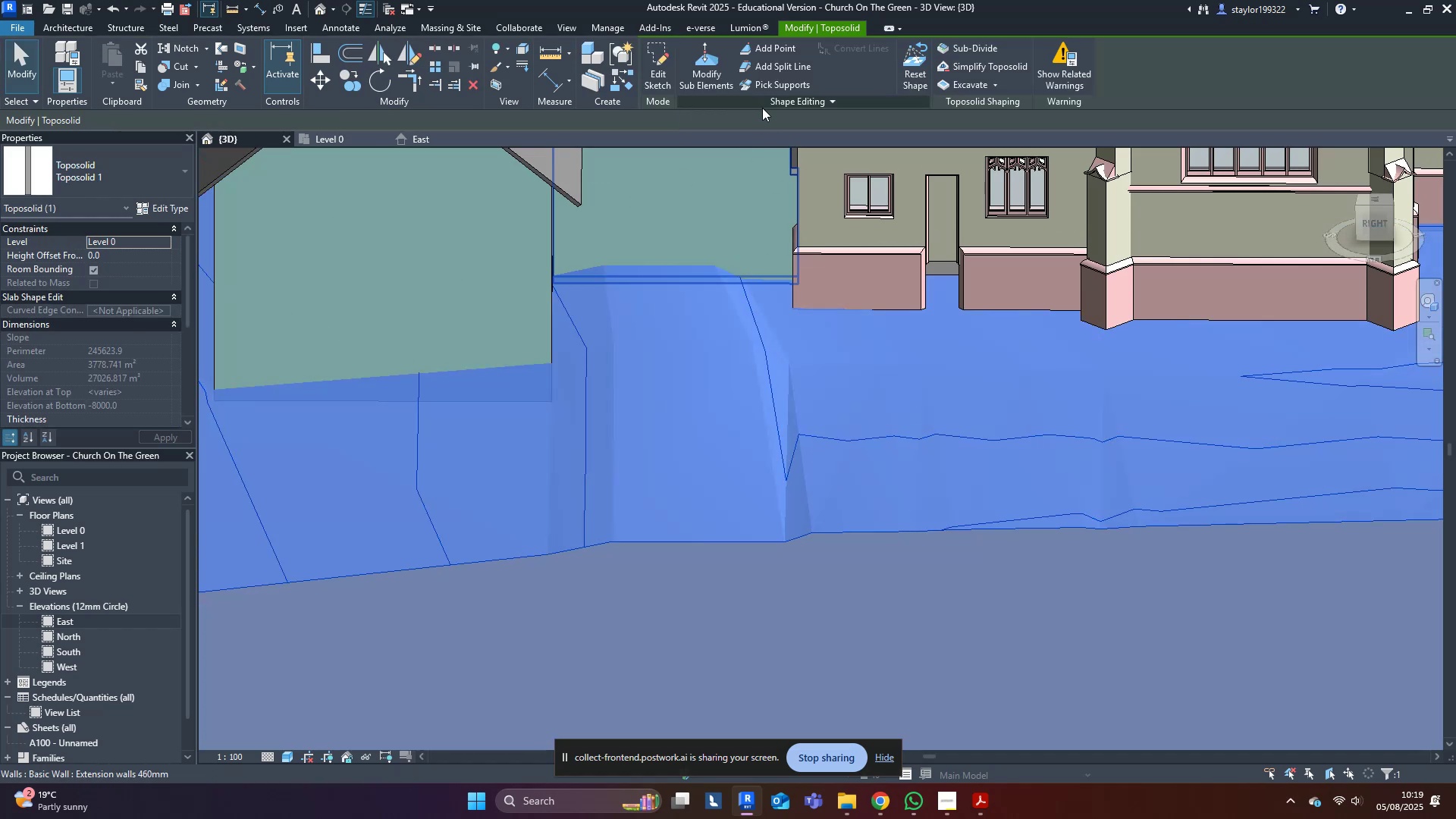 
left_click([711, 72])
 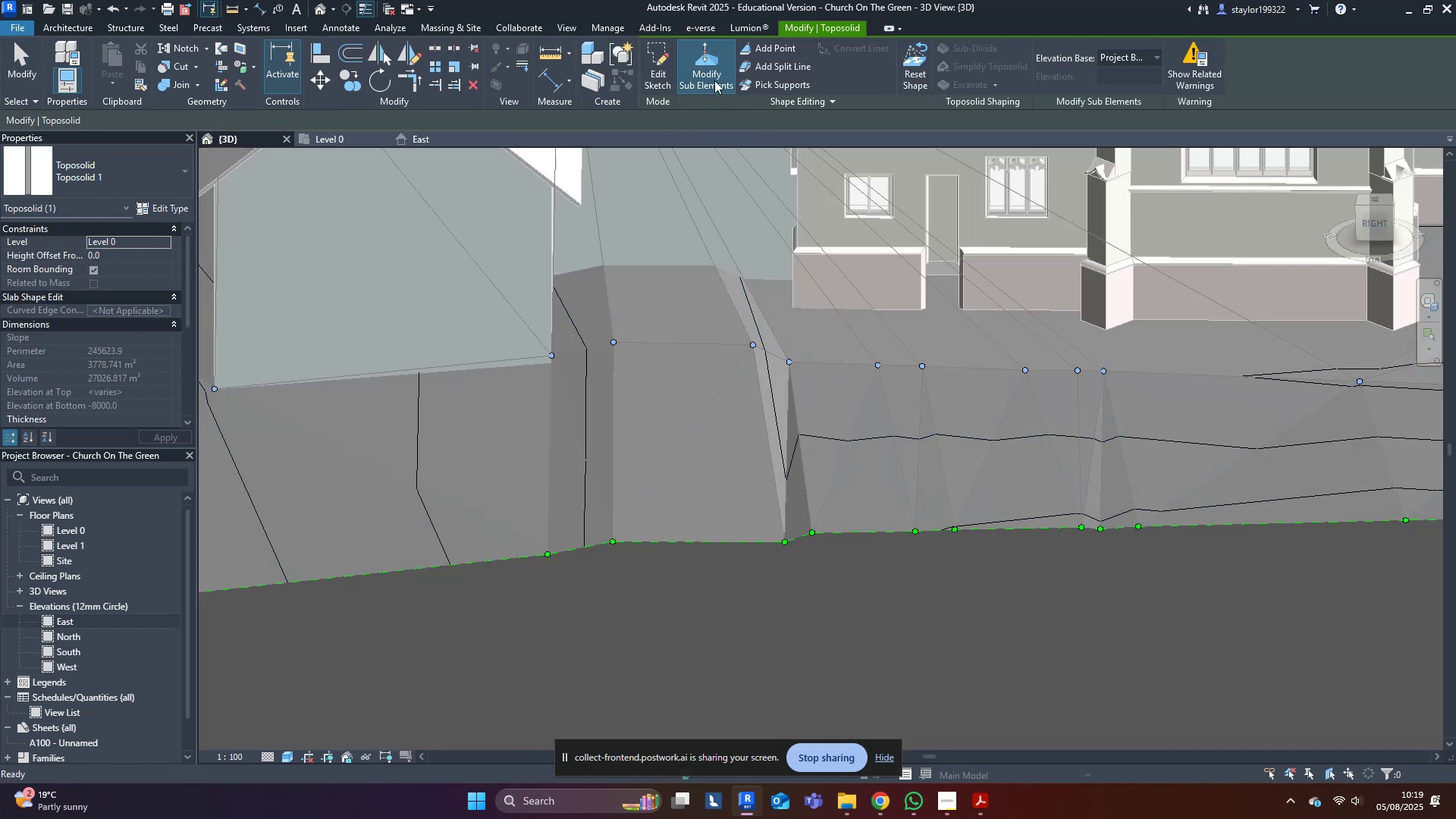 
scroll: coordinate [813, 541], scroll_direction: up, amount: 2.0
 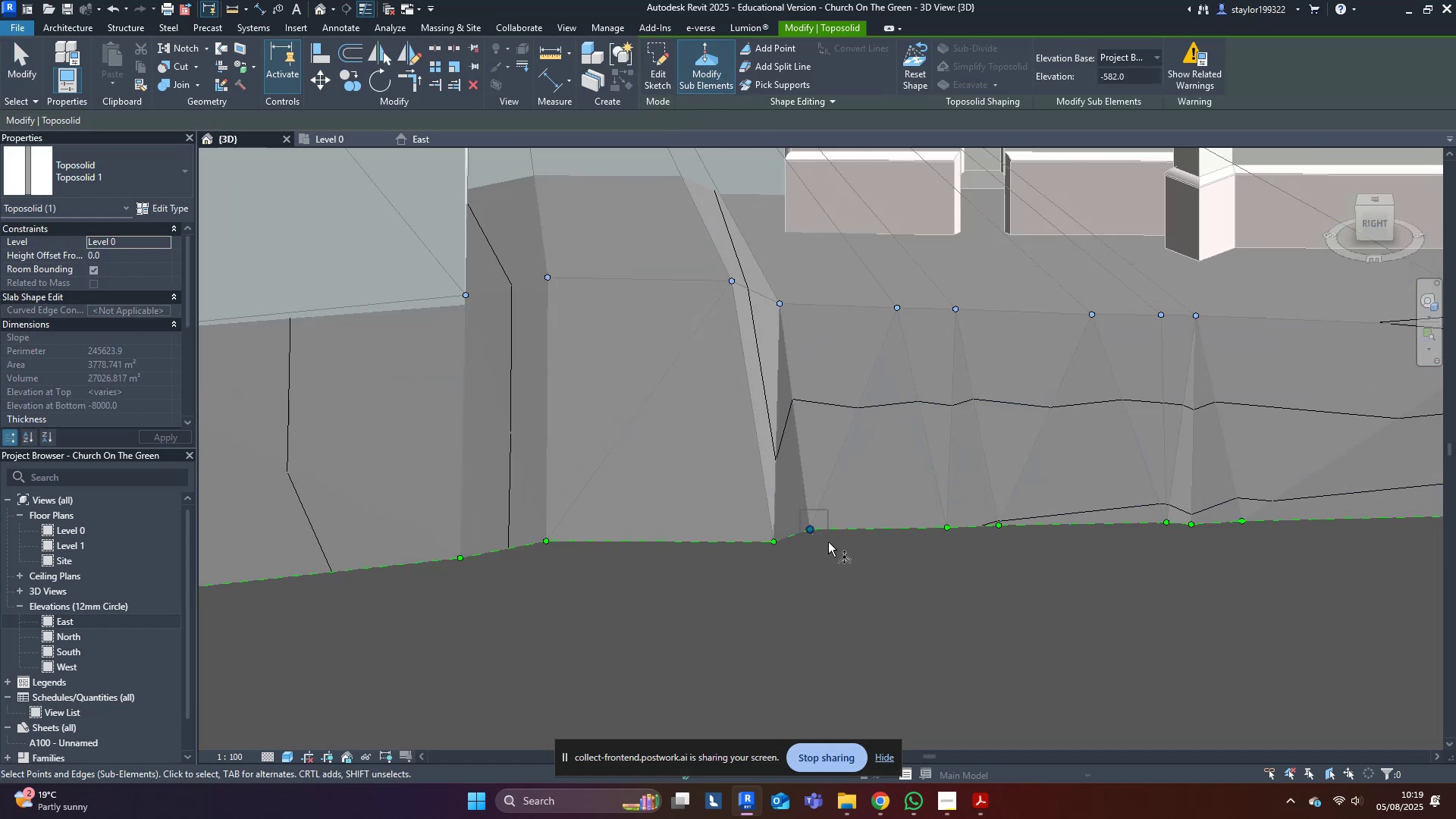 
double_click([825, 522])
 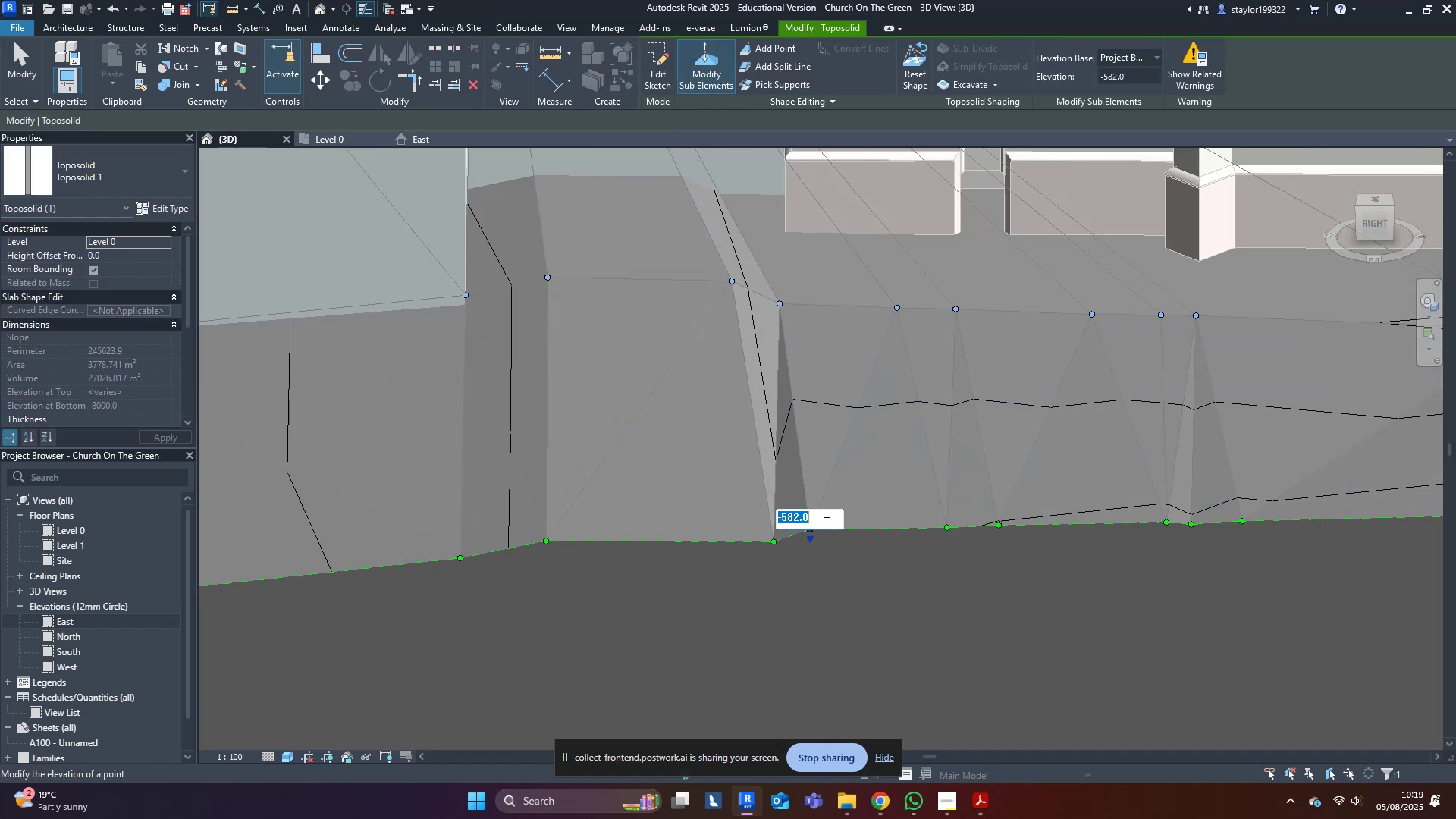 
key(Control+ControlLeft)
 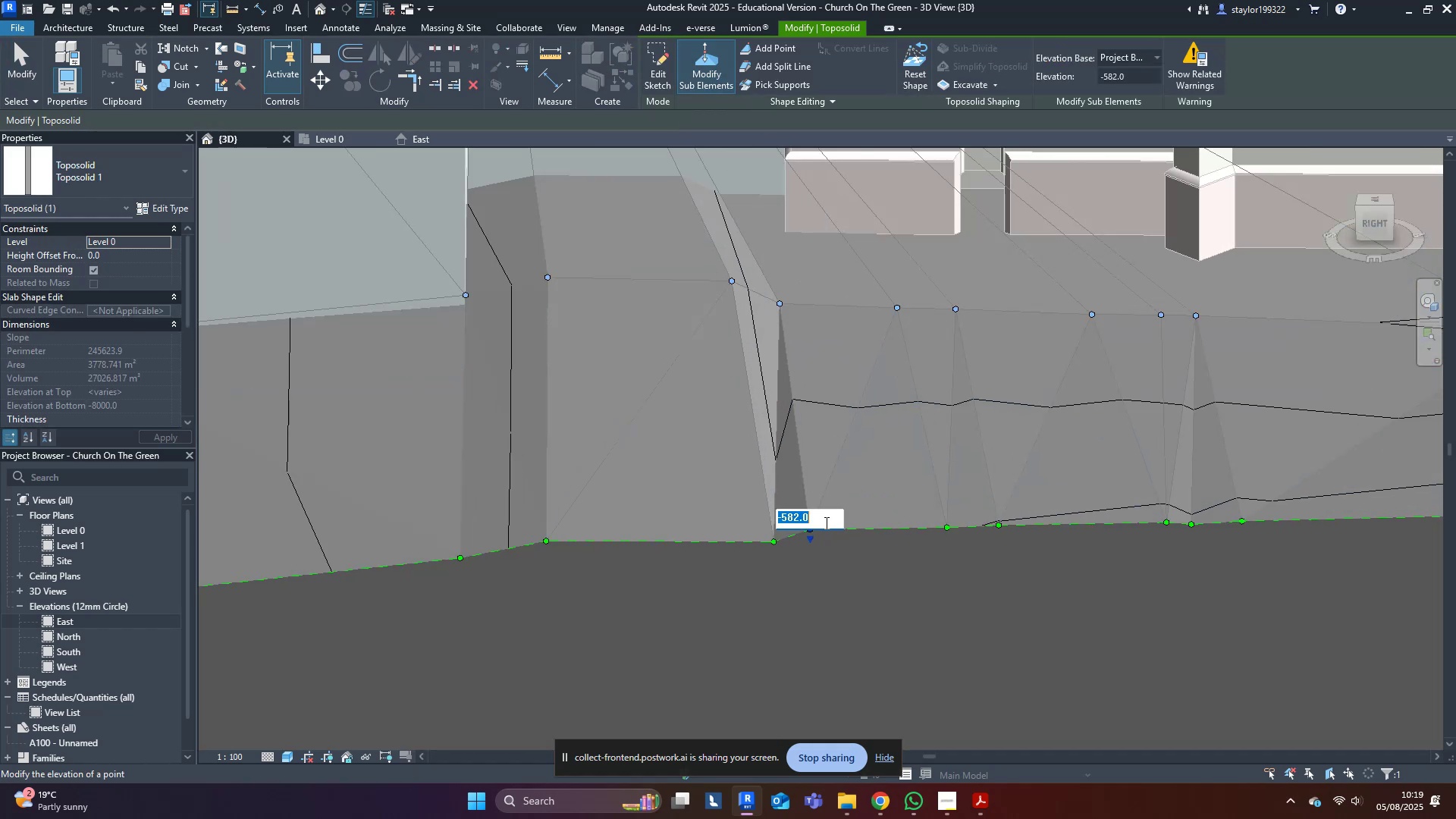 
key(Control+C)
 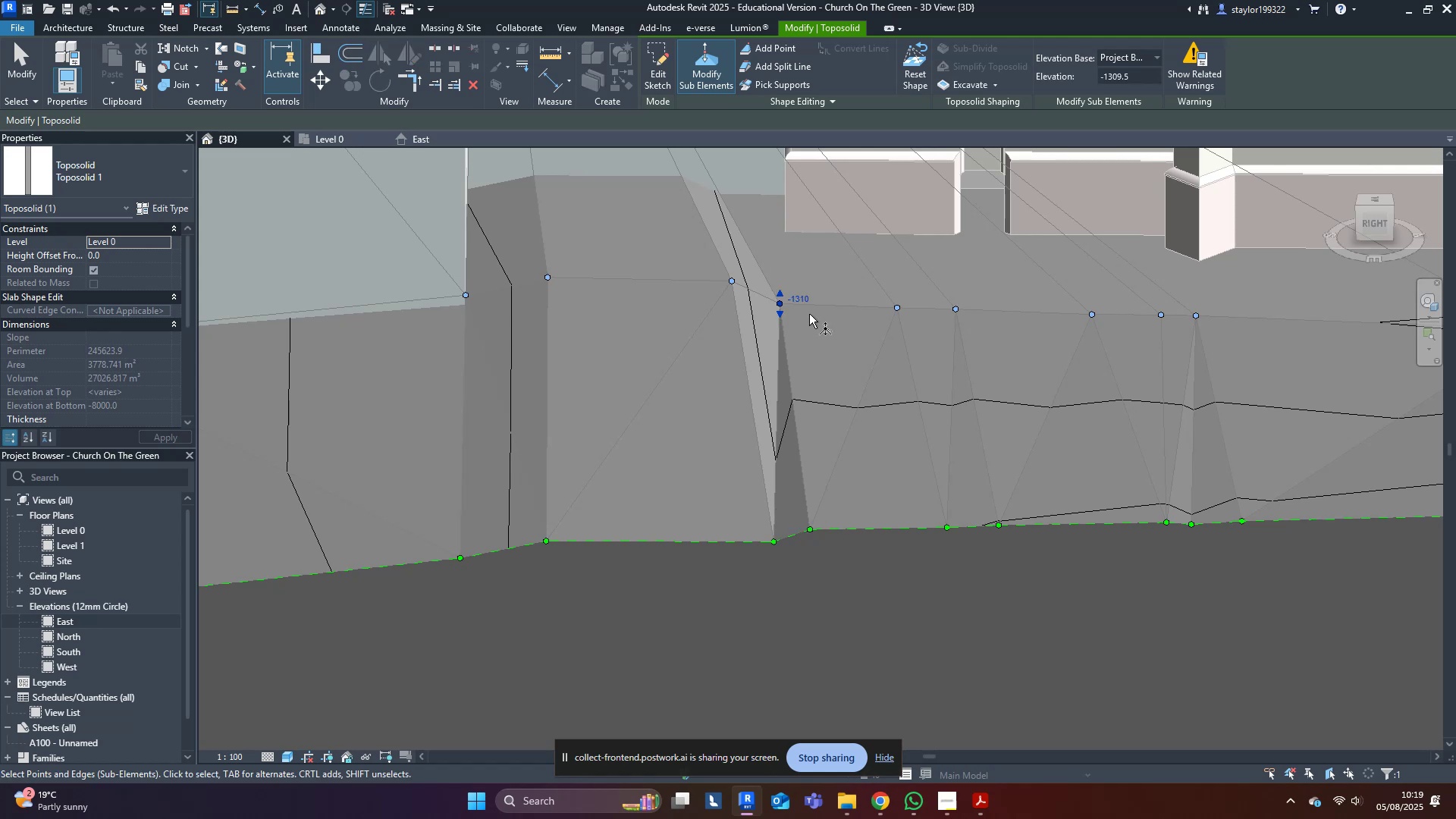 
key(Control+ControlLeft)
 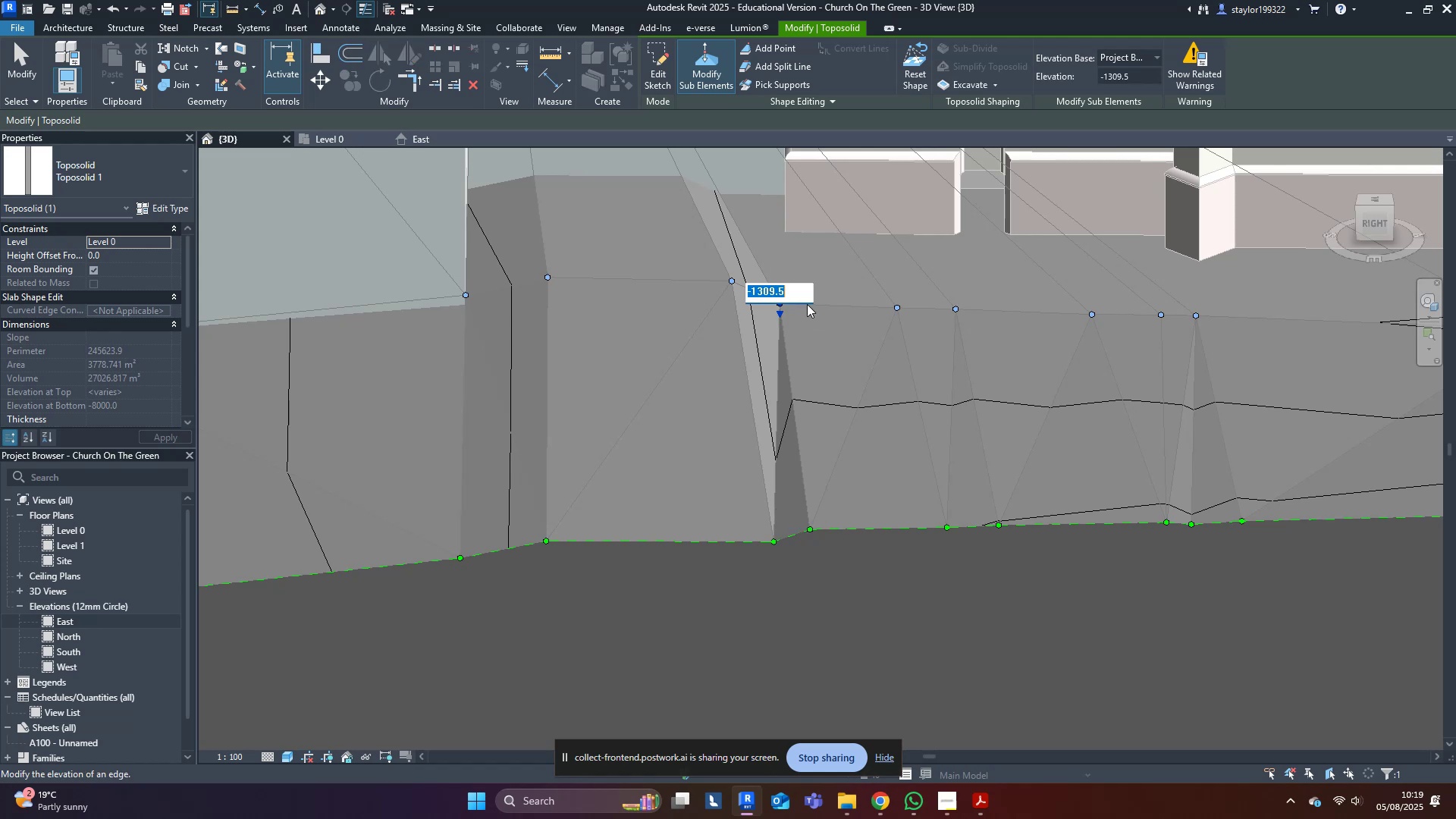 
key(Control+V)
 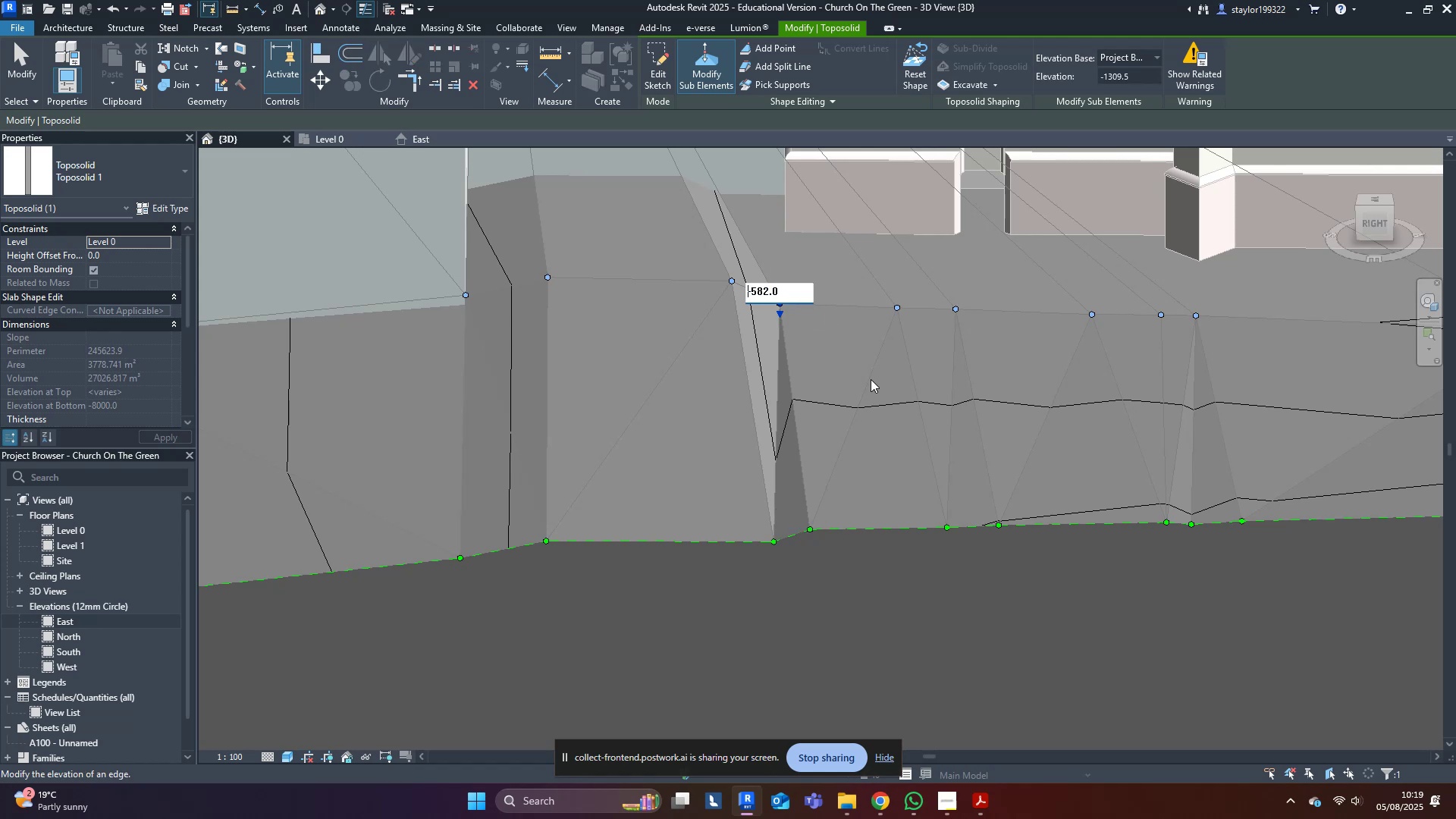 
left_click([855, 358])
 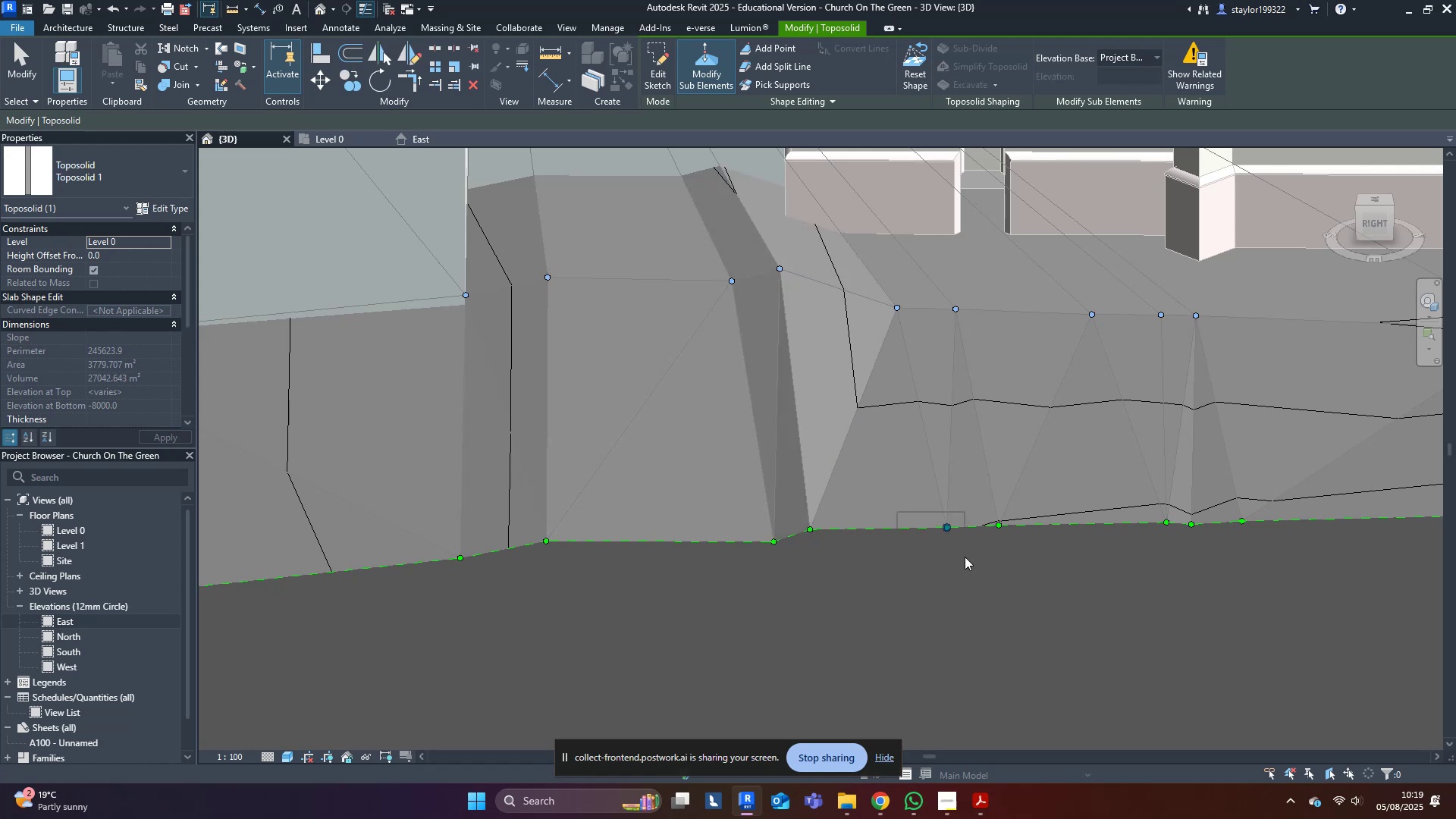 
left_click([966, 530])
 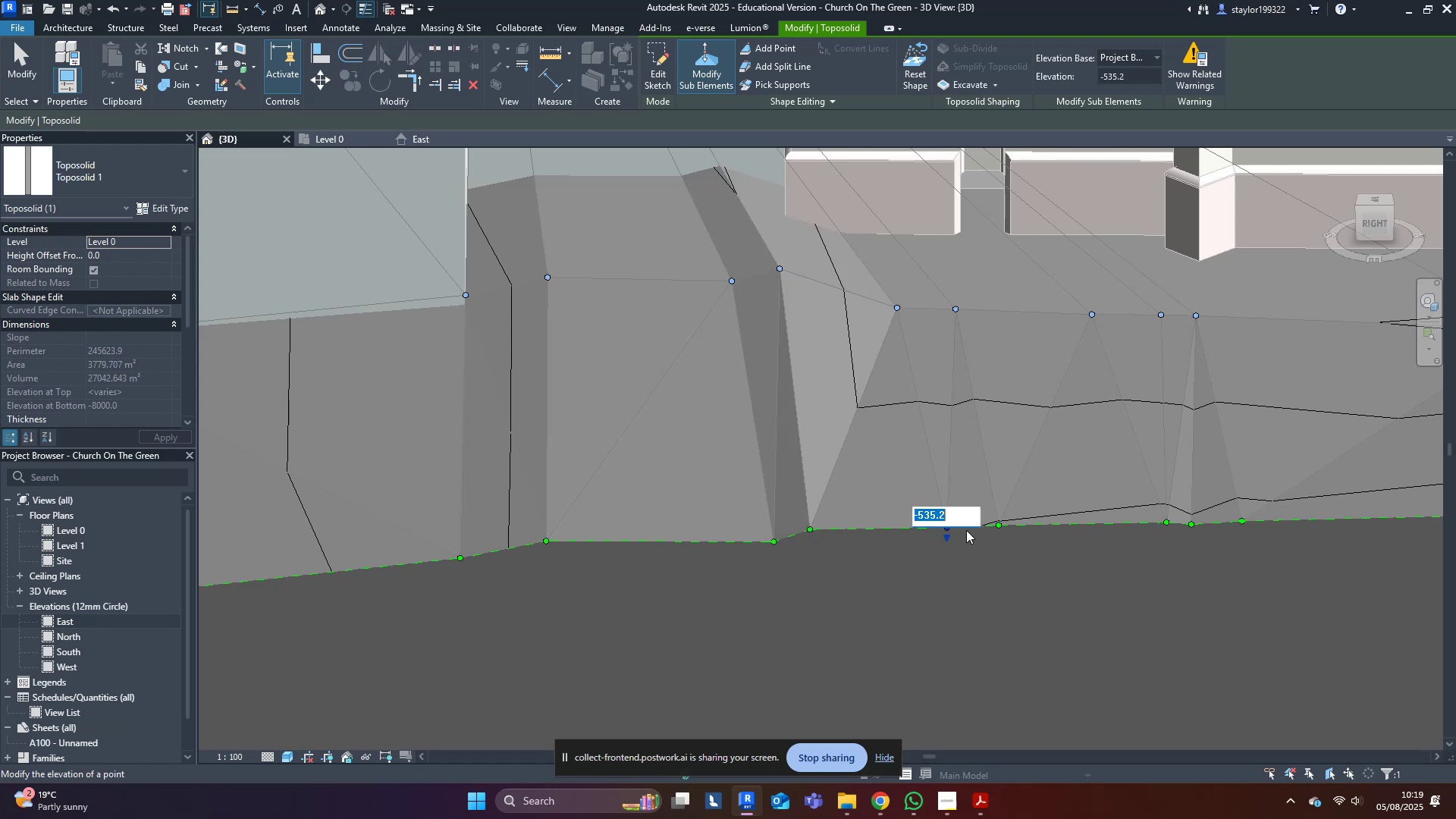 
key(Control+ControlLeft)
 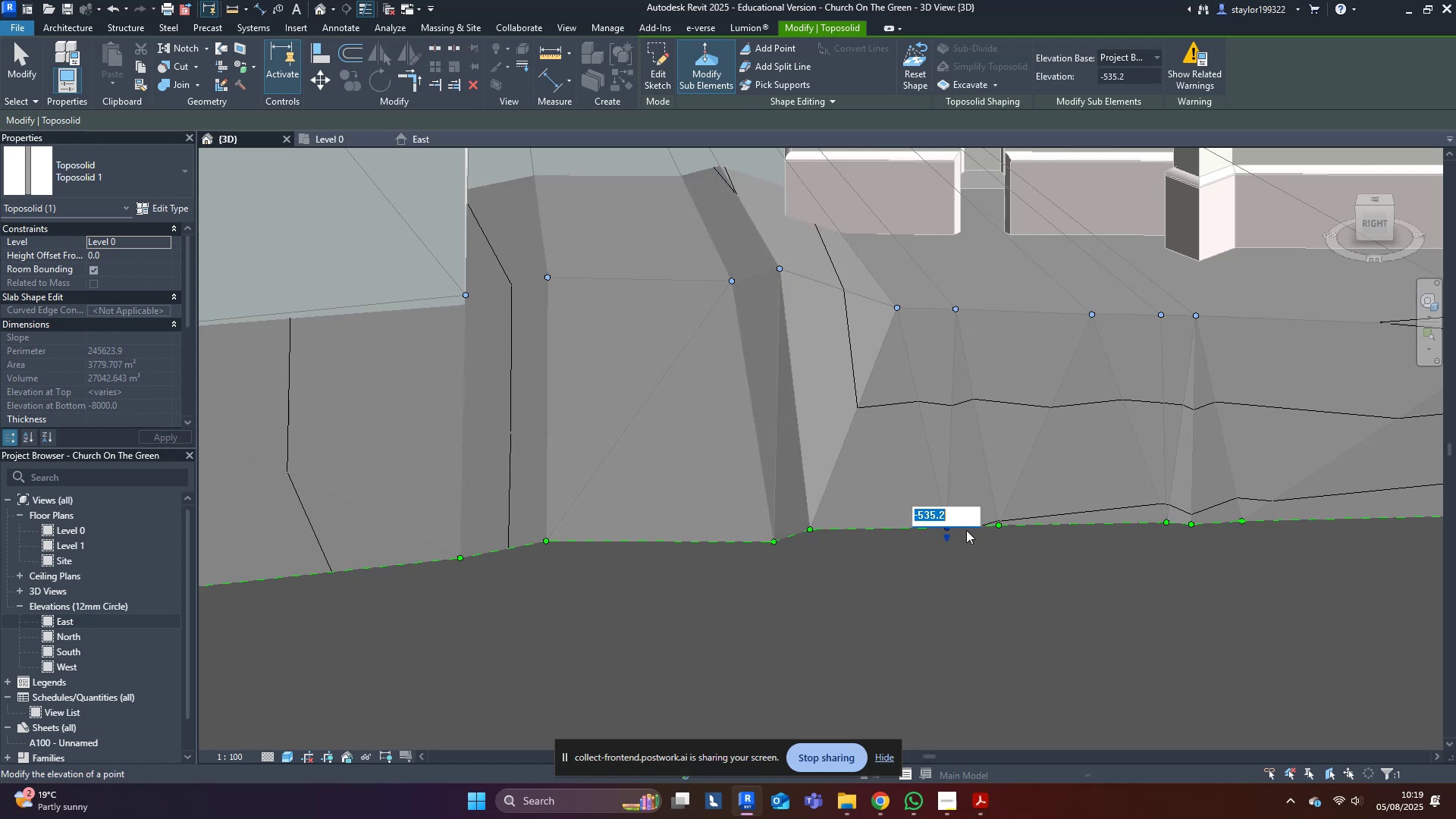 
key(Control+C)
 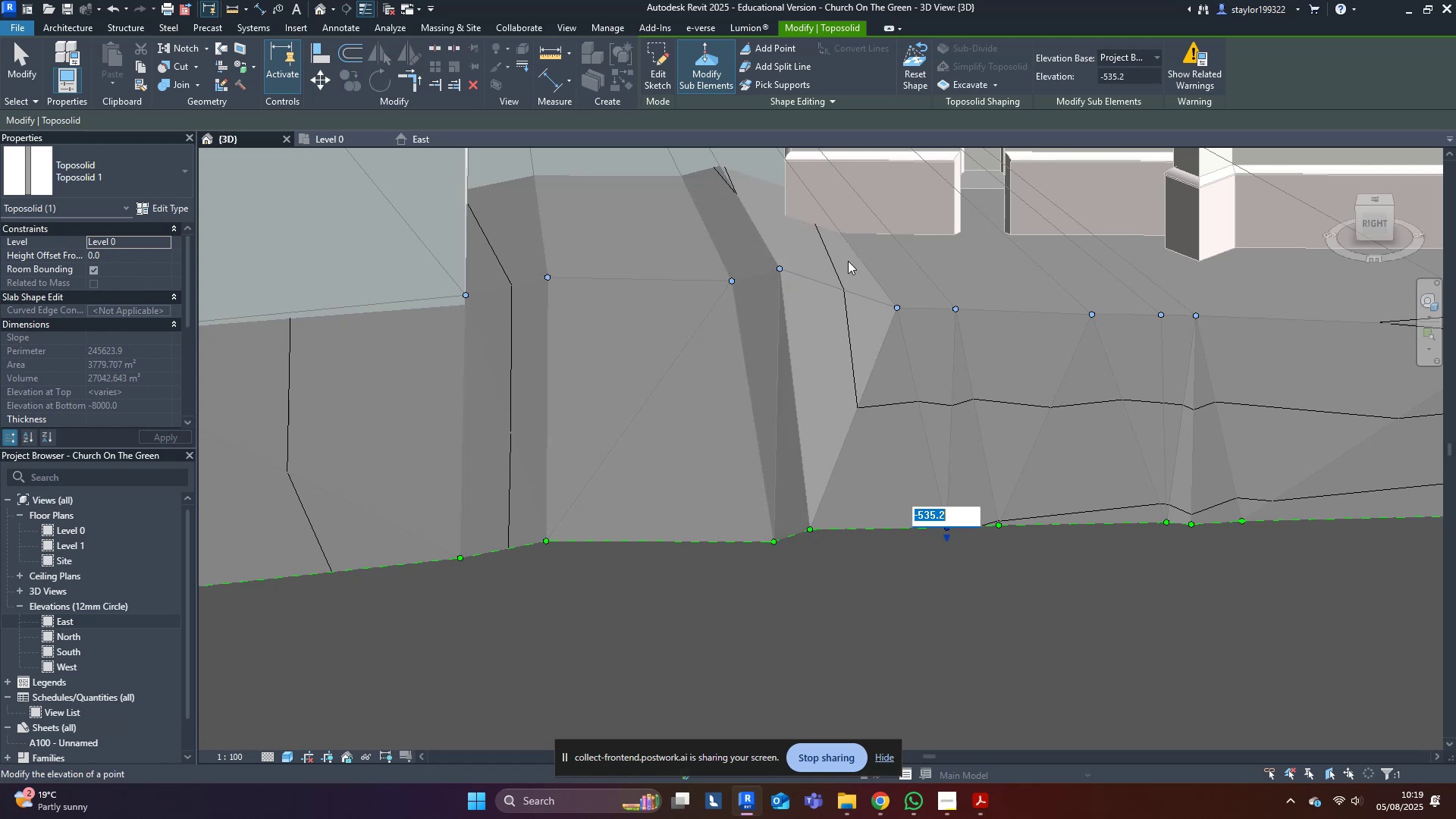 
left_click([843, 271])
 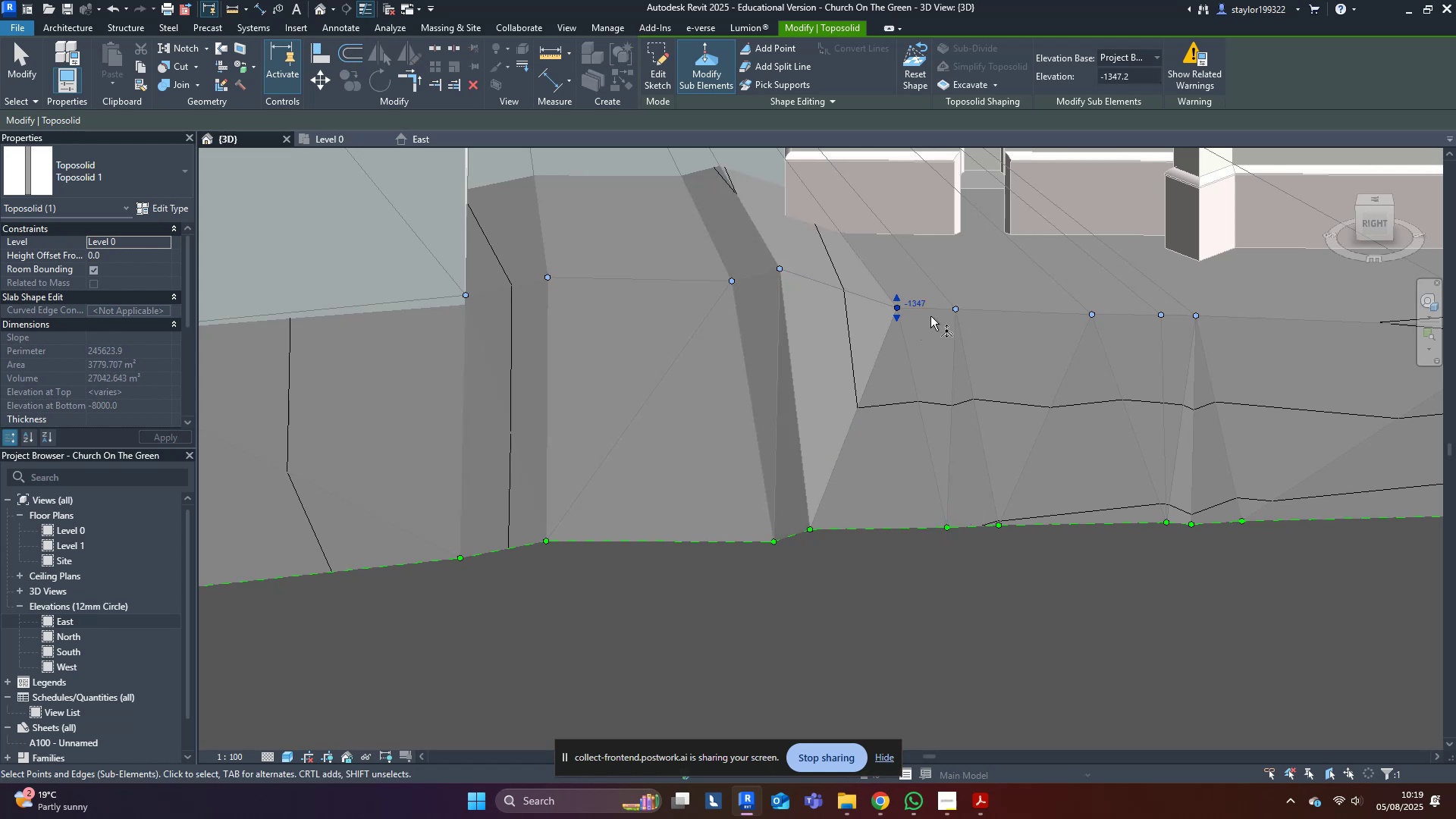 
left_click([916, 298])
 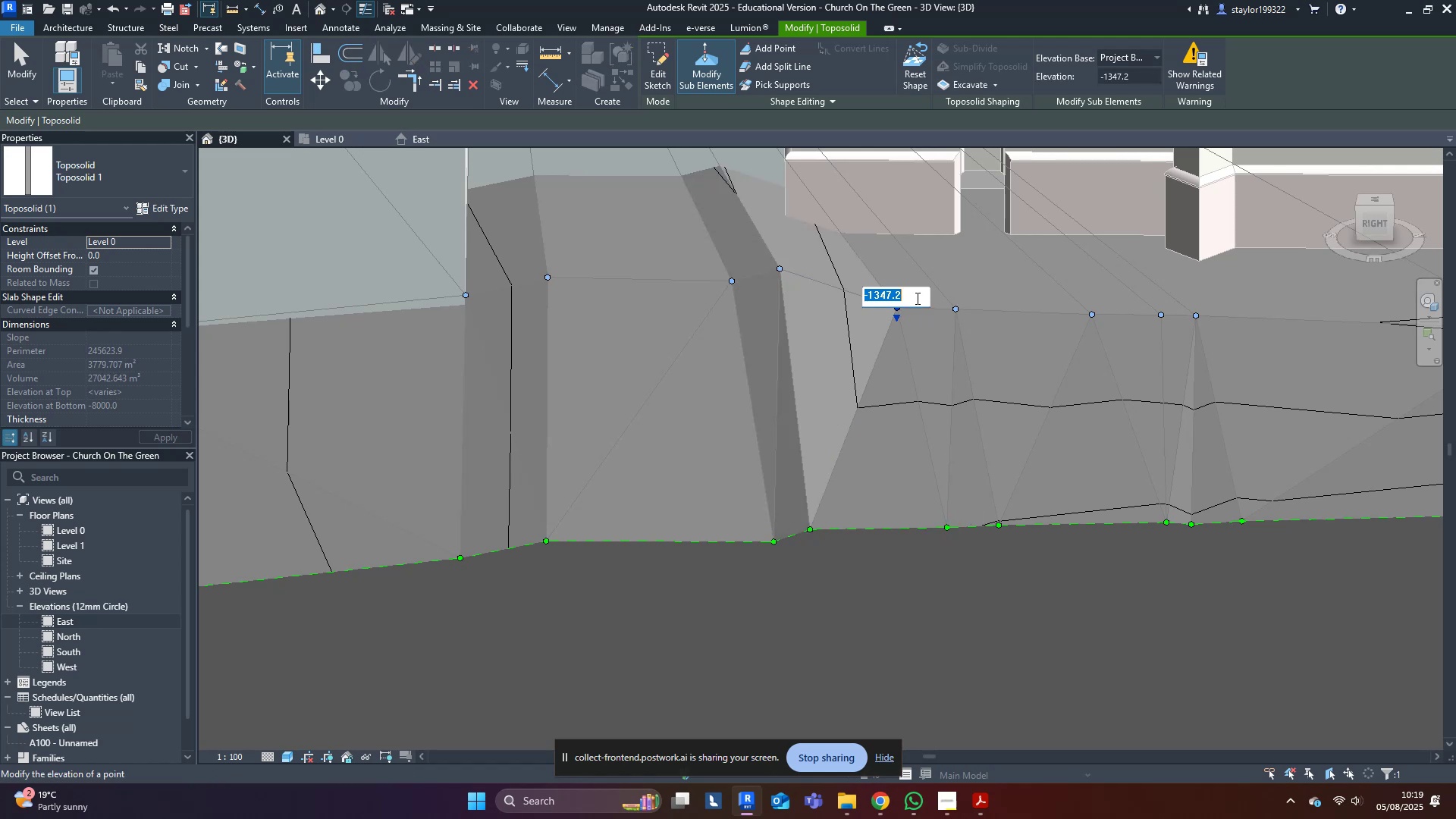 
key(Control+ControlLeft)
 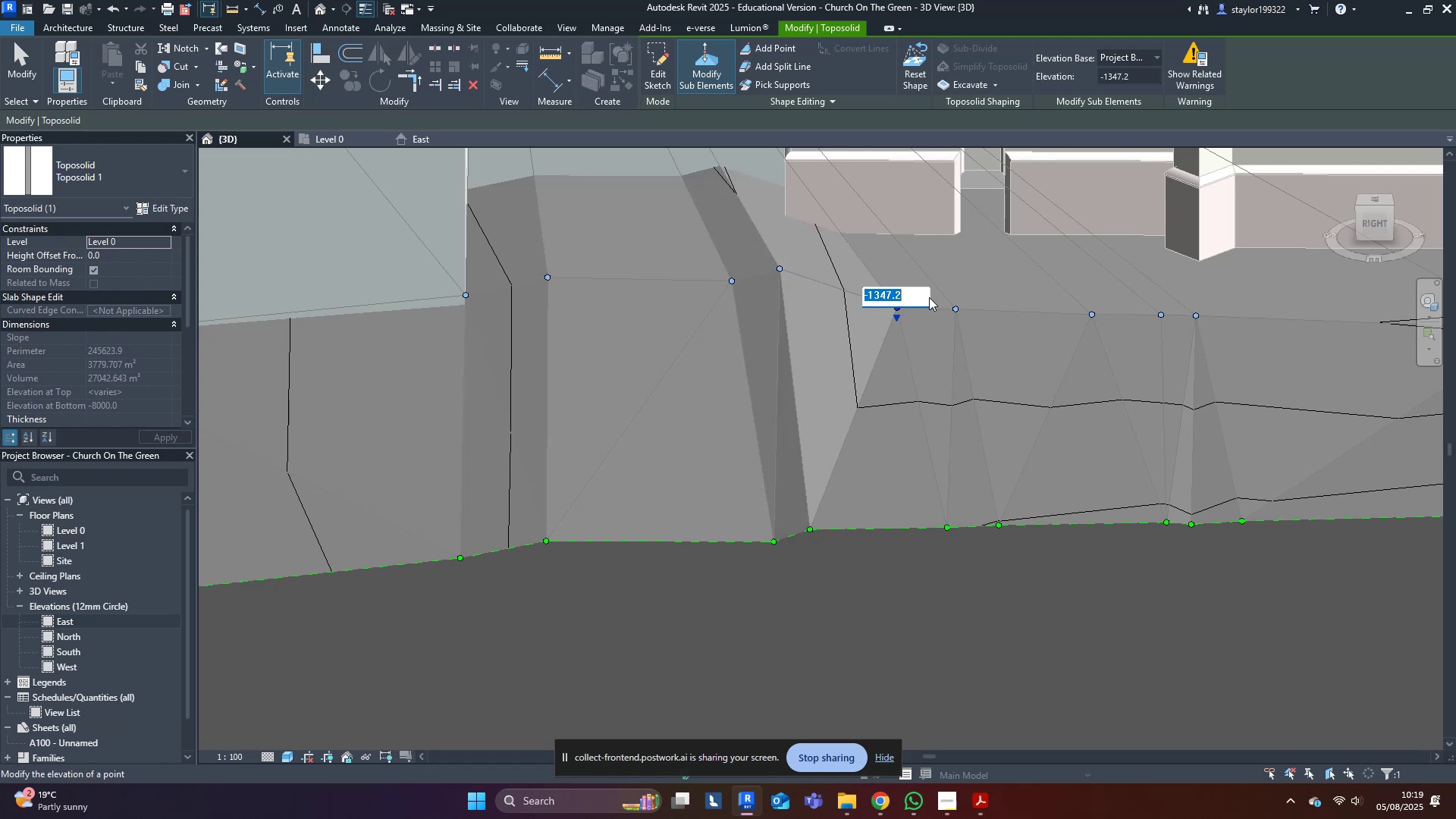 
key(Control+V)
 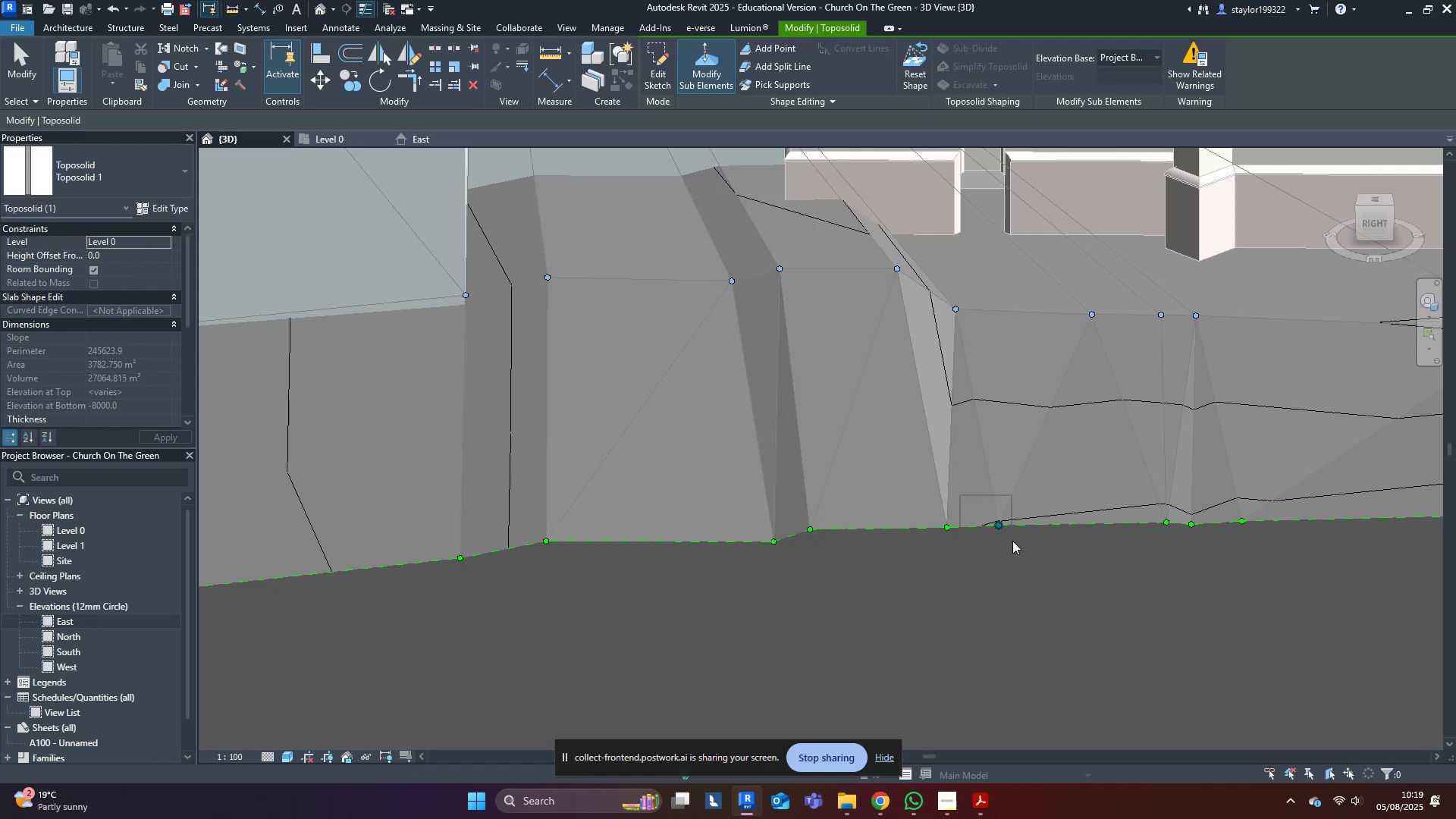 
triple_click([1011, 520])
 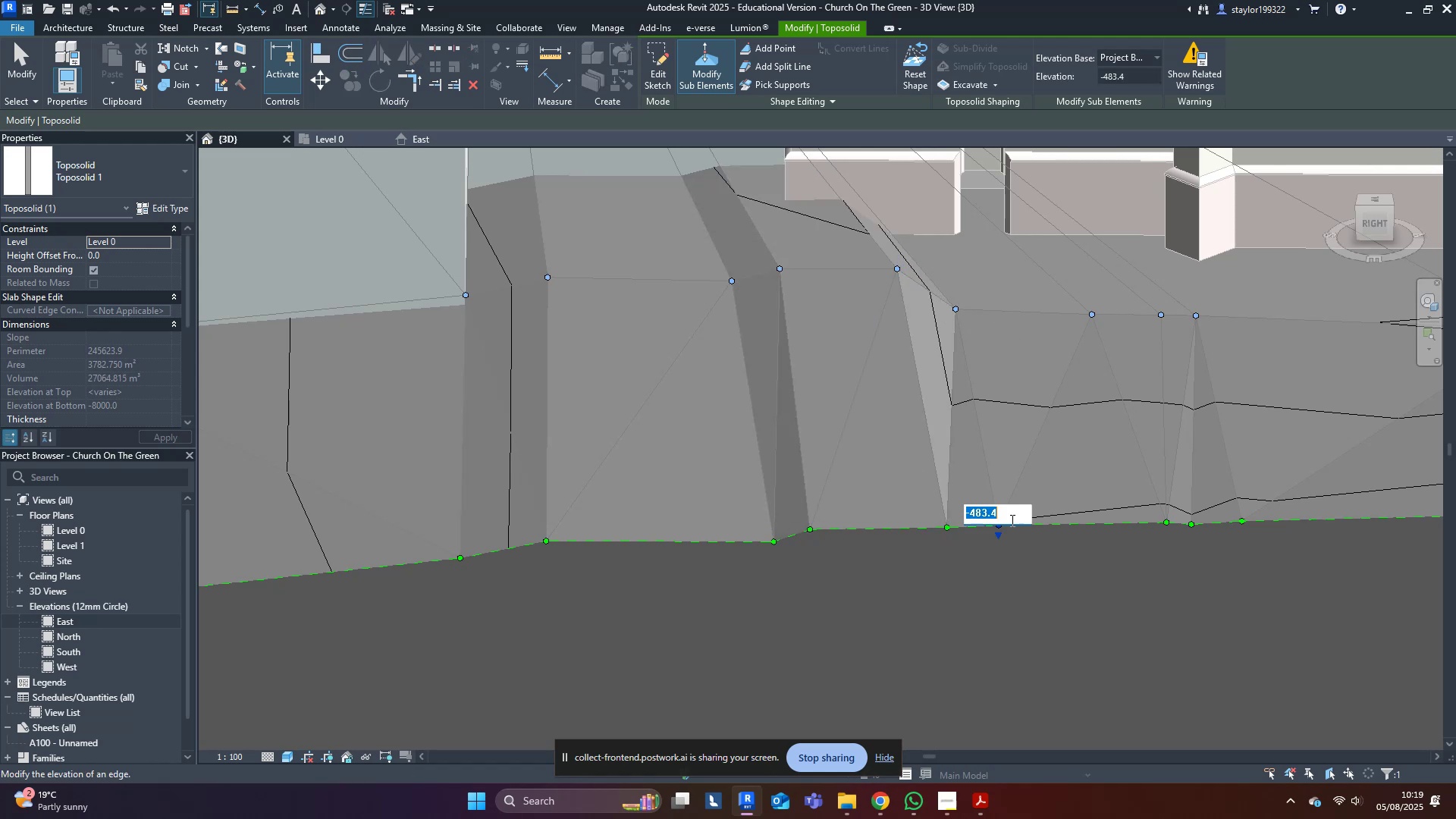 
key(Control+ControlLeft)
 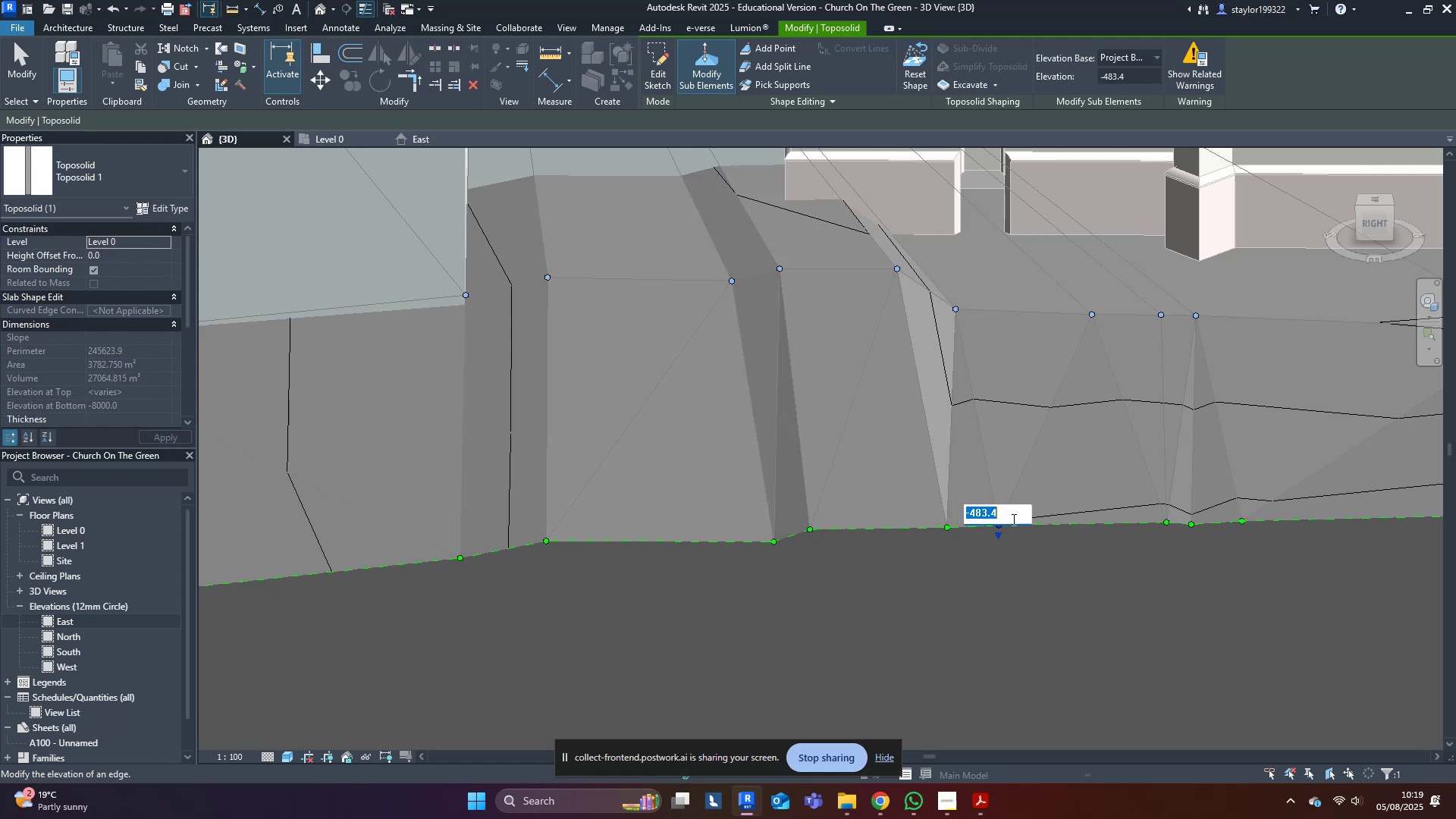 
key(Control+C)
 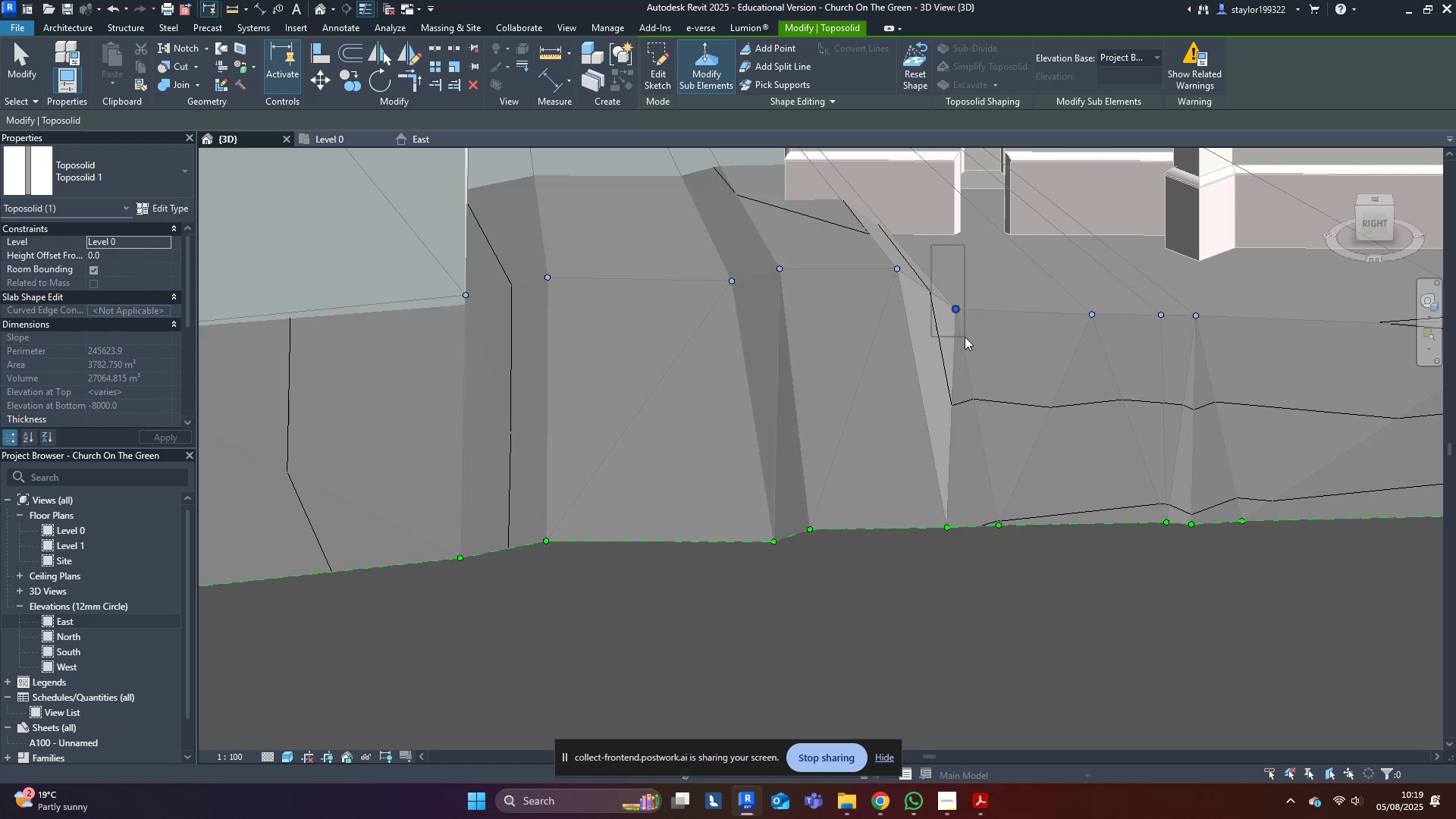 
triple_click([976, 321])
 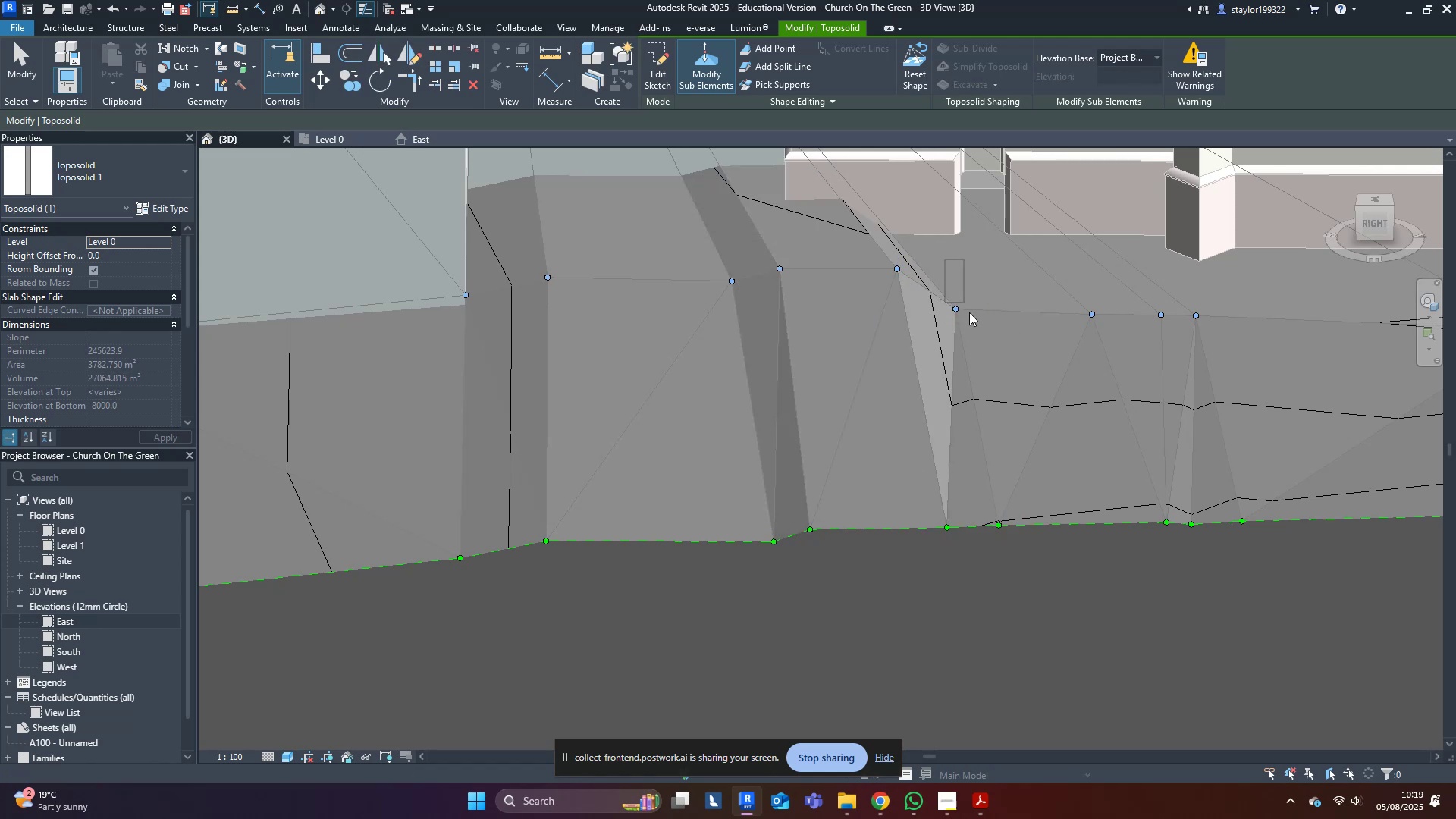 
double_click([980, 298])
 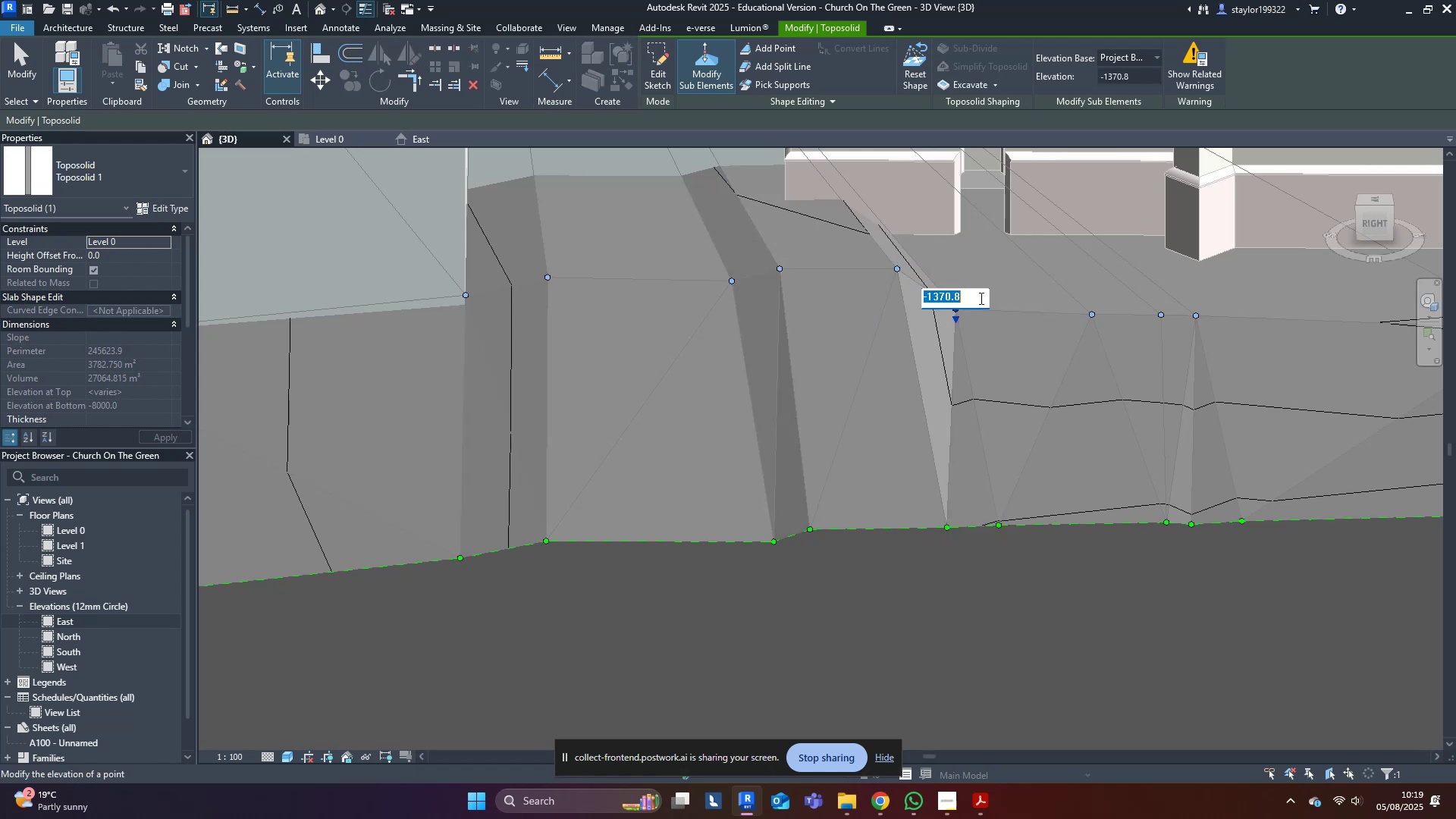 
key(Control+ControlLeft)
 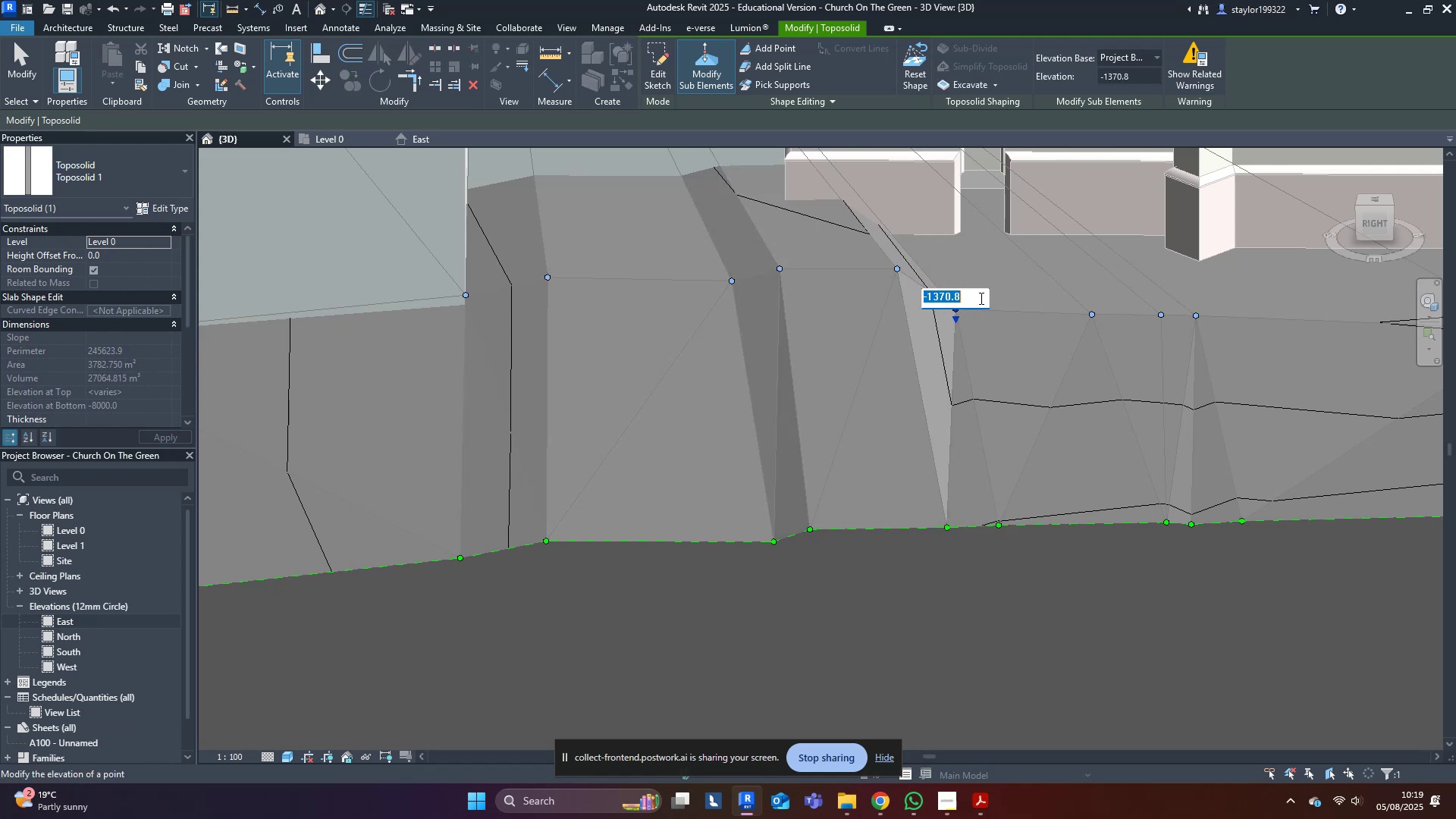 
key(Control+V)
 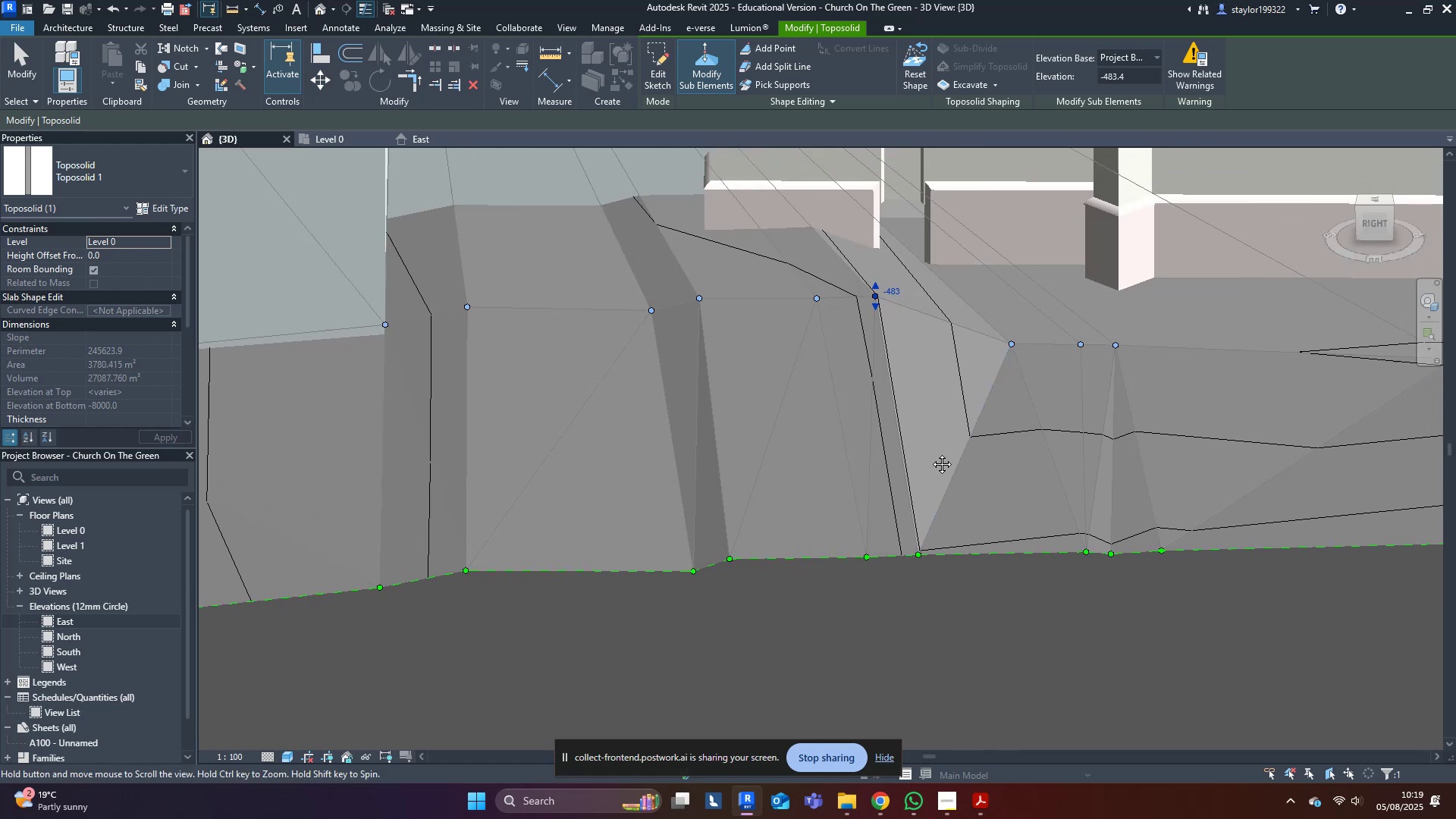 
scroll: coordinate [821, 513], scroll_direction: up, amount: 1.0
 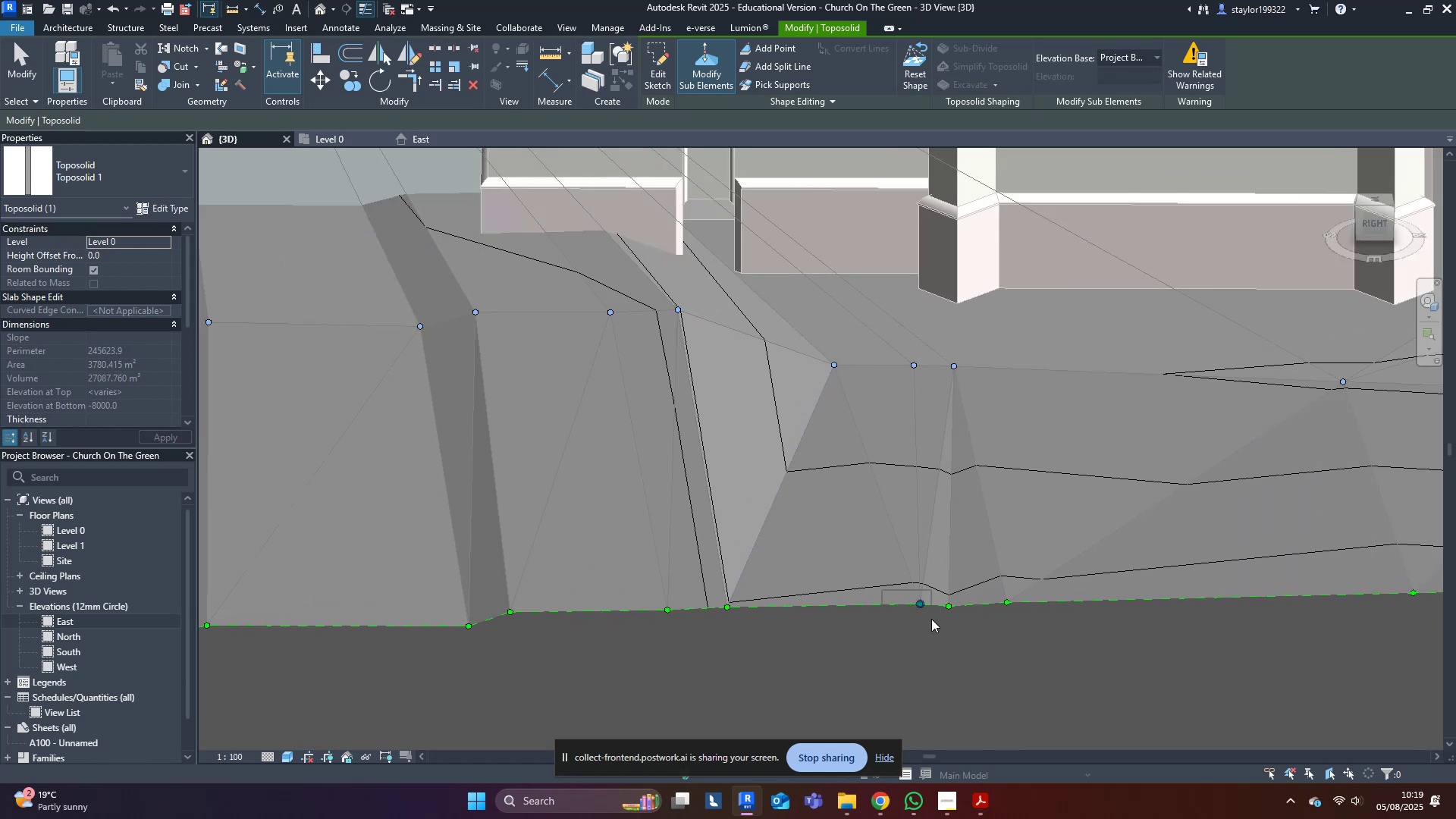 
left_click([928, 596])
 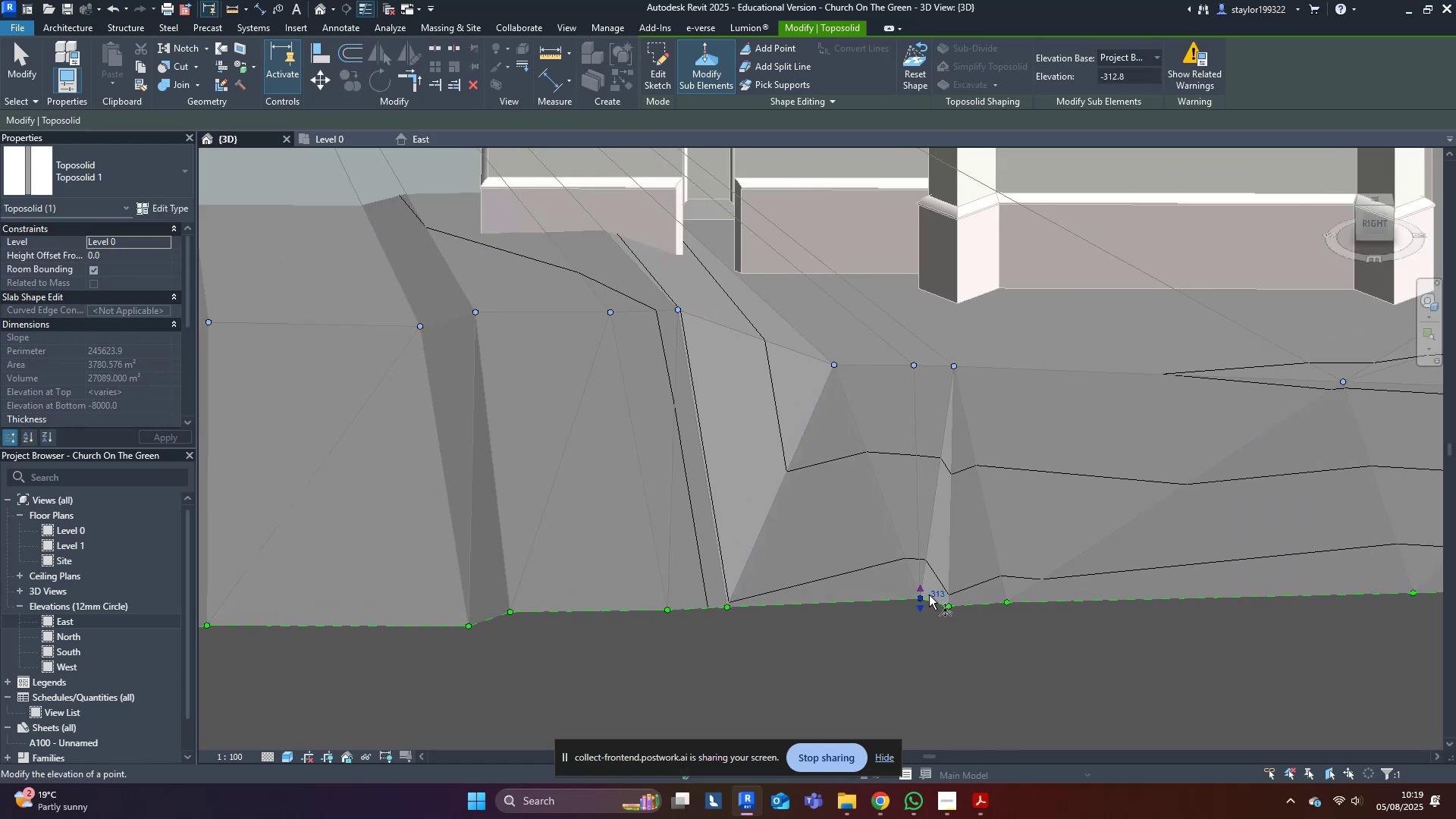 
key(Control+Z)
 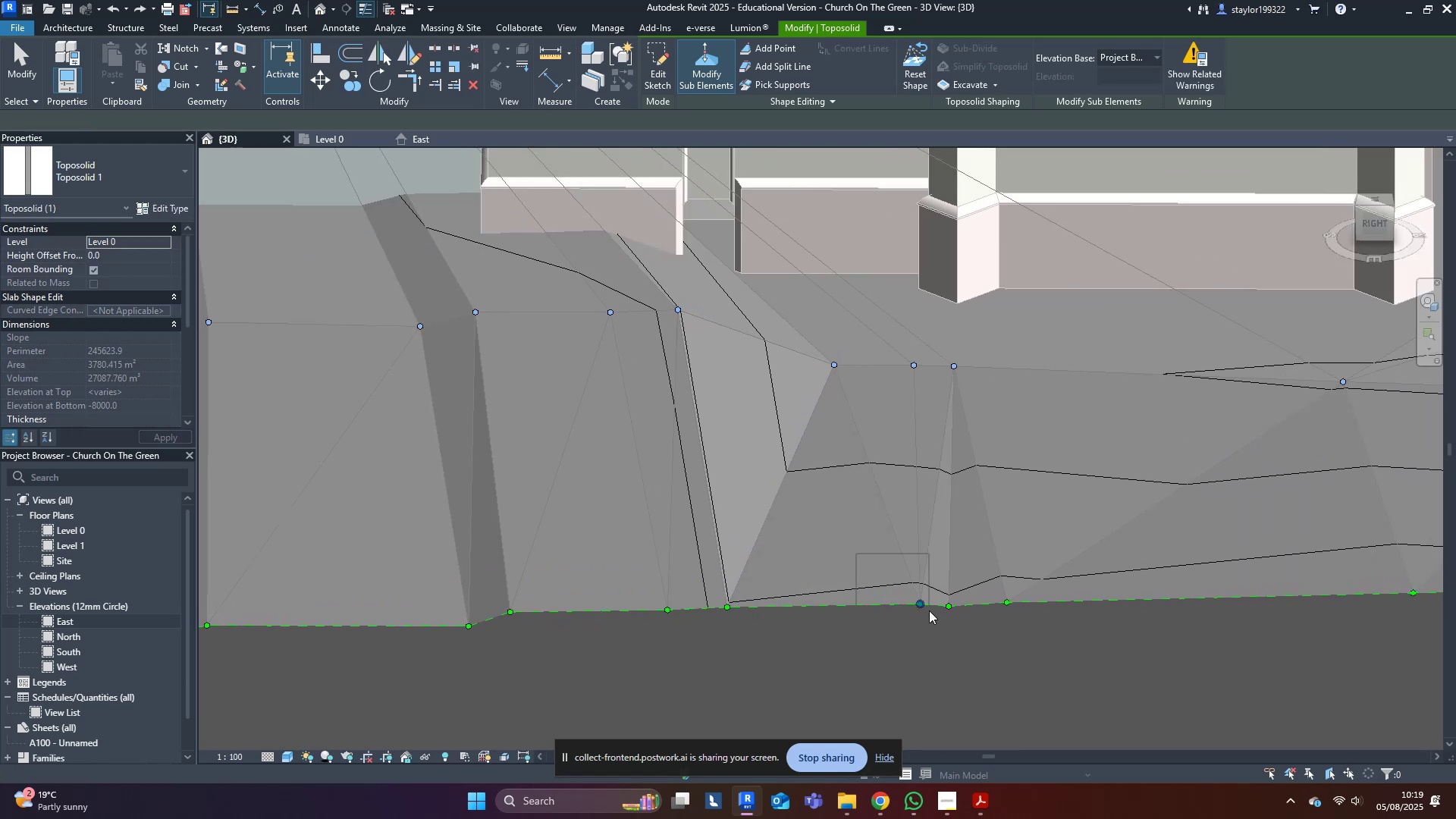 
left_click([942, 600])
 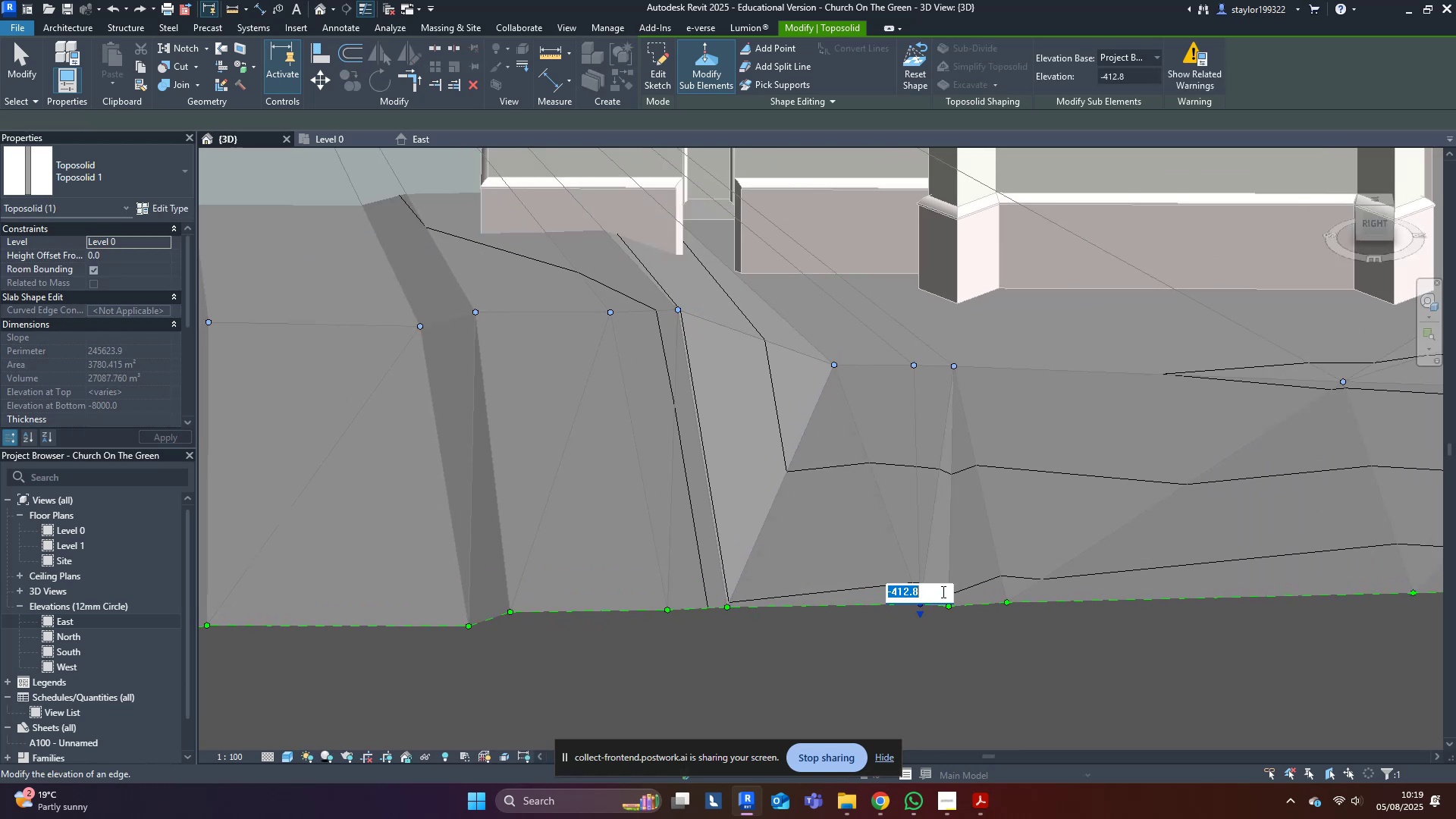 
key(Control+C)
 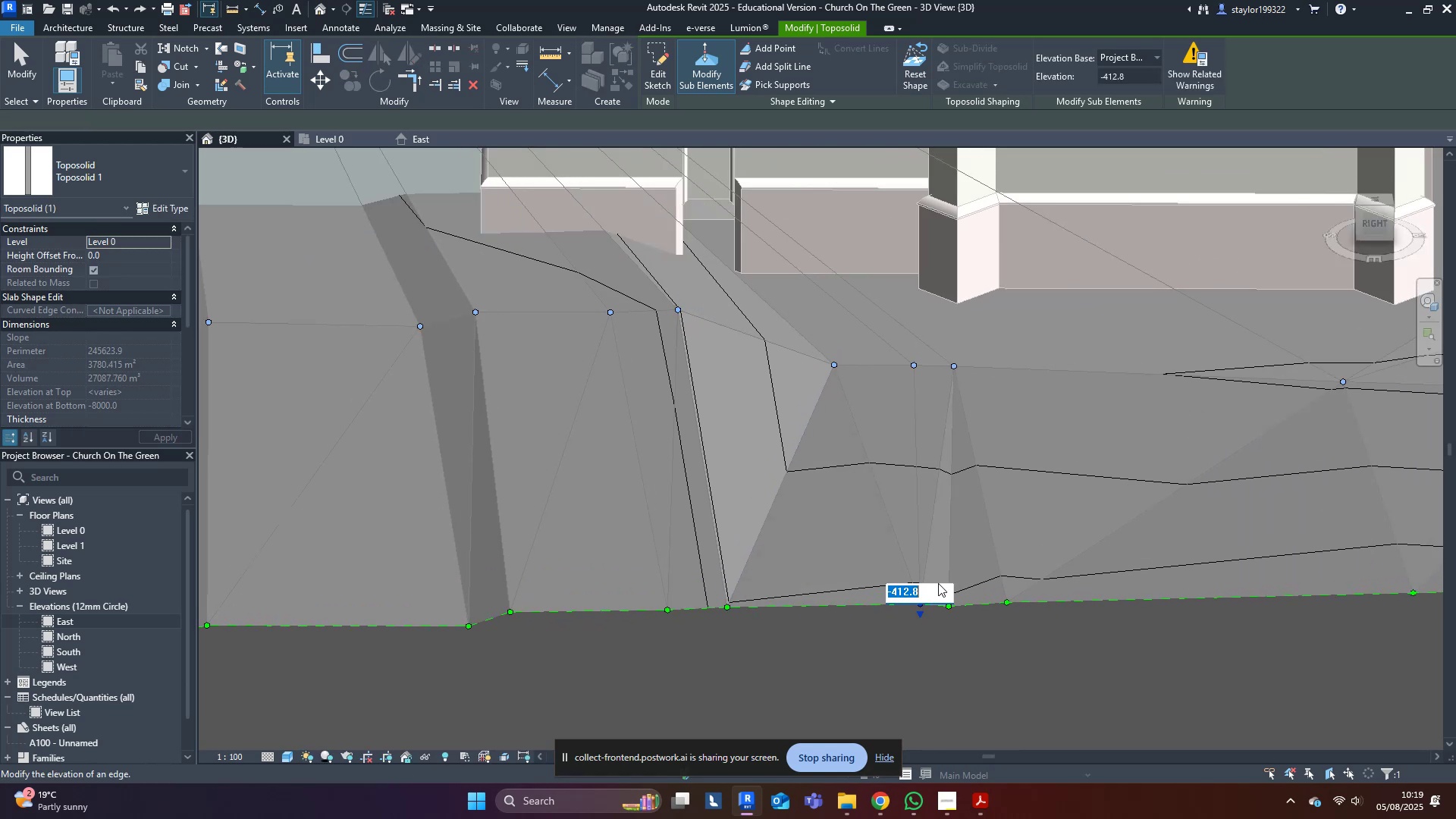 
key(Control+C)
 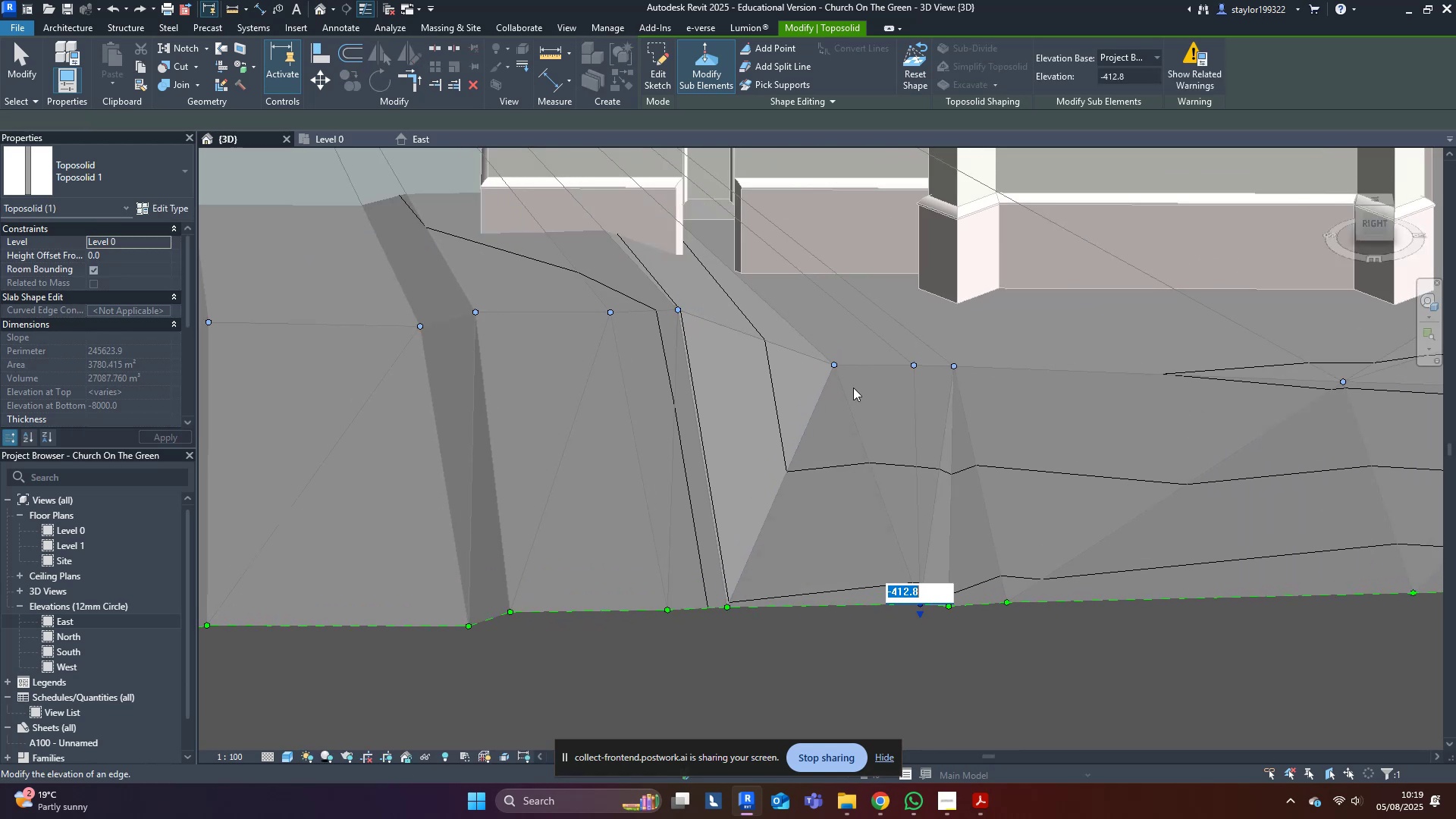 
left_click([807, 353])
 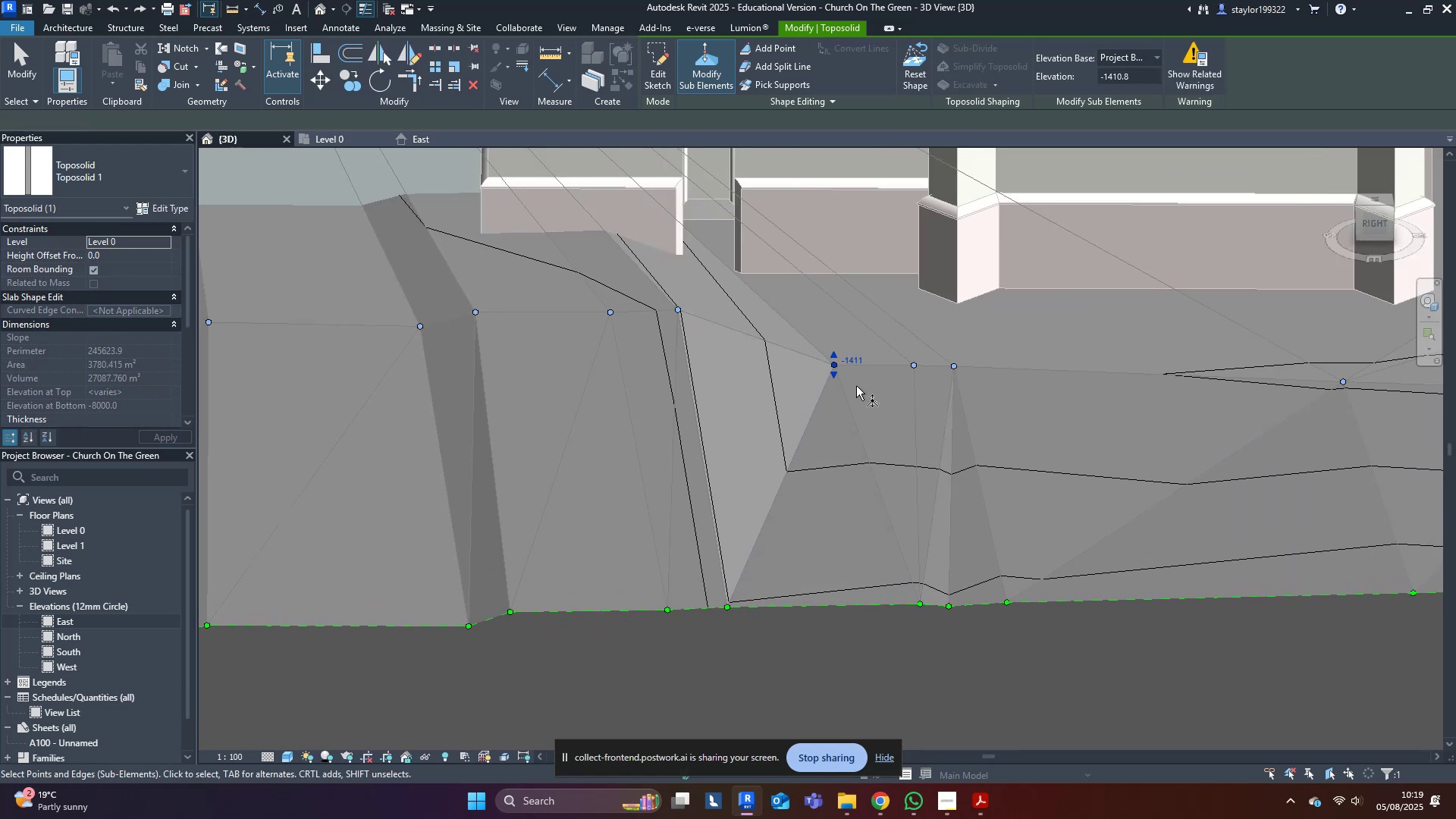 
left_click([852, 355])
 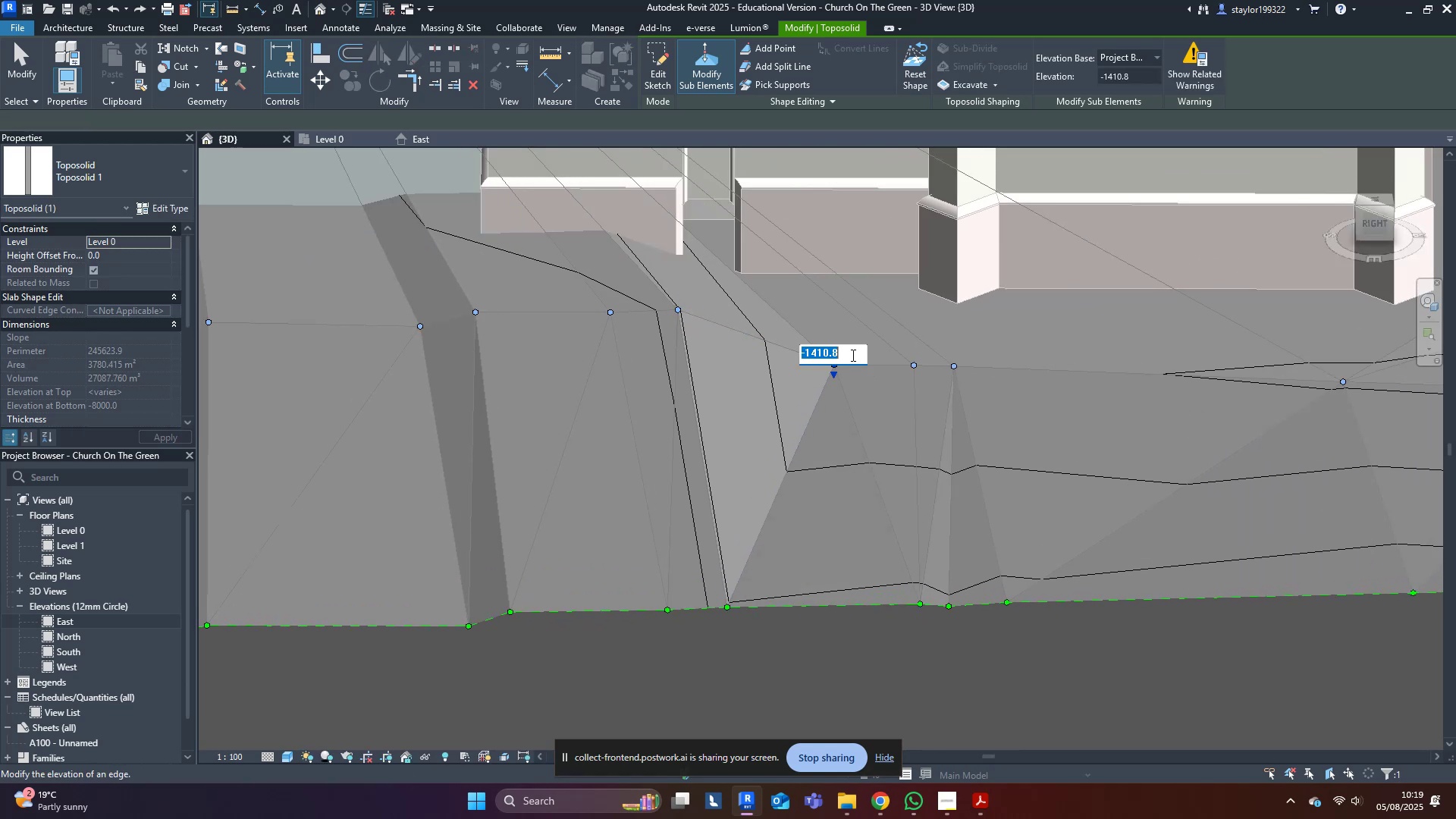 
key(Control+ControlLeft)
 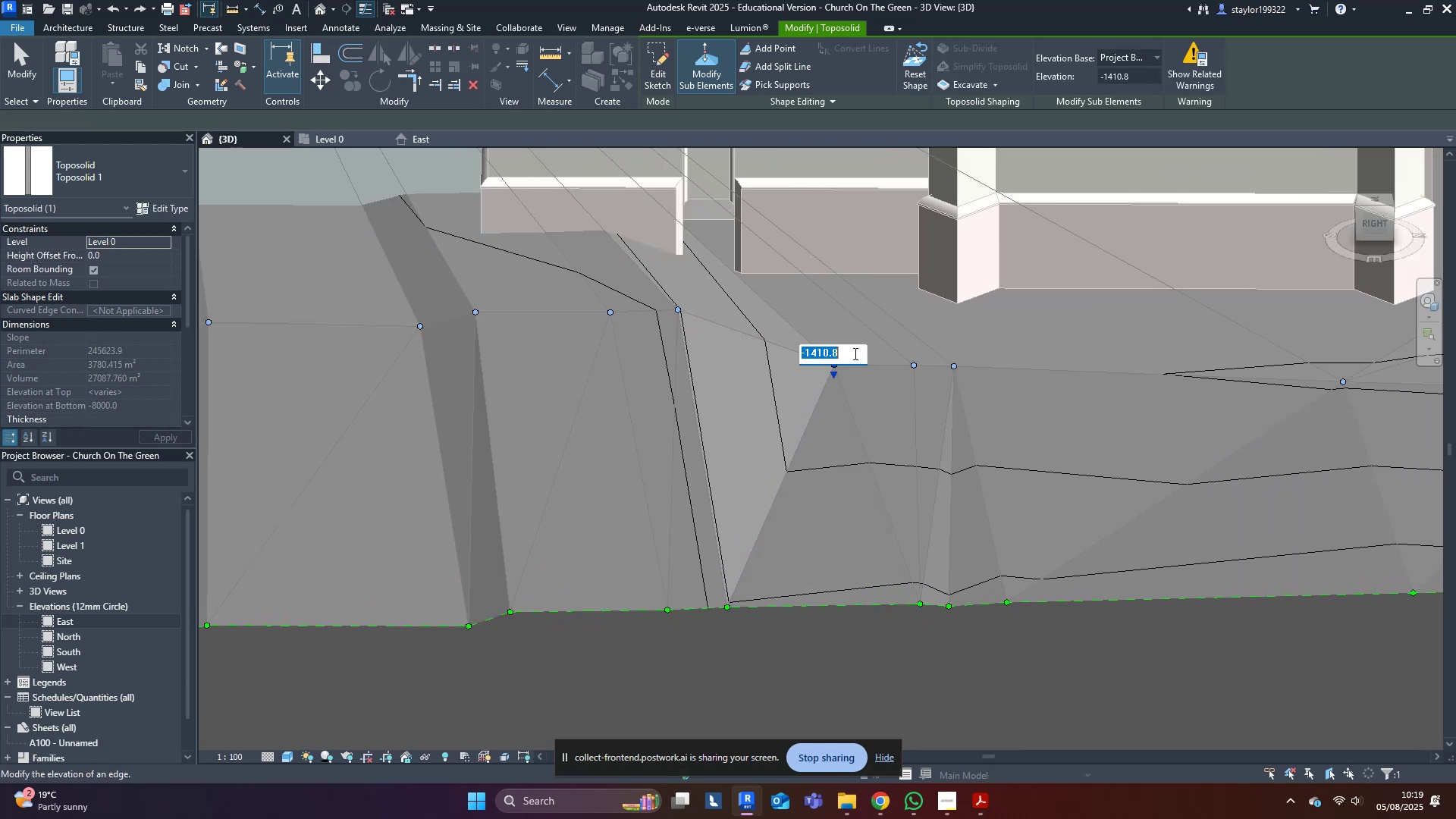 
key(Control+V)
 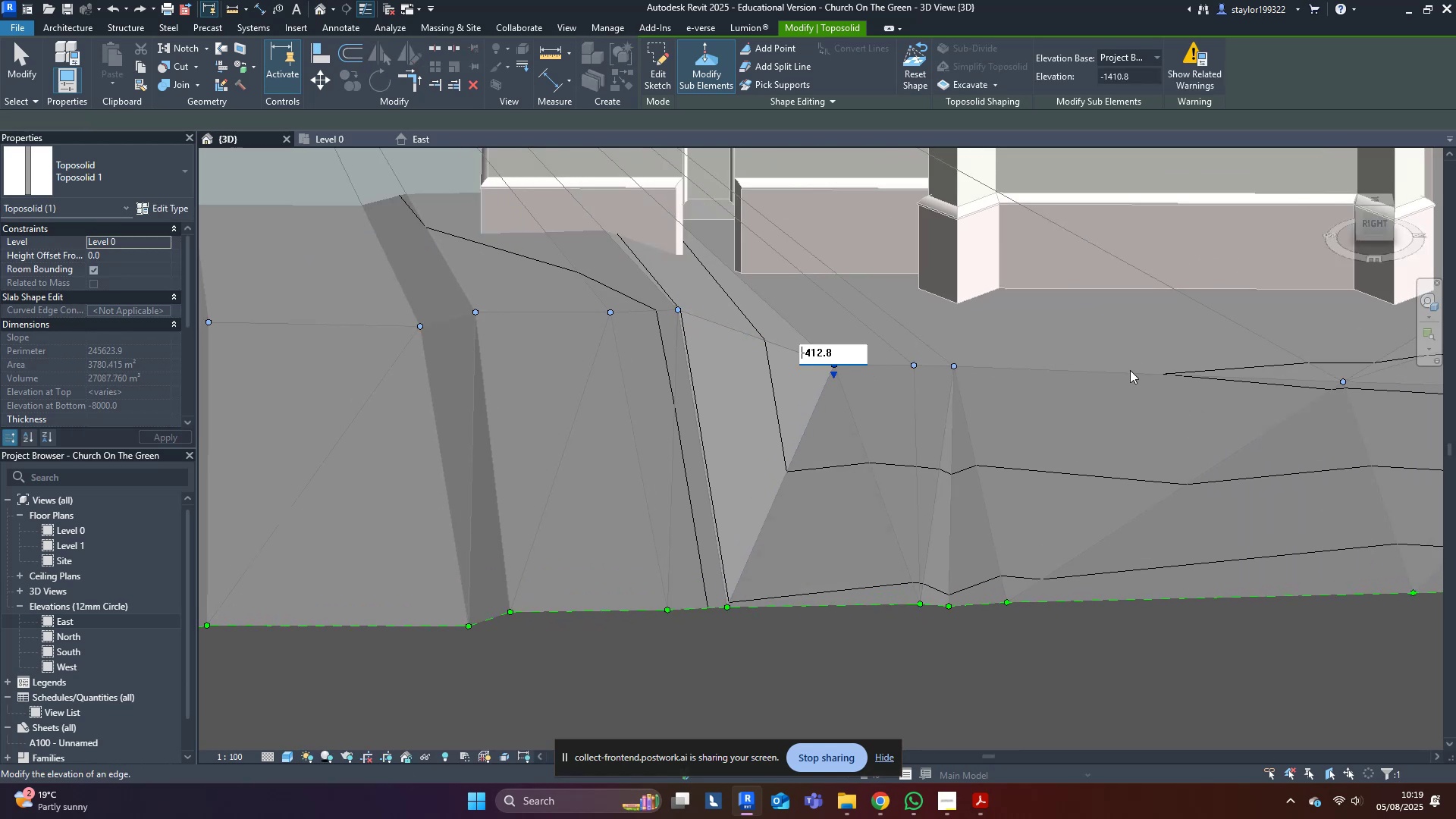 
left_click([1137, 366])
 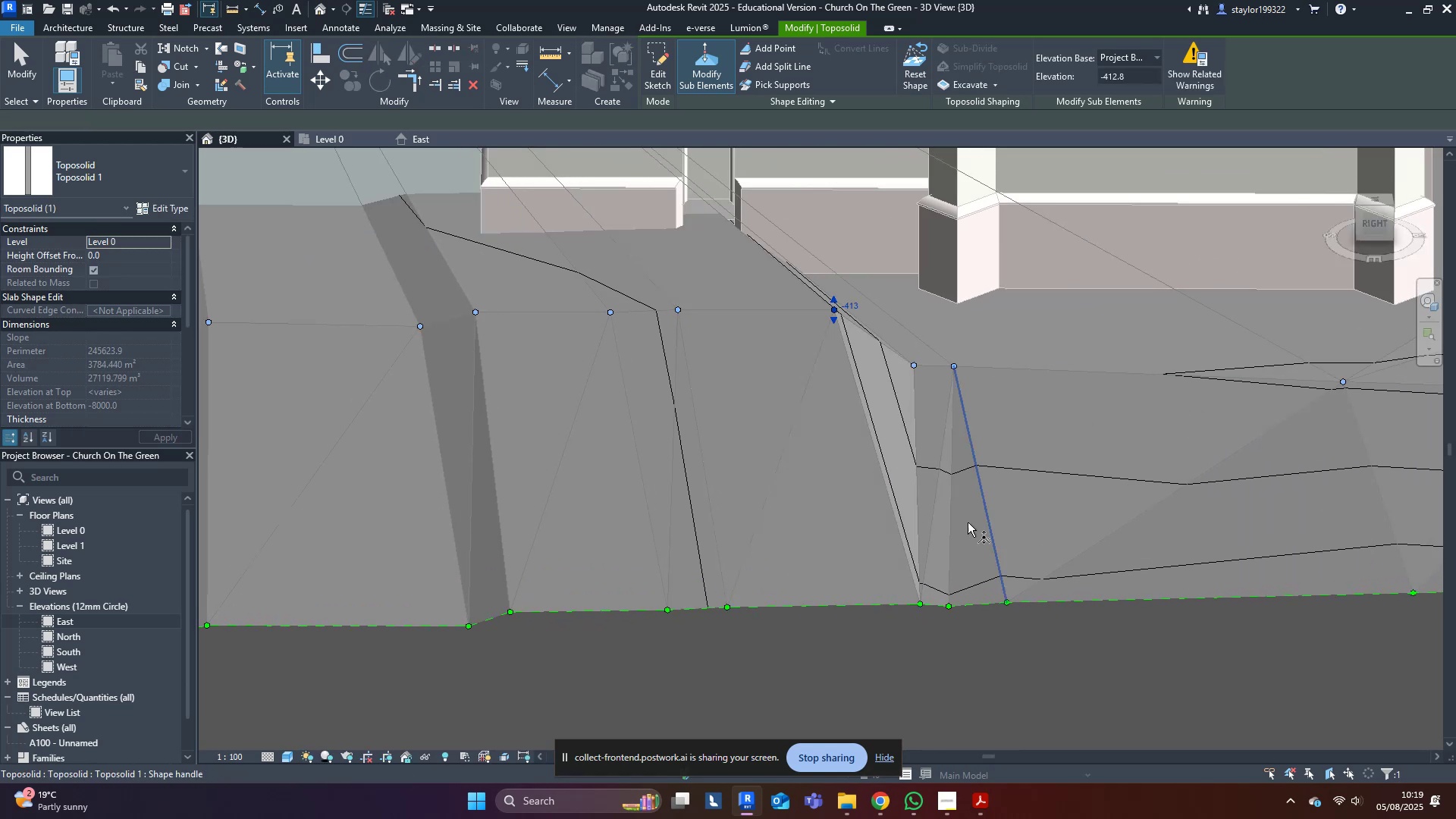 
scroll: coordinate [931, 569], scroll_direction: up, amount: 2.0
 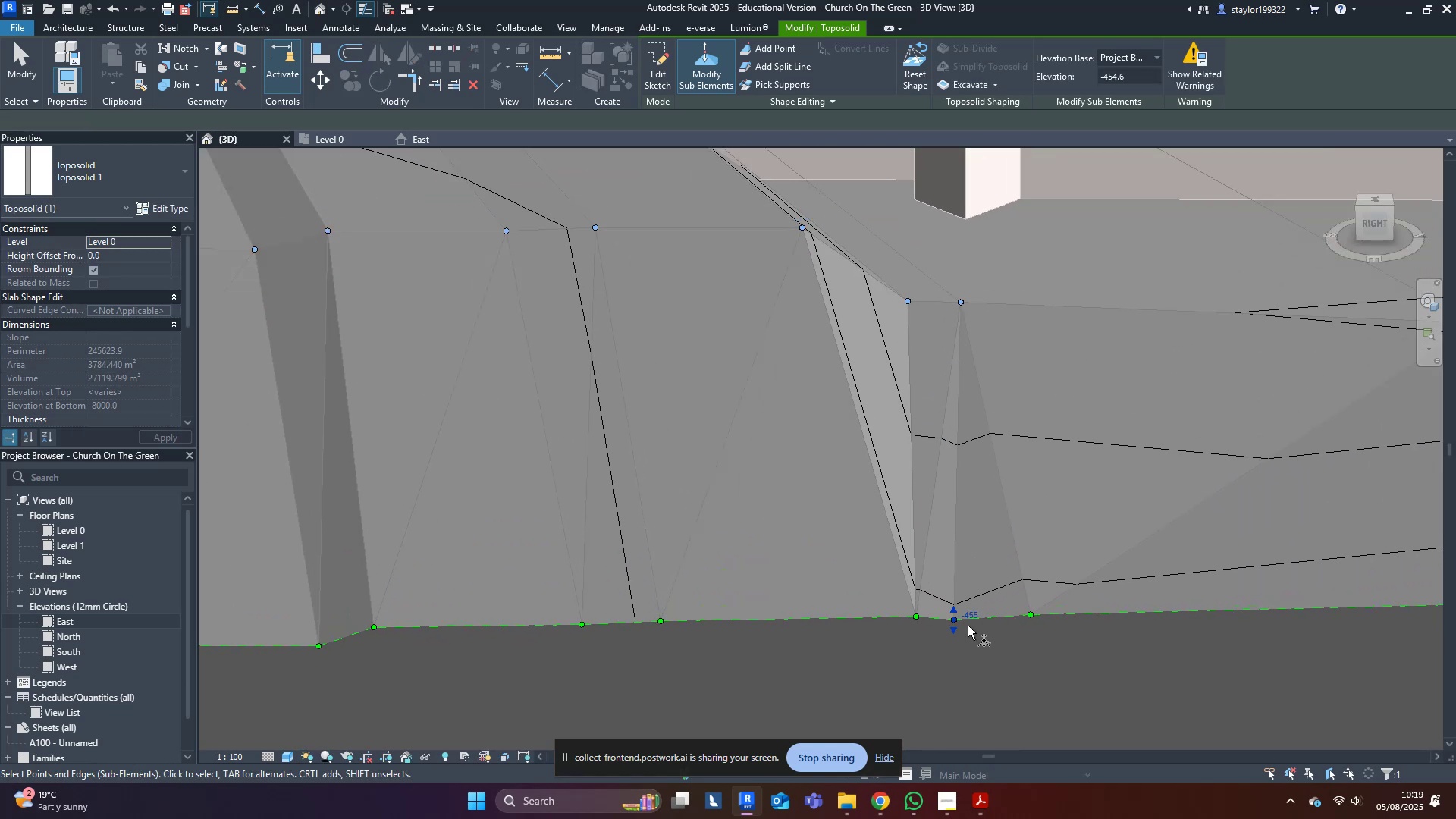 
key(Control+ControlLeft)
 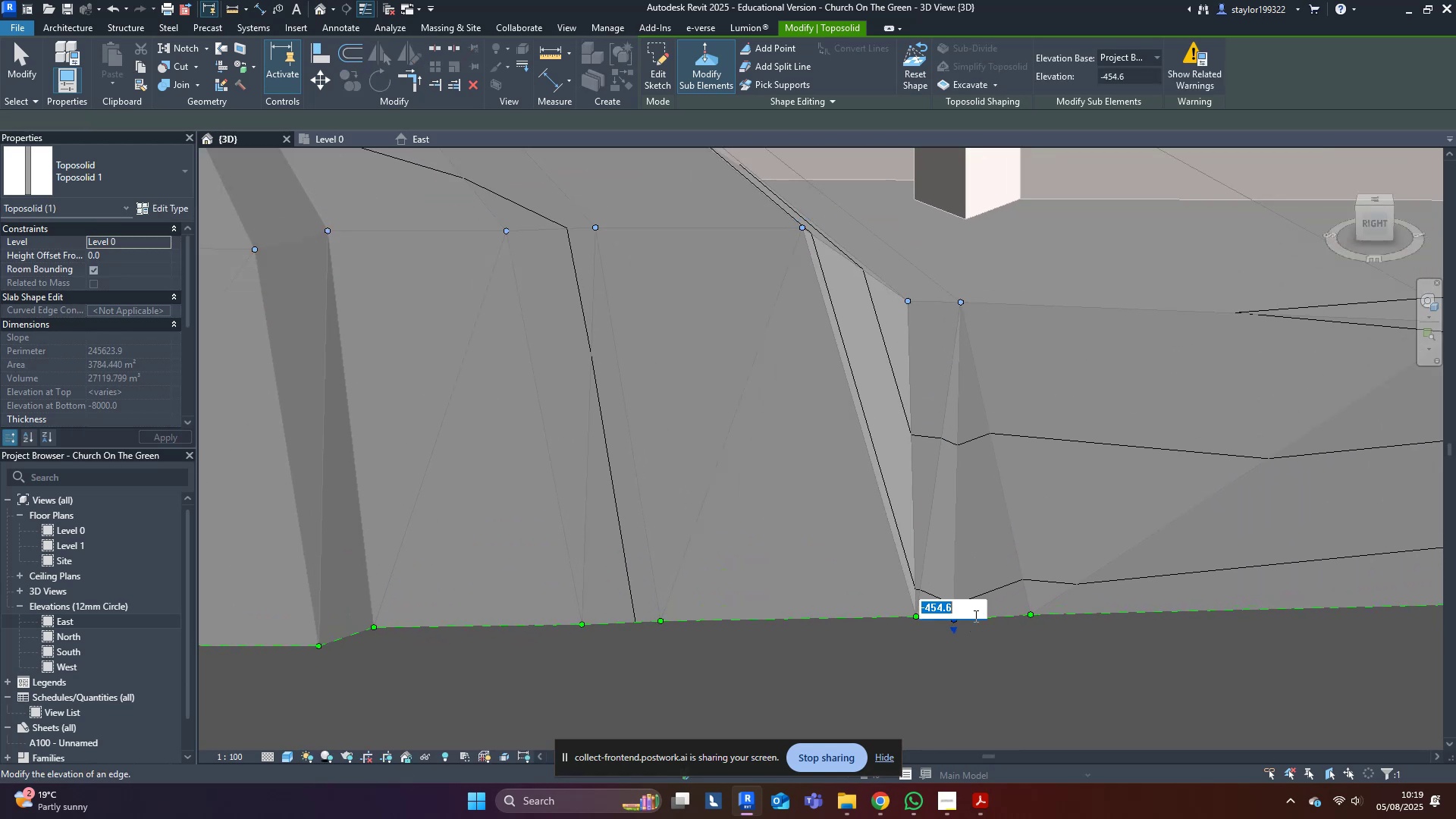 
left_click([974, 616])
 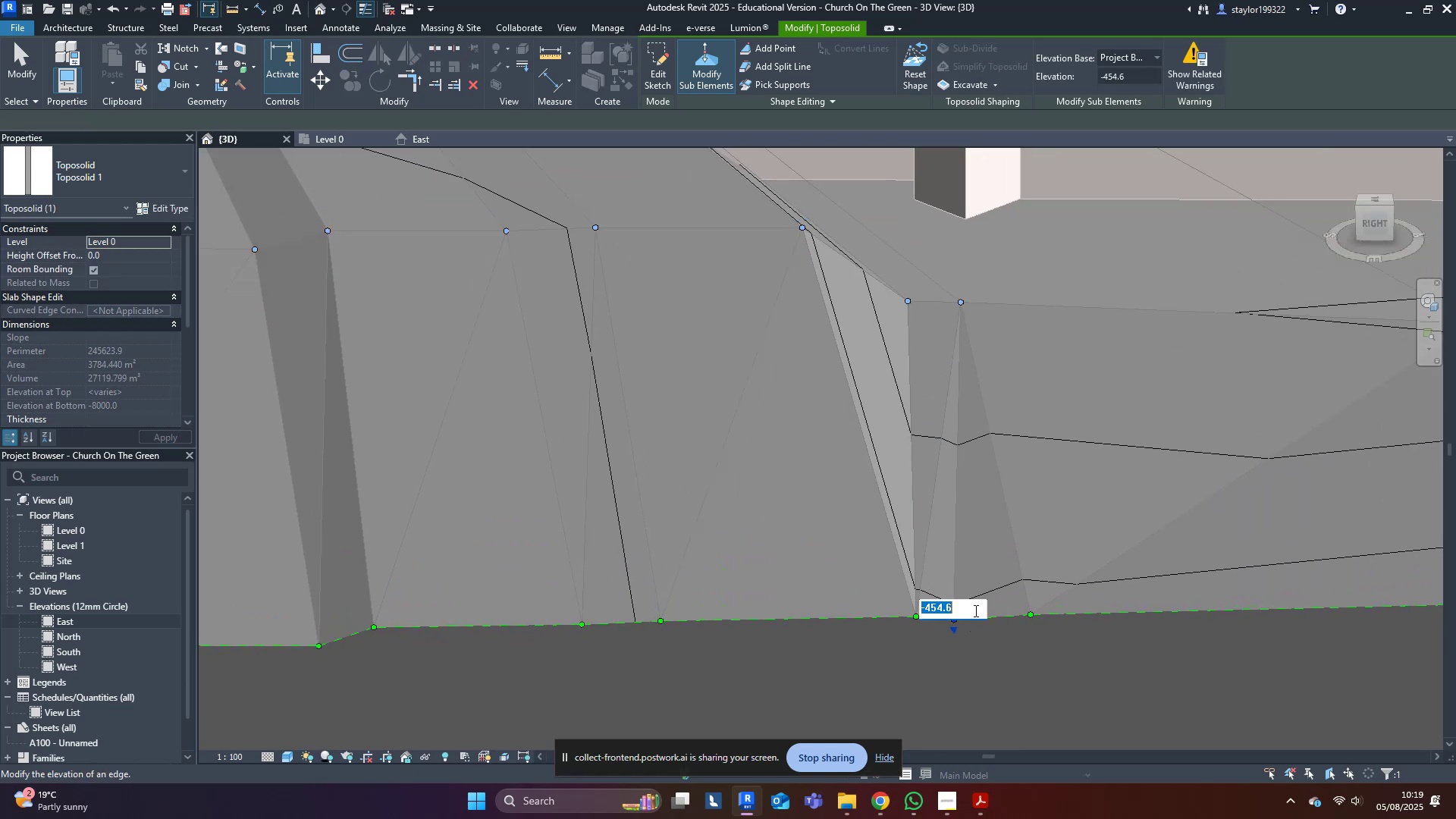 
key(Control+C)
 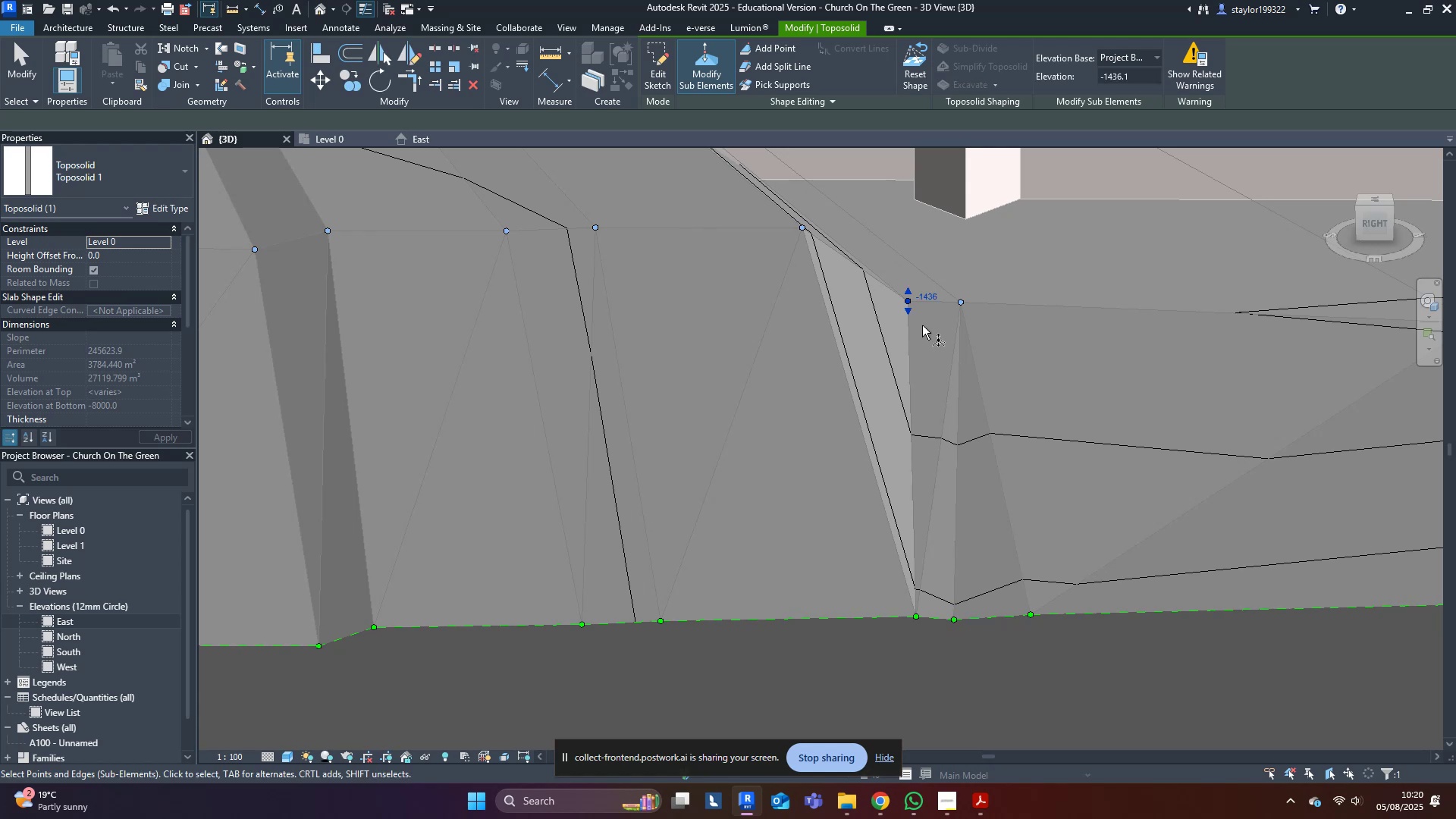 
left_click([925, 298])
 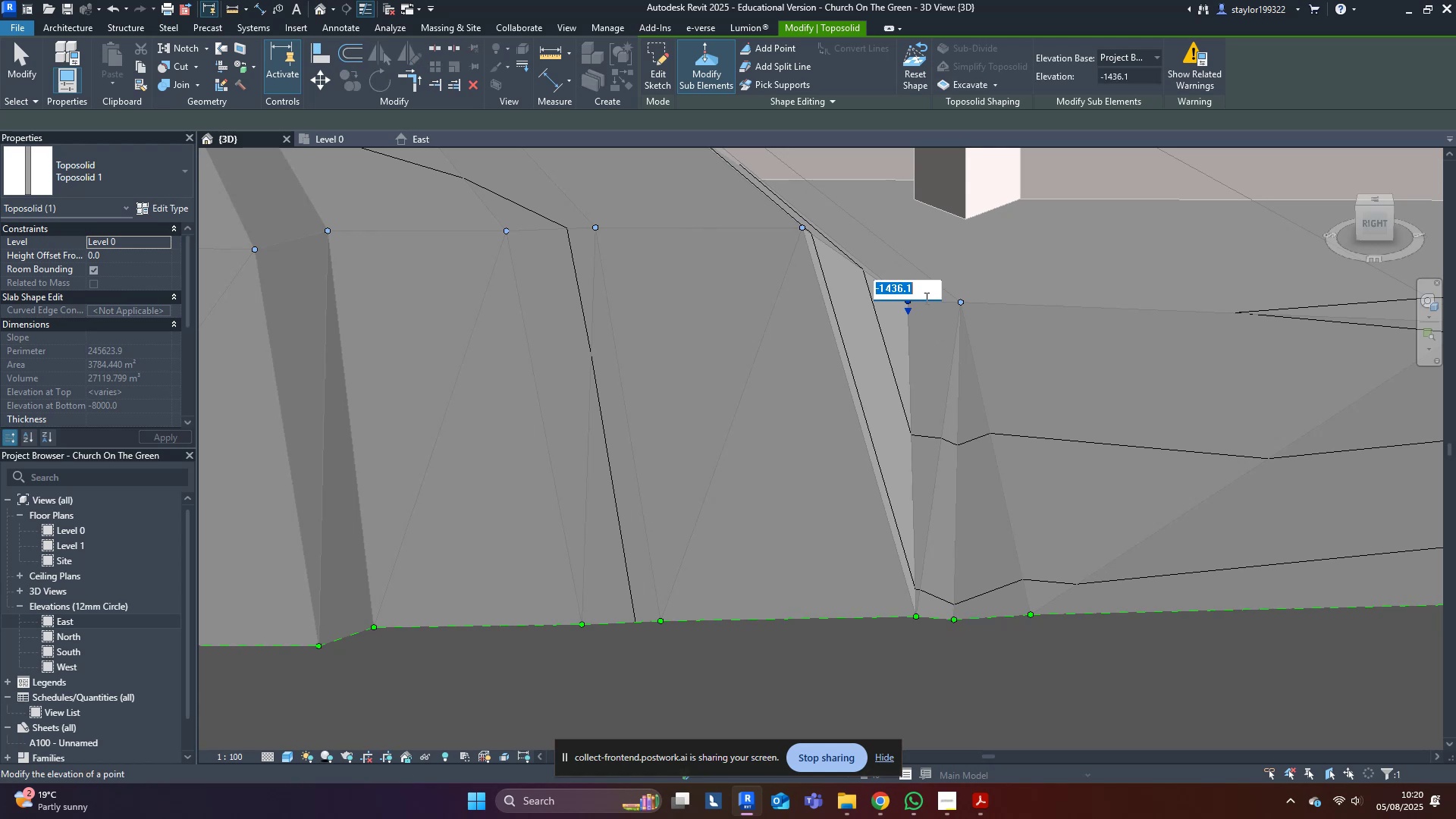 
key(Control+ControlLeft)
 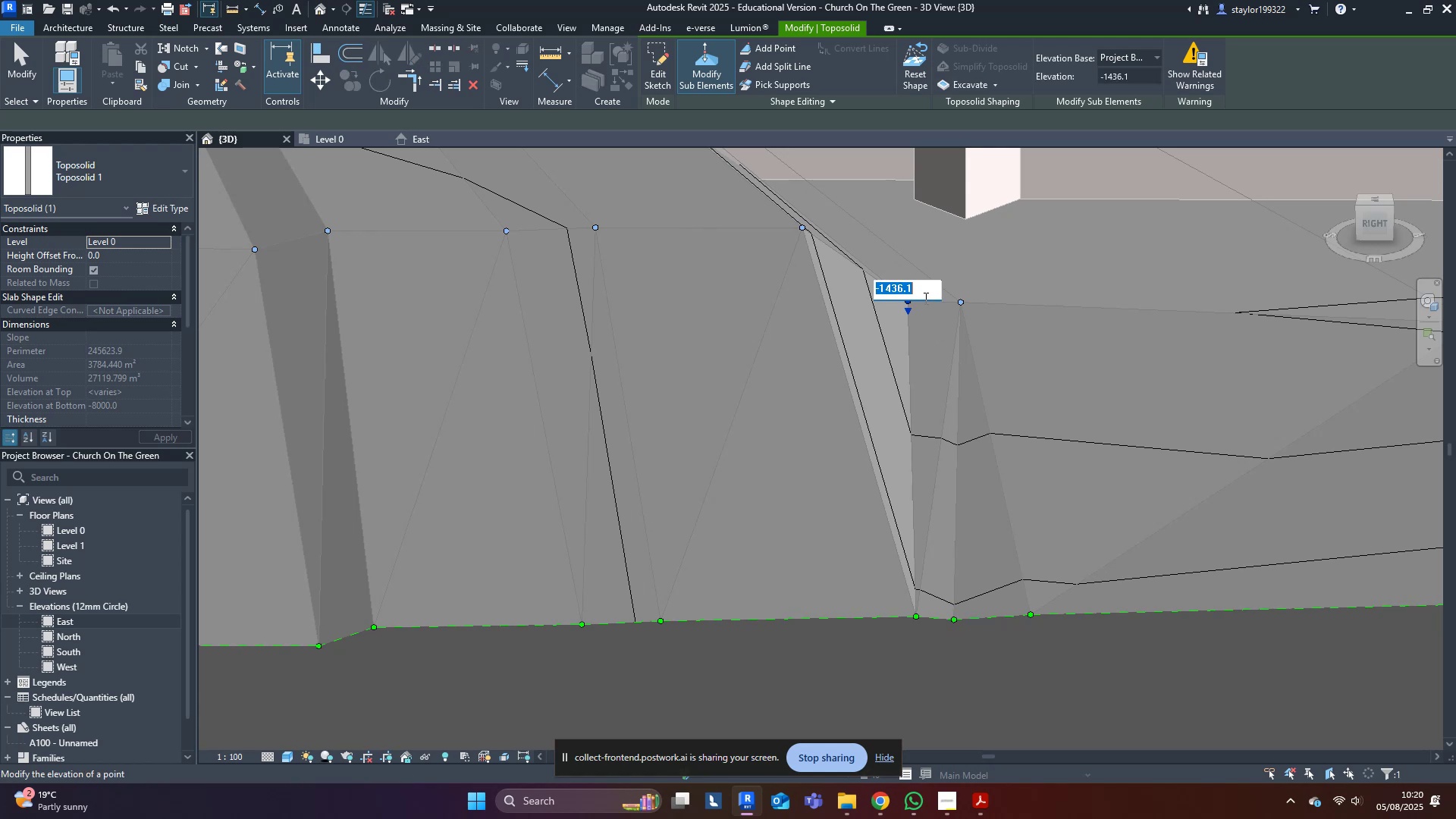 
key(Control+V)
 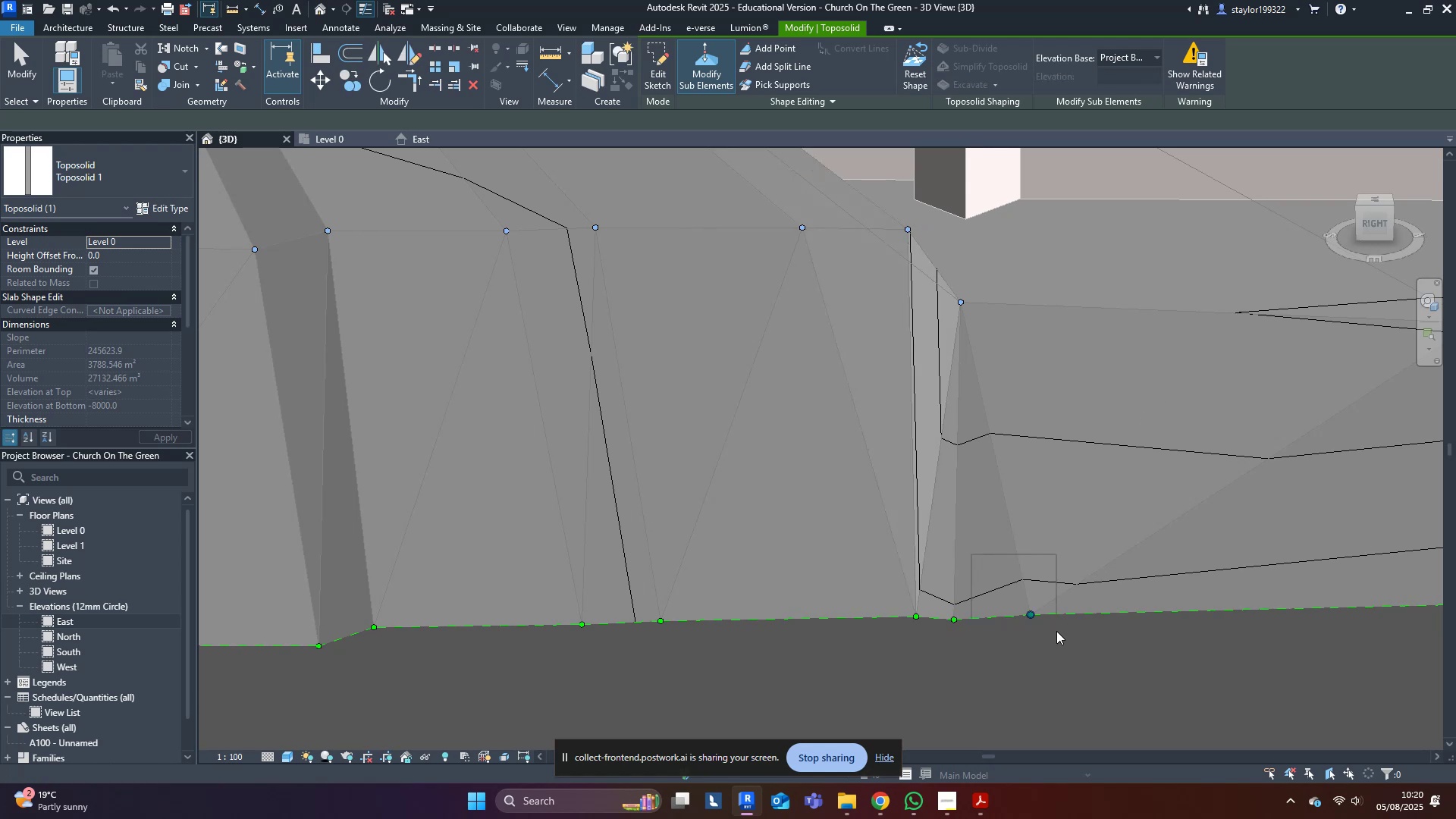 
left_click([1050, 607])
 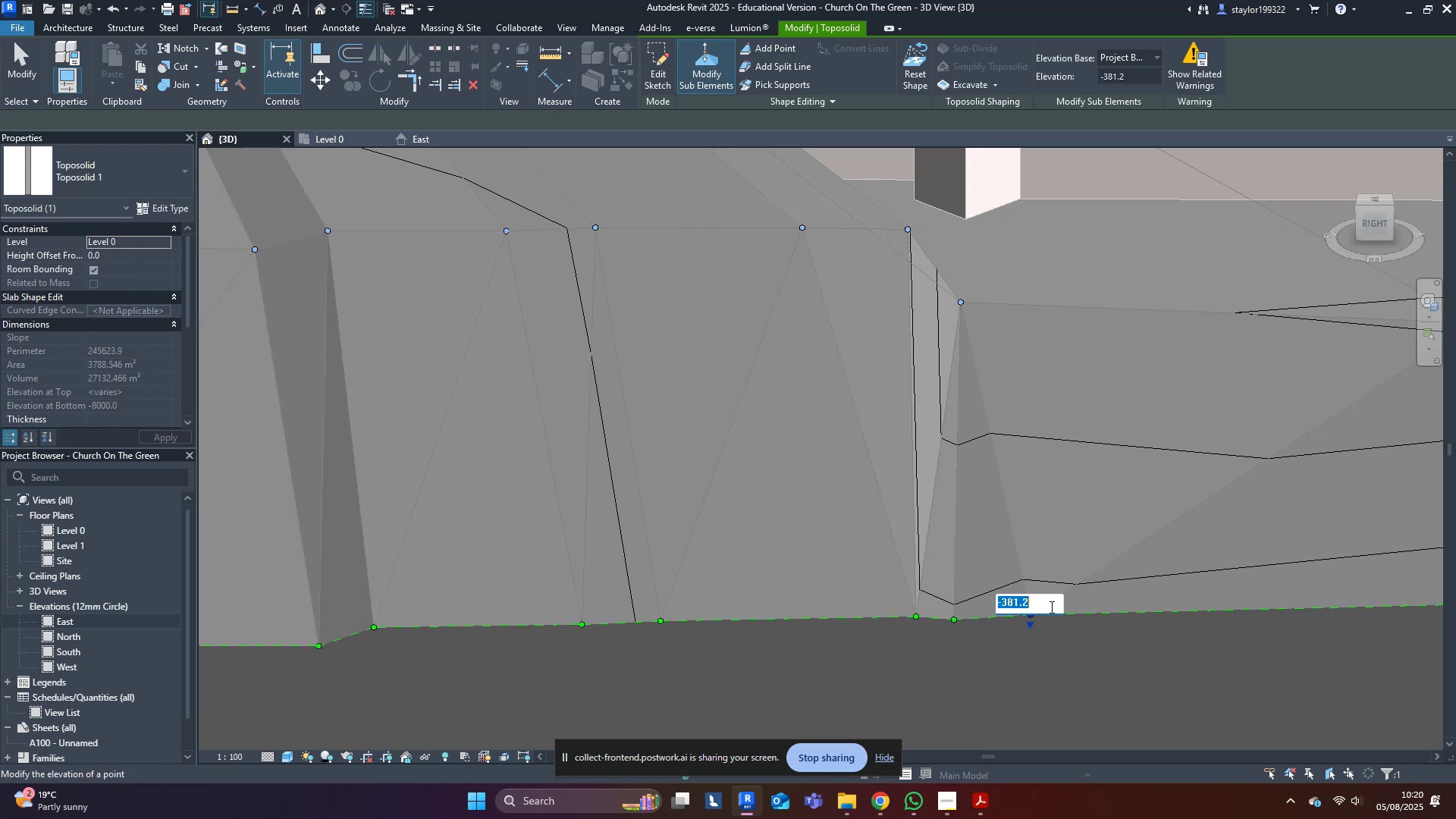 
key(Control+ControlLeft)
 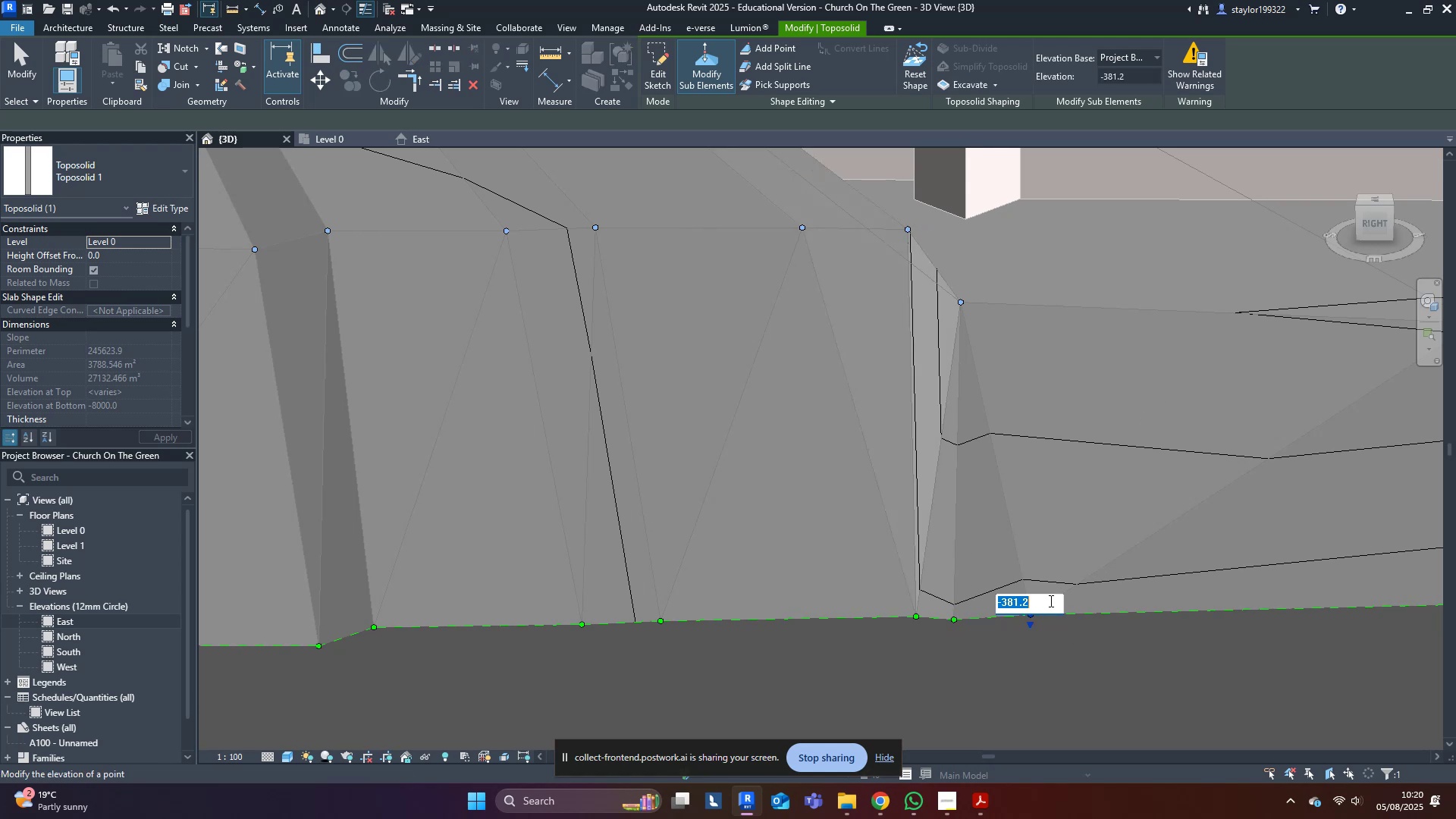 
key(Control+C)
 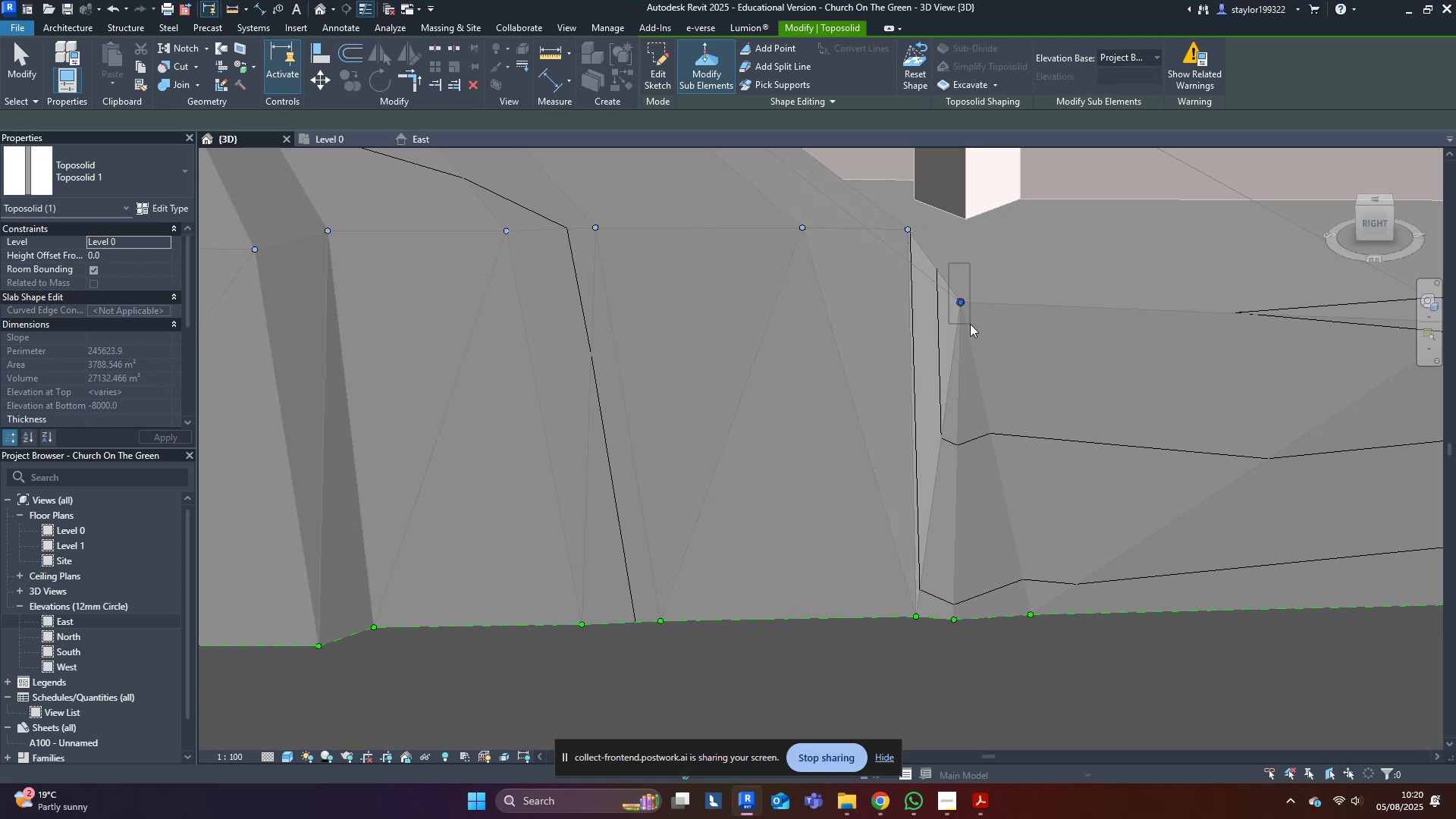 
left_click([981, 304])
 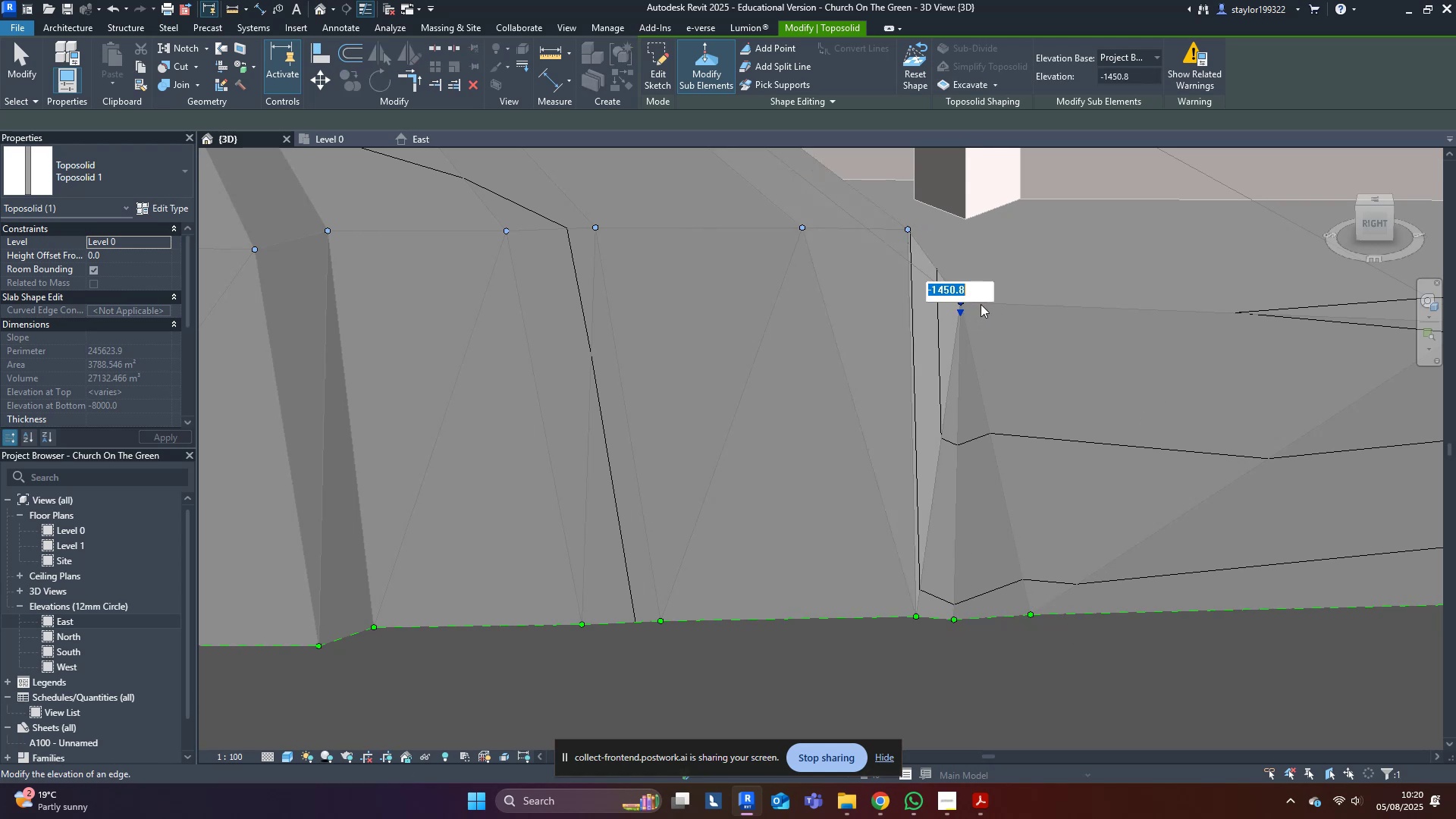 
key(Control+ControlLeft)
 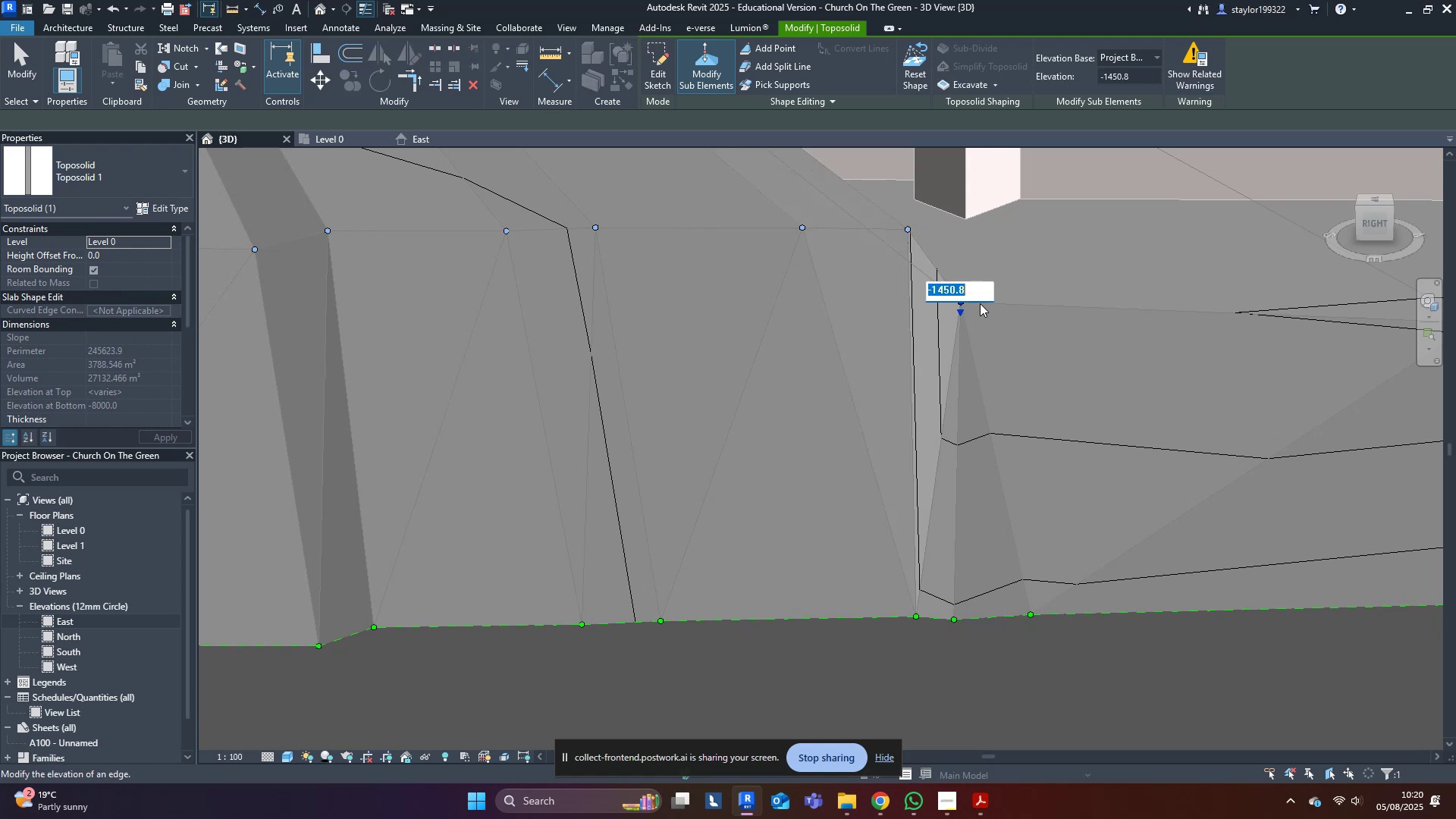 
key(Control+V)
 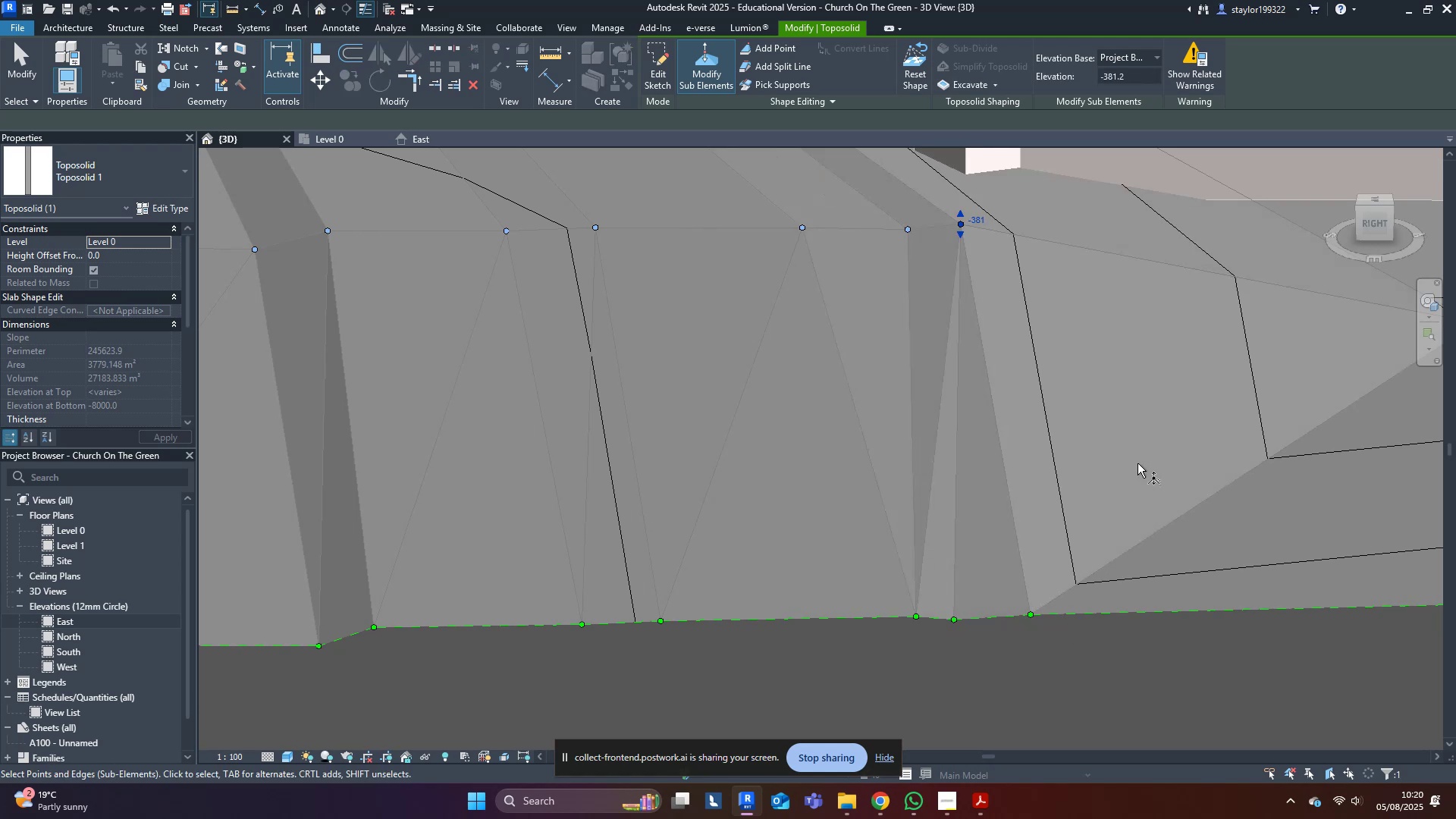 
scroll: coordinate [1114, 445], scroll_direction: down, amount: 3.0
 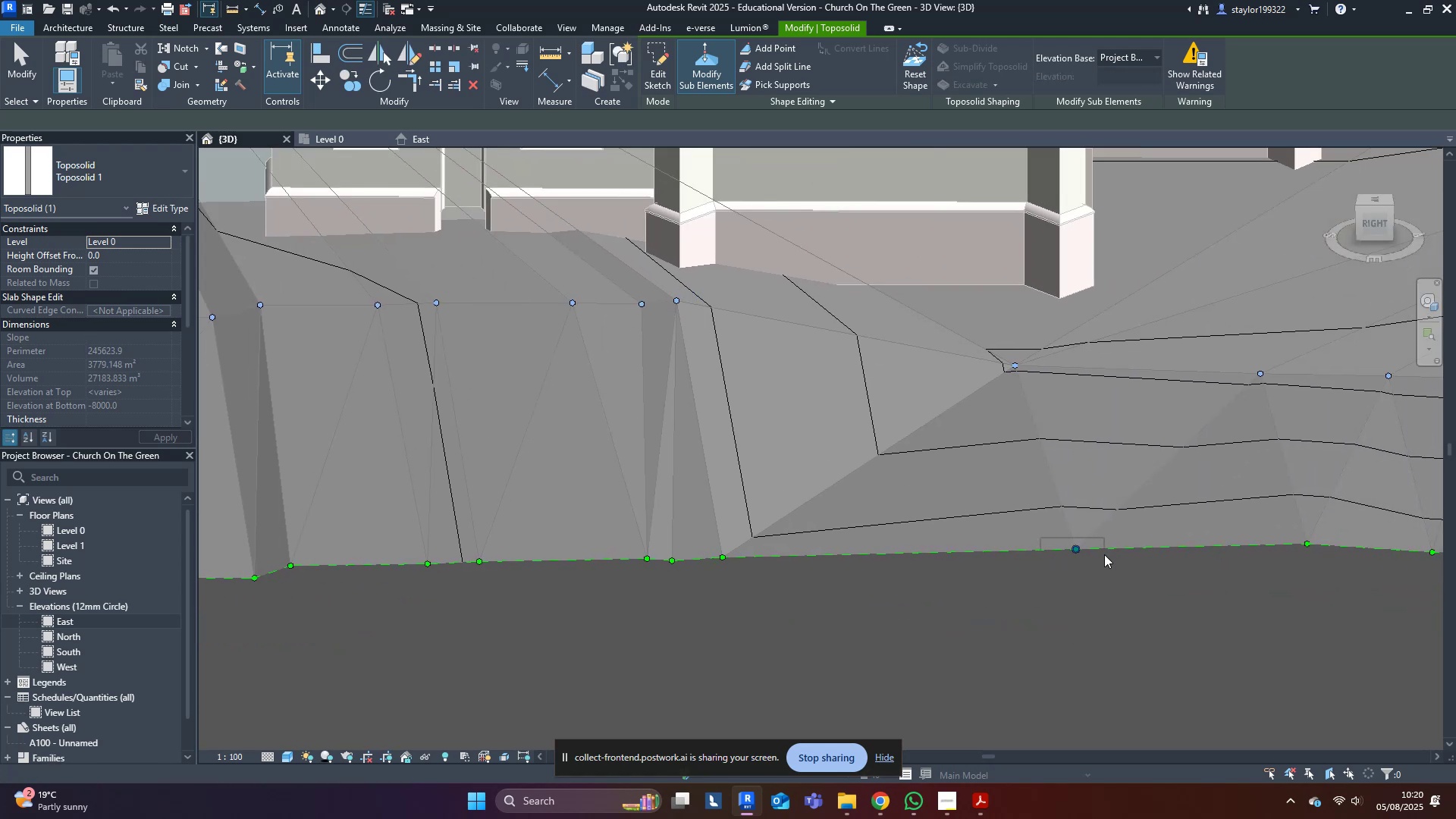 
left_click([1088, 543])
 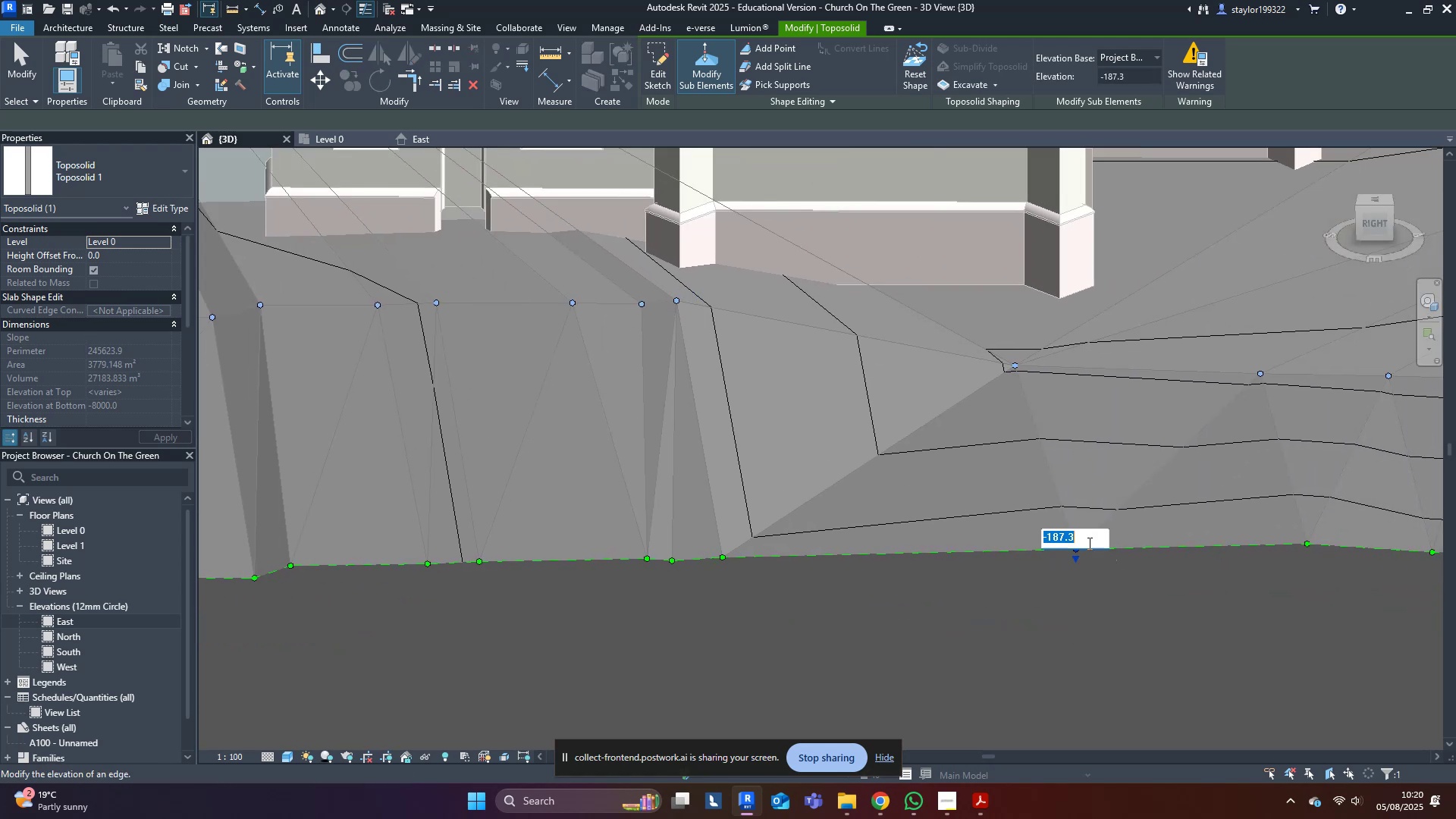 
key(Control+ControlLeft)
 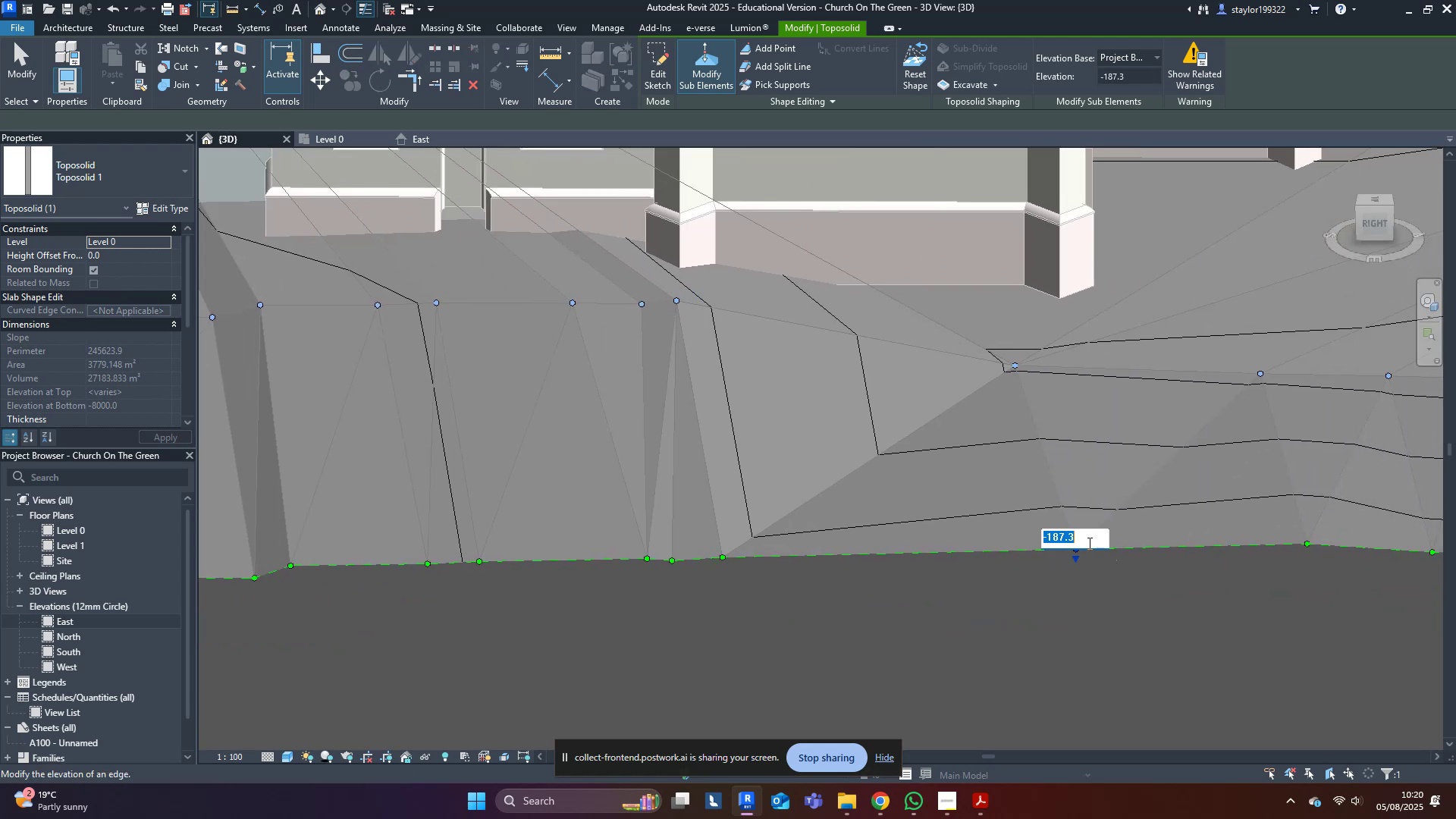 
key(Control+C)
 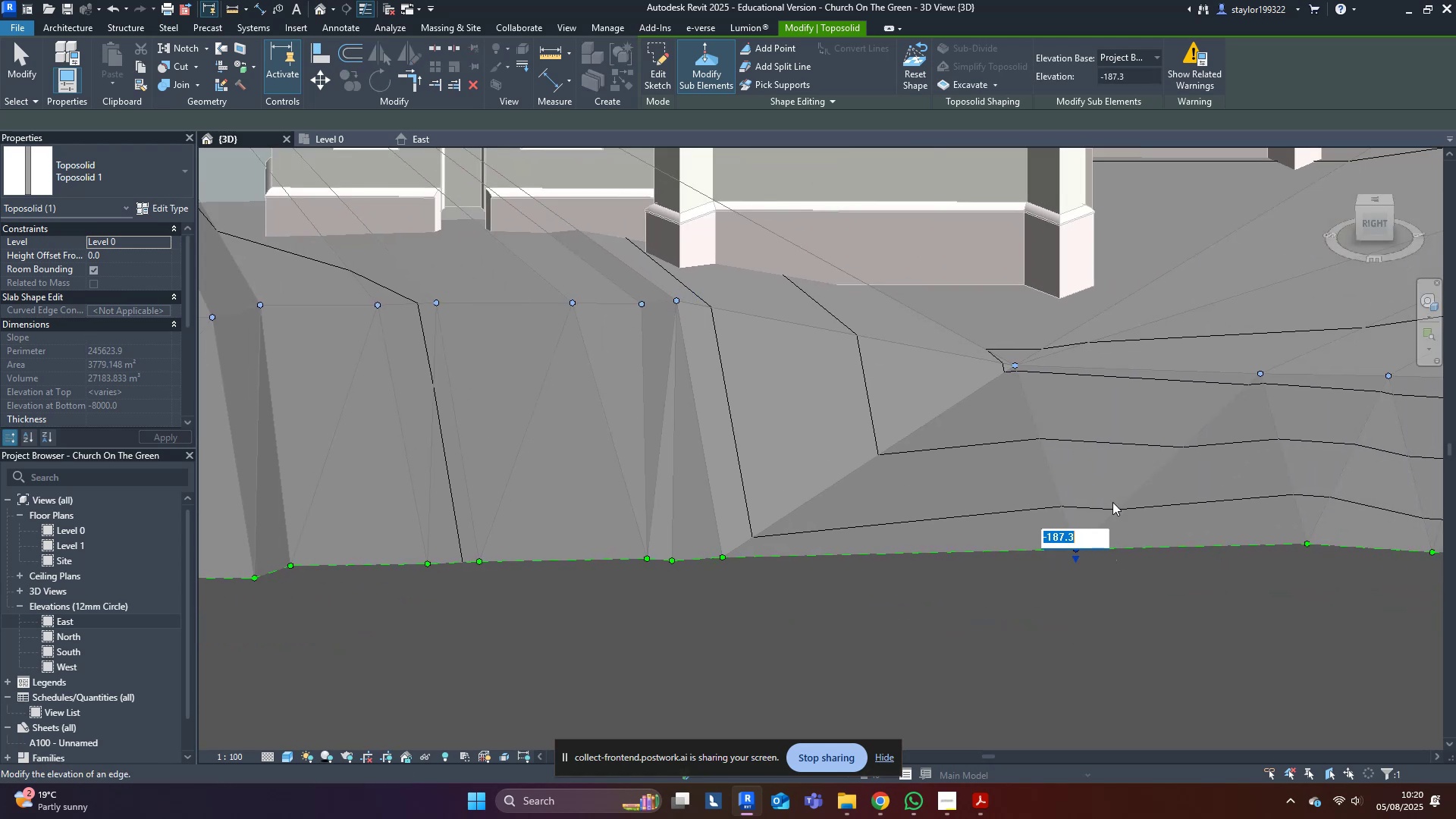 
double_click([1123, 481])
 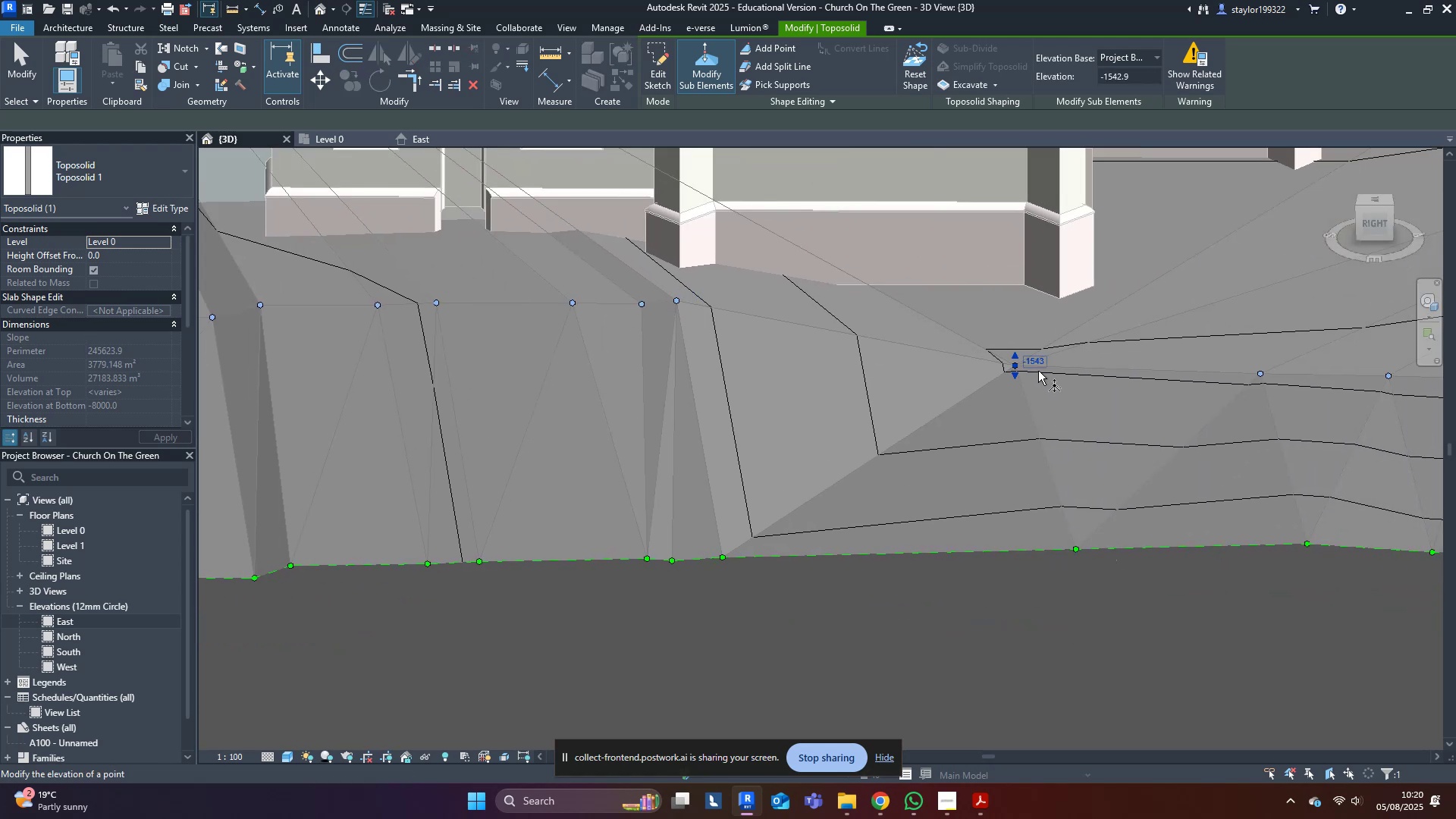 
left_click([1037, 362])
 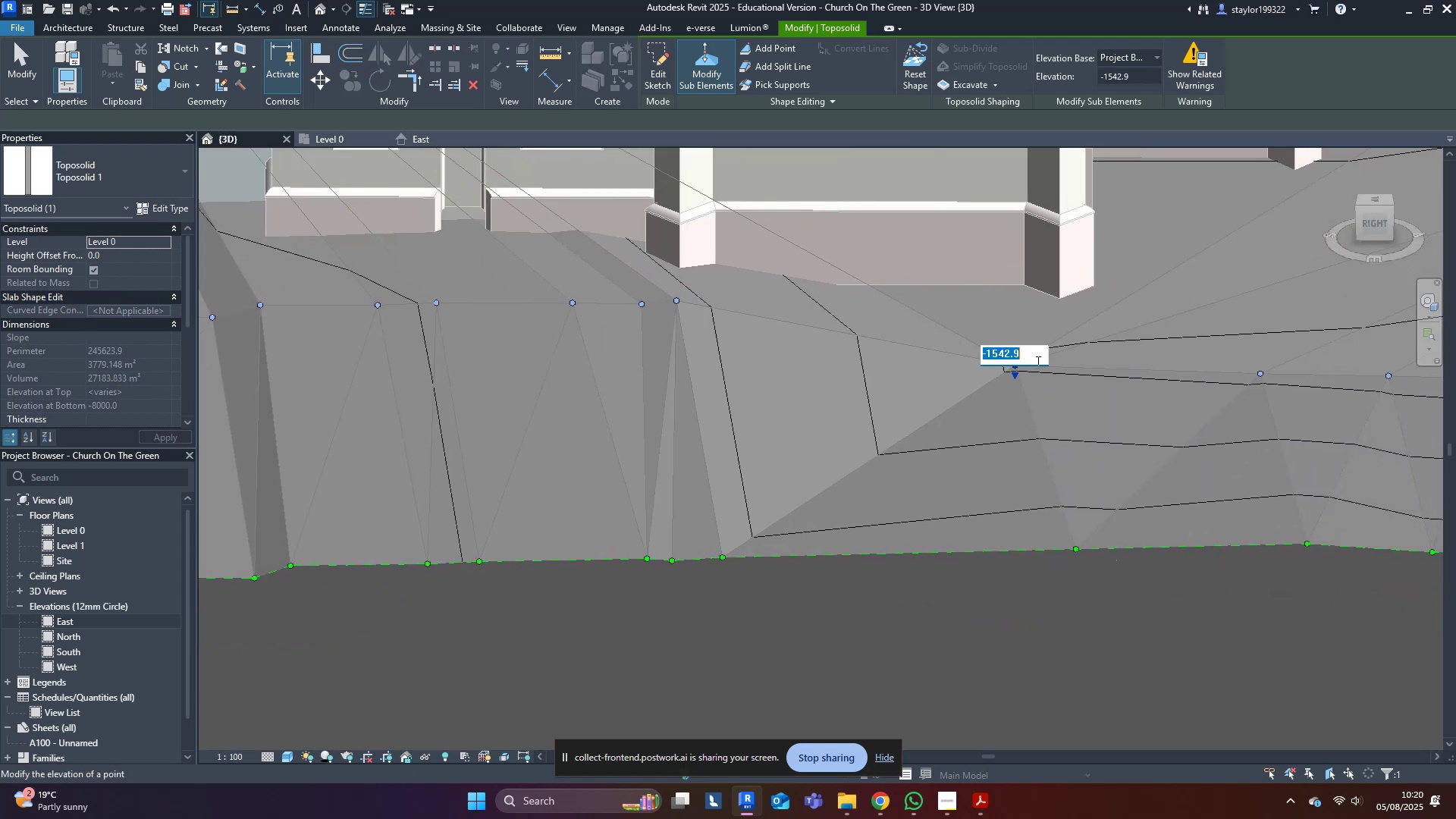 
key(Control+ControlLeft)
 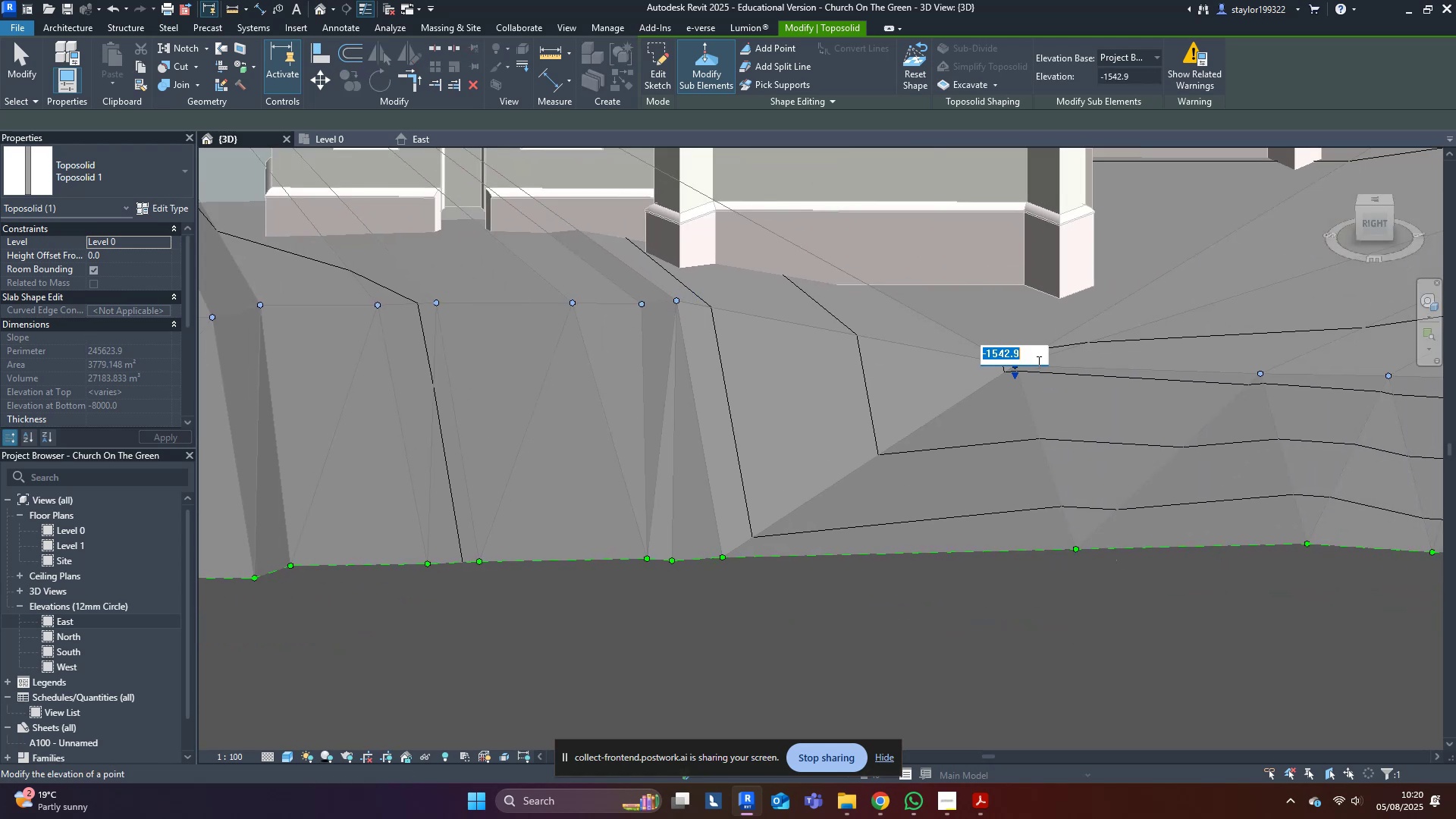 
key(Control+V)
 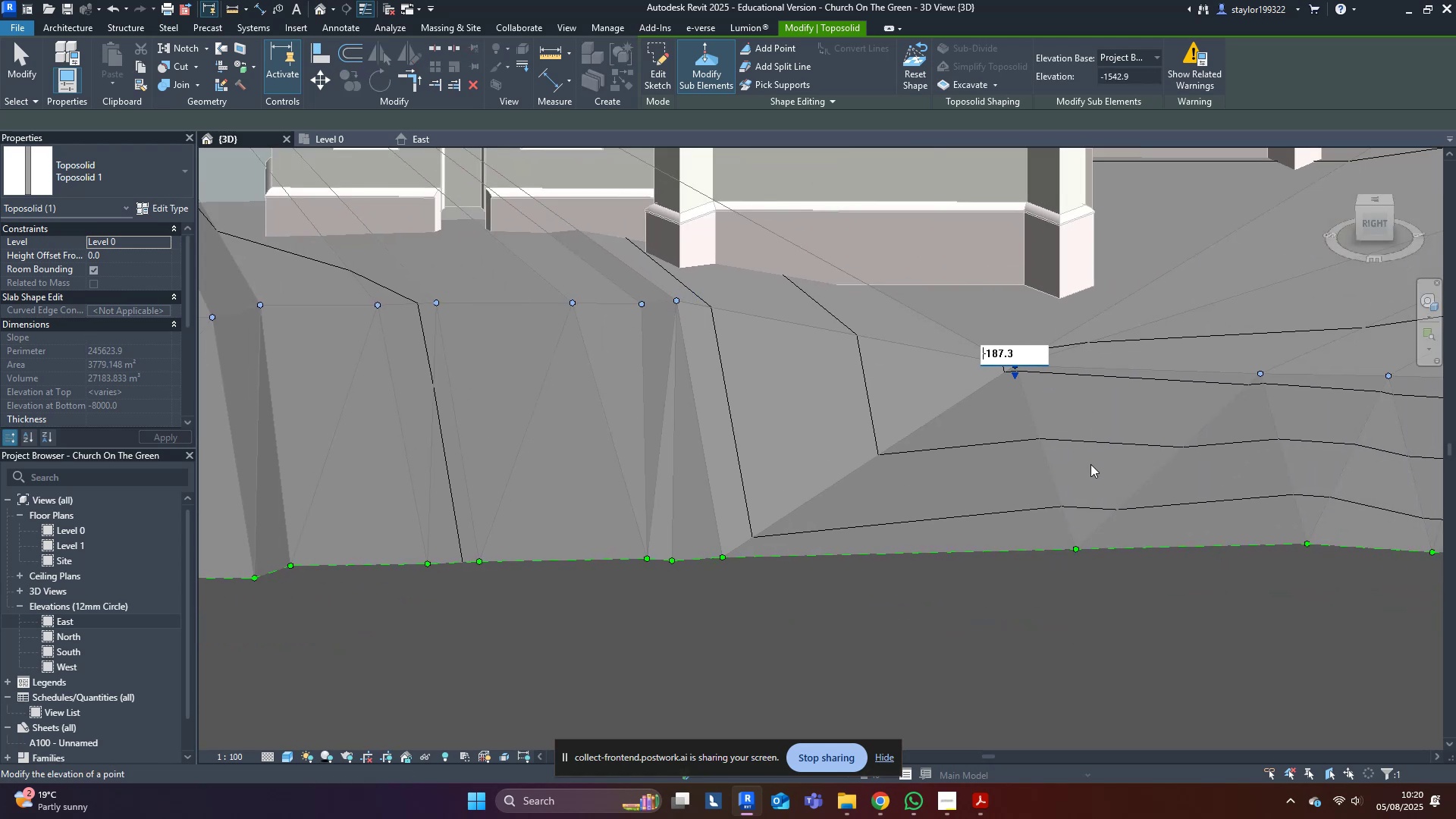 
left_click([1090, 464])
 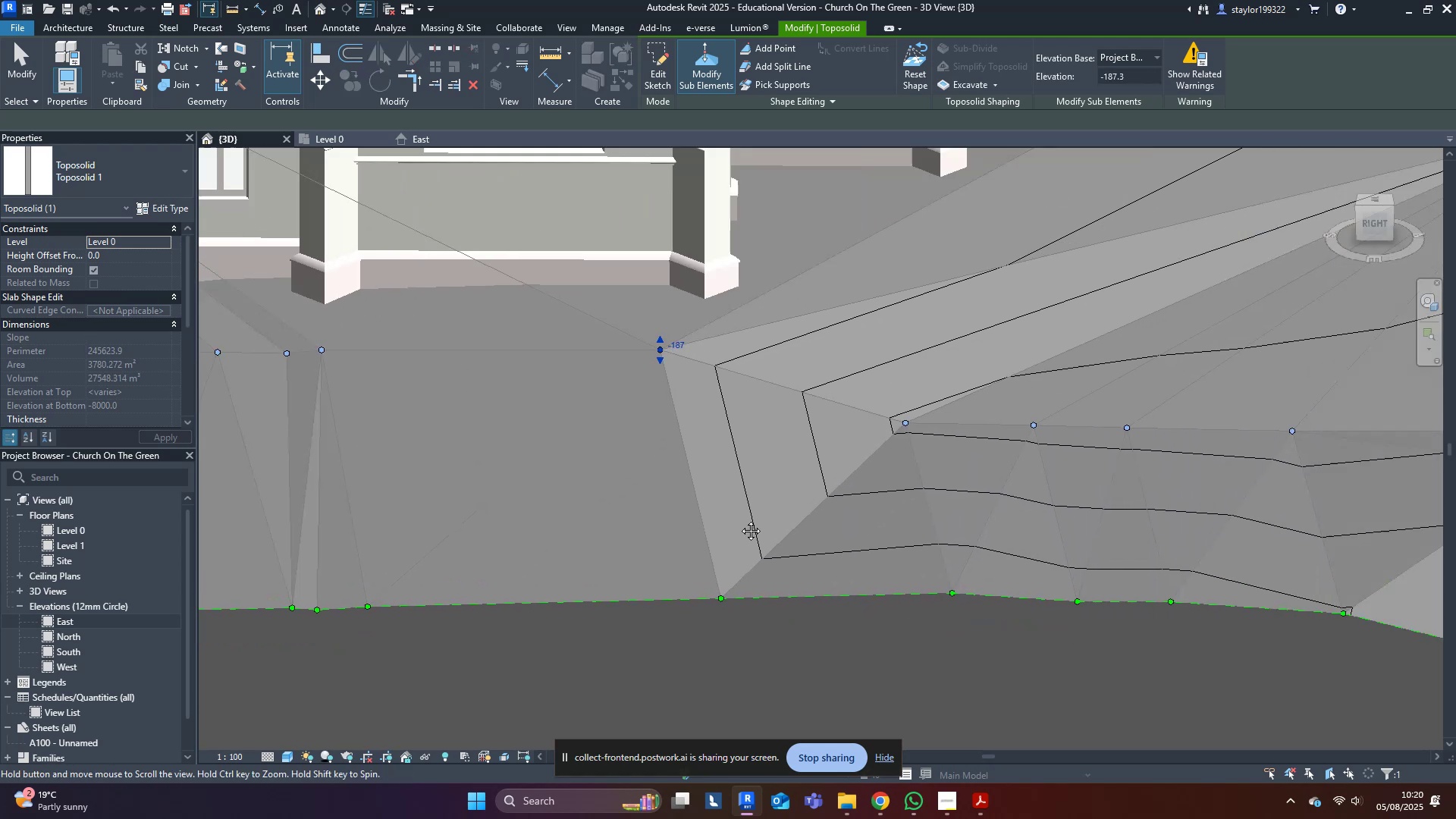 
scroll: coordinate [753, 519], scroll_direction: down, amount: 5.0
 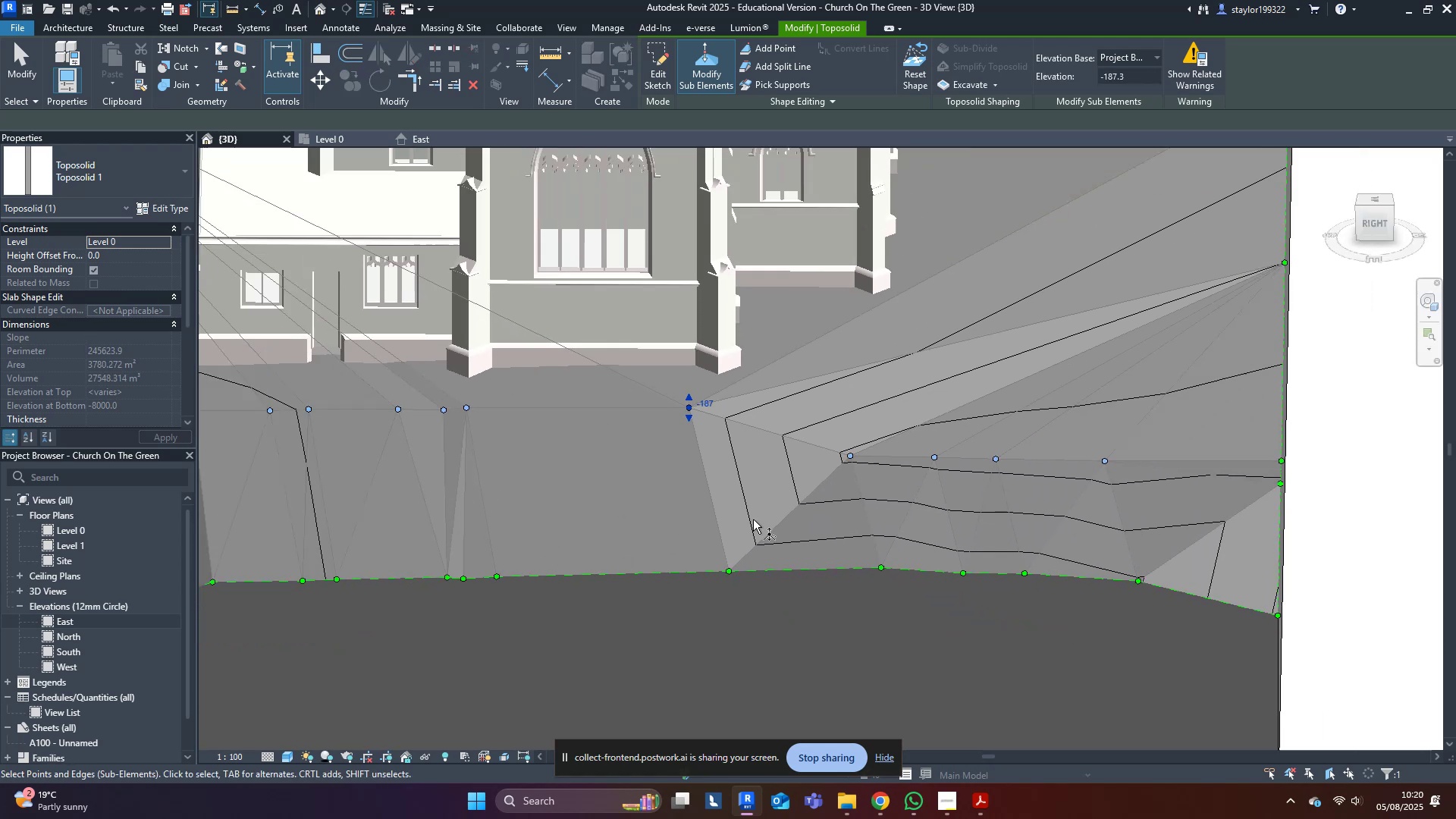 
hold_key(key=ShiftLeft, duration=1.53)
 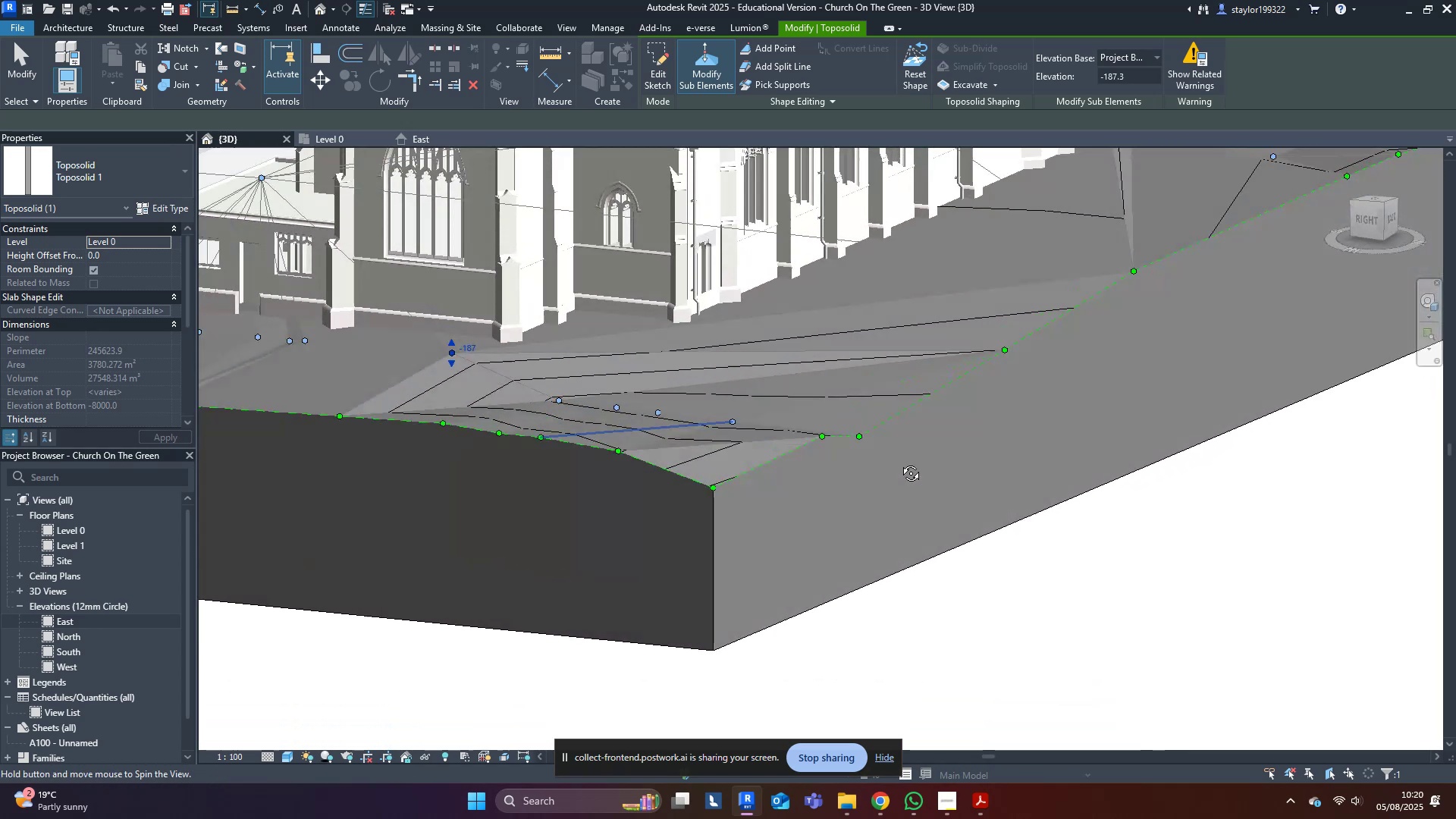 
key(Shift+ShiftLeft)
 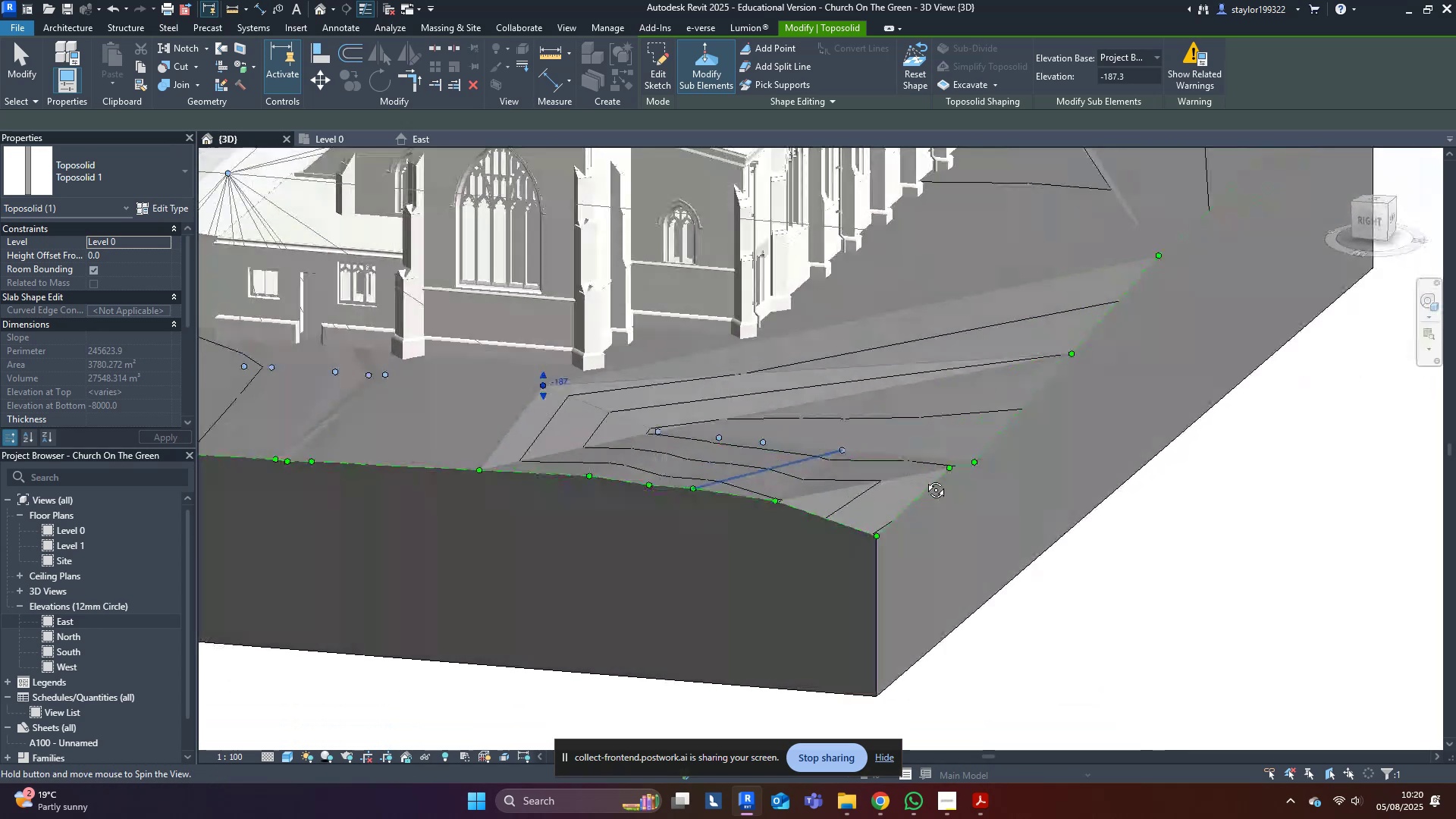 
key(Shift+ShiftLeft)
 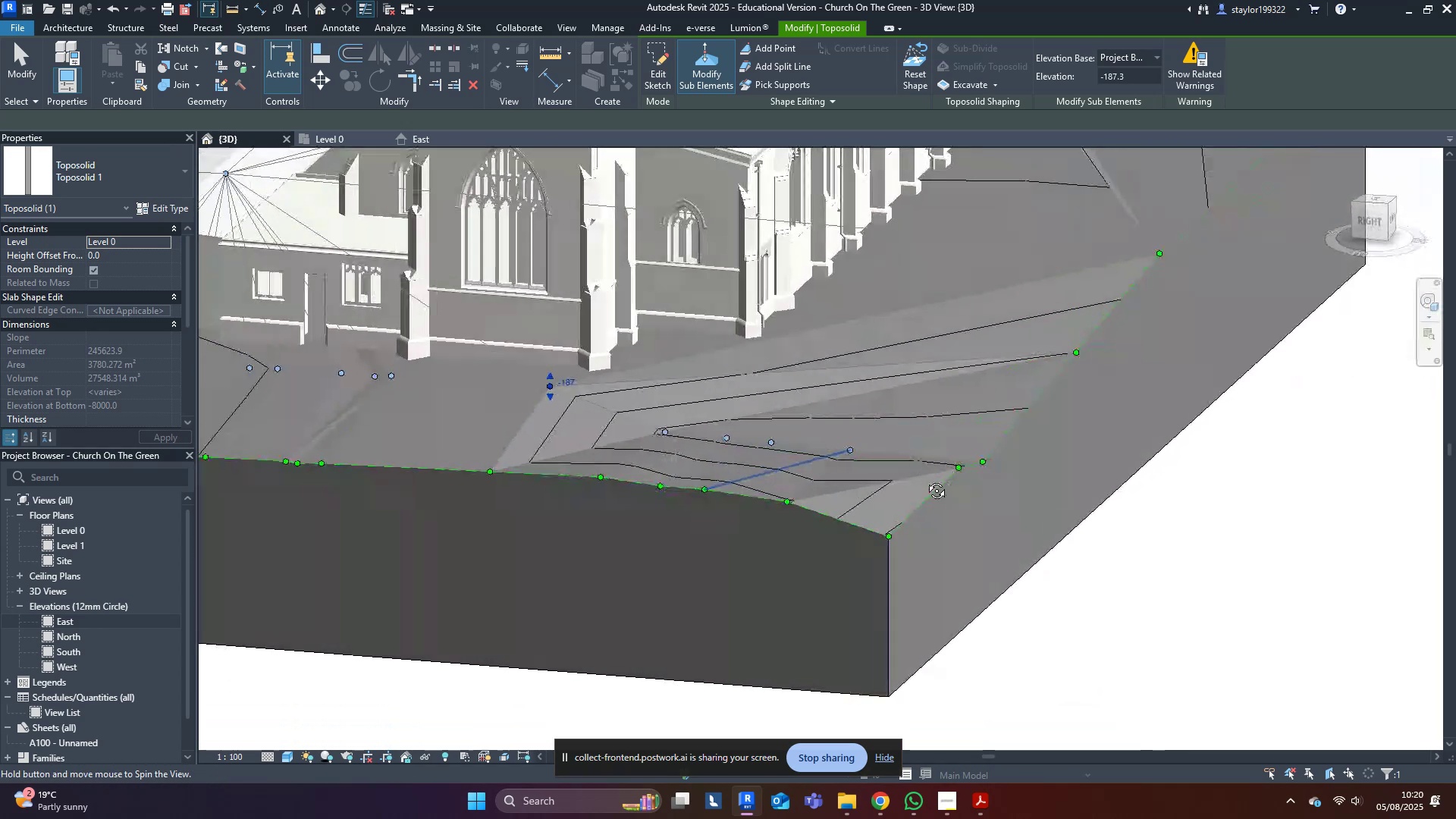 
key(Shift+ShiftLeft)
 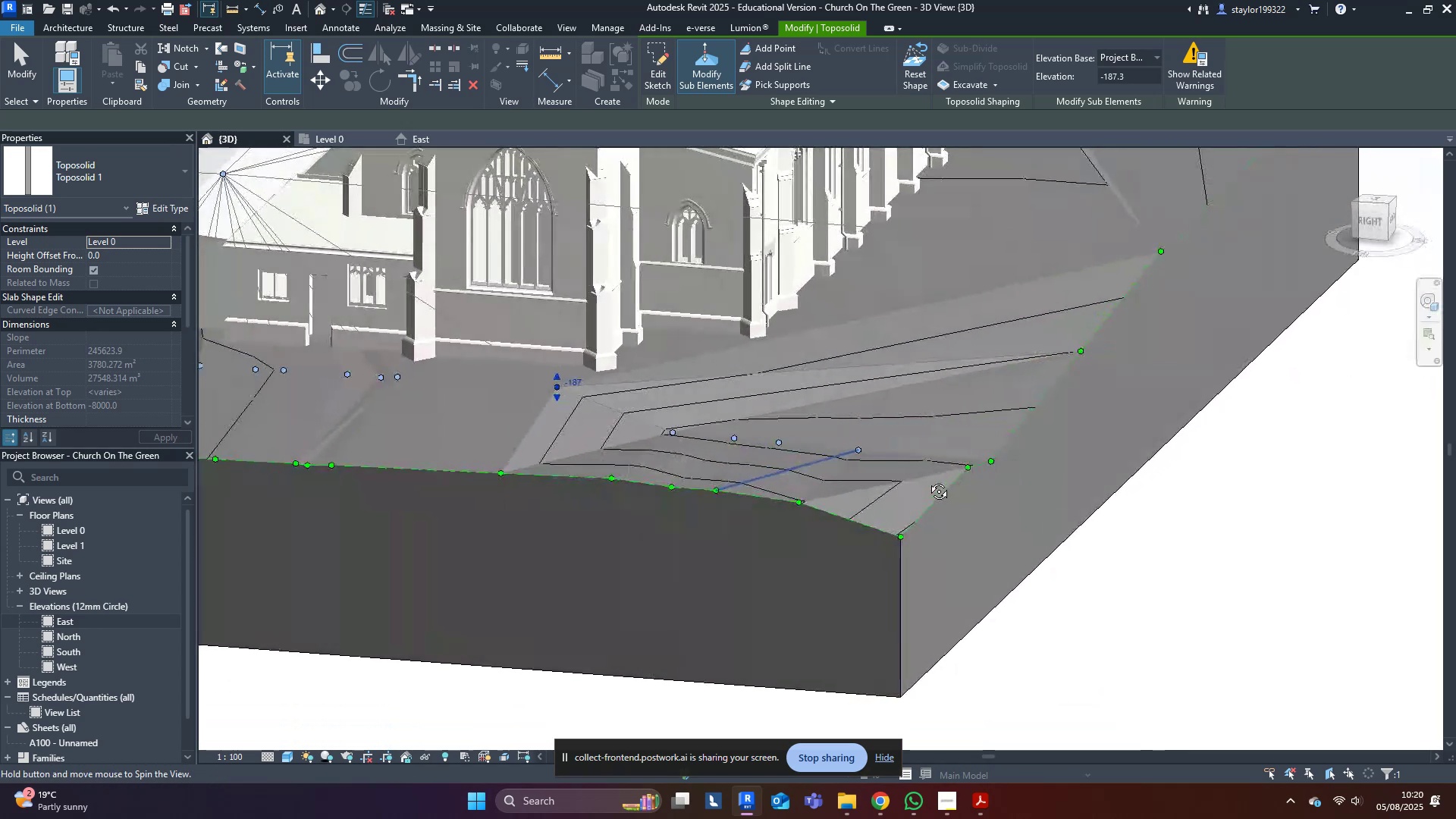 
key(Shift+ShiftLeft)
 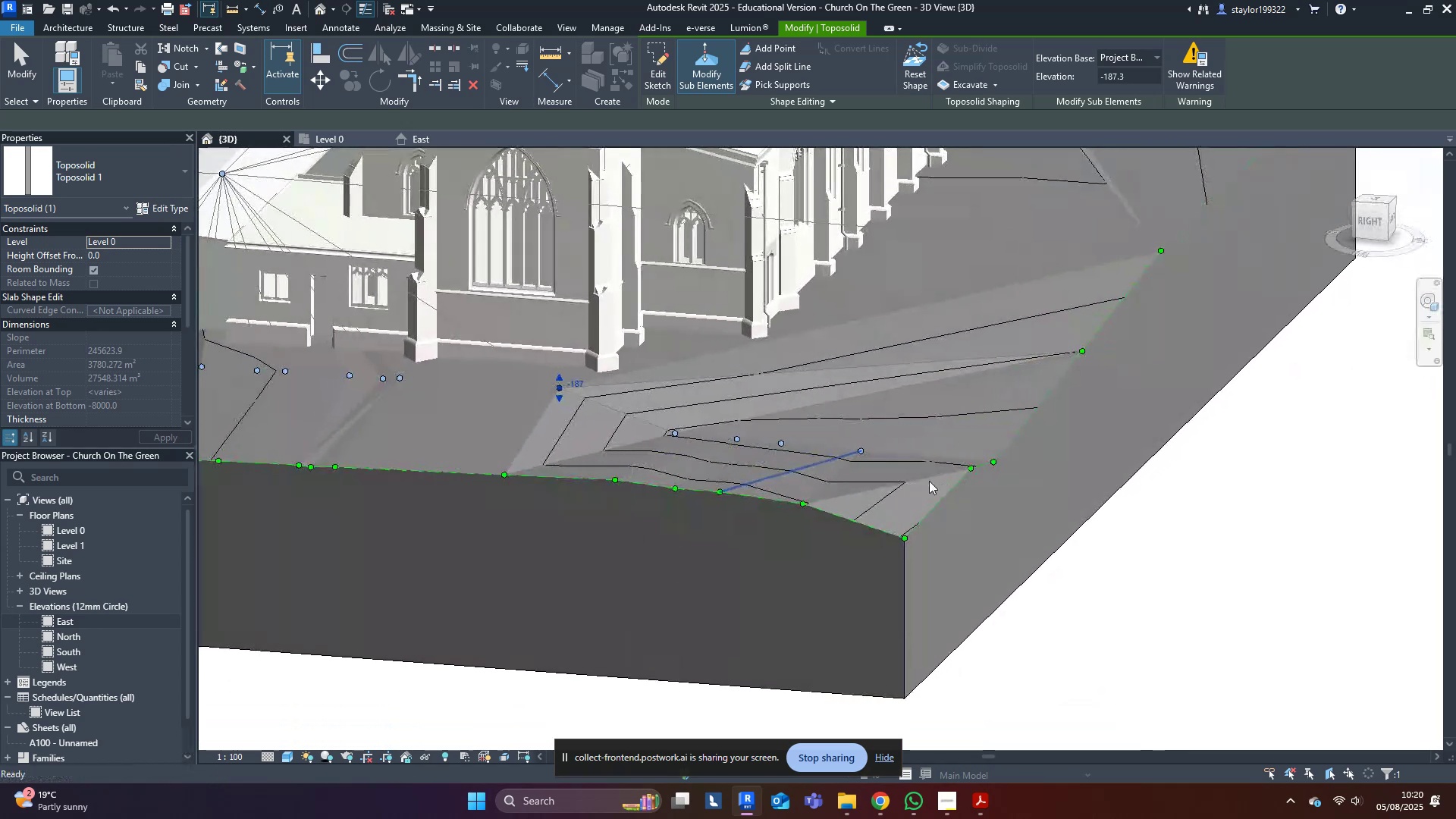 
key(Shift+ShiftLeft)
 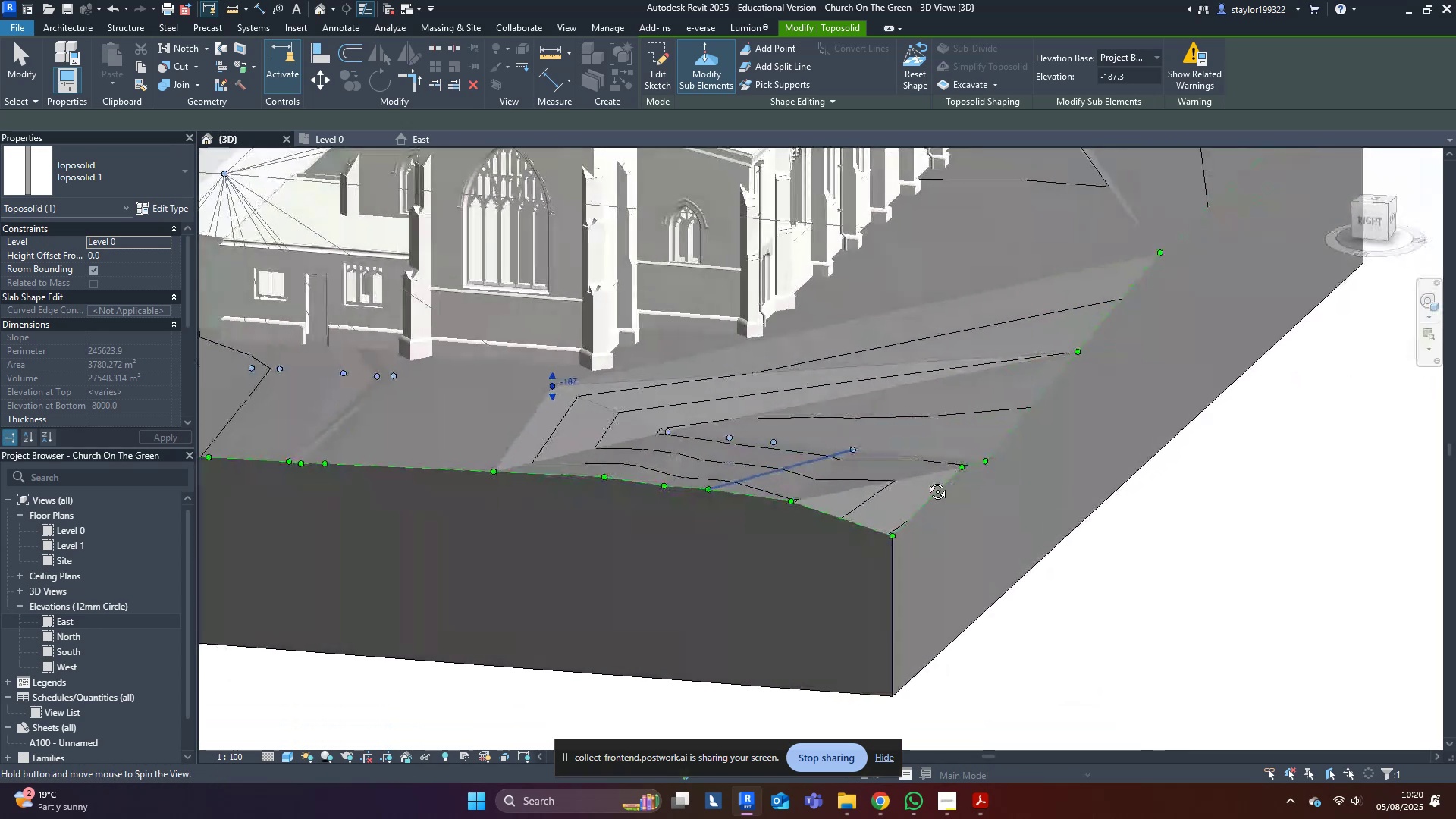 
key(Shift+ShiftLeft)
 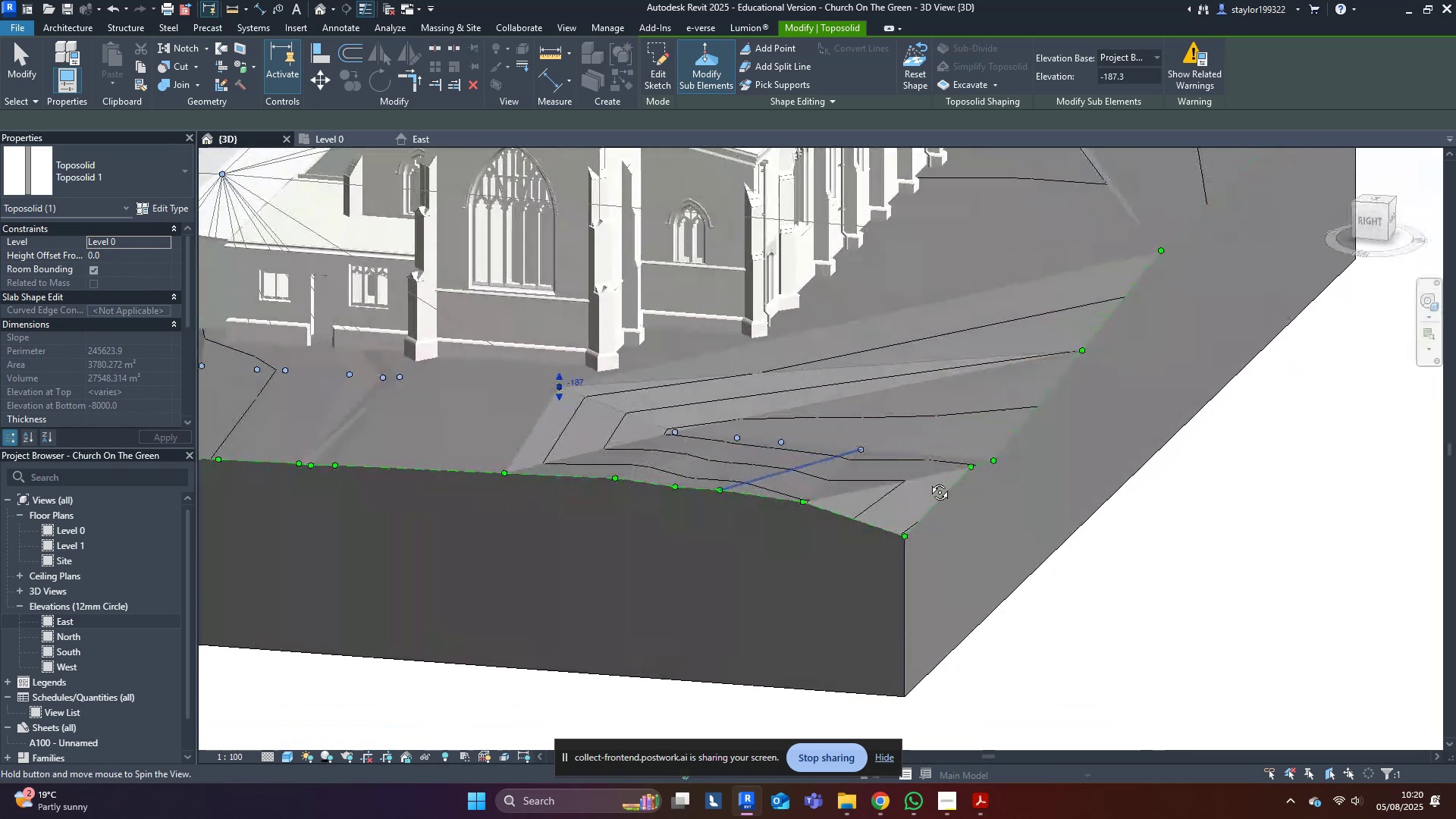 
key(Shift+ShiftLeft)
 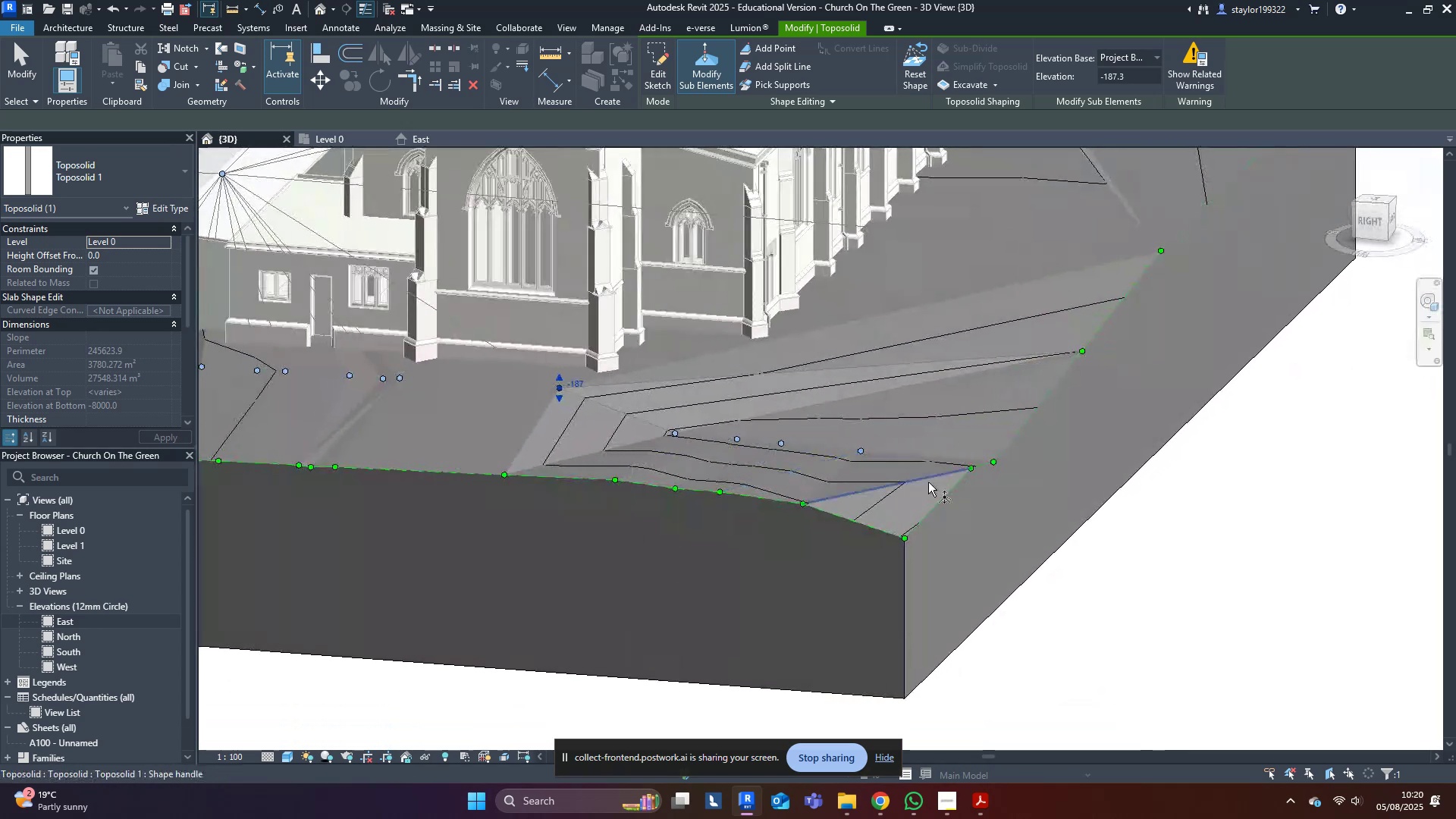 
key(Shift+ShiftLeft)
 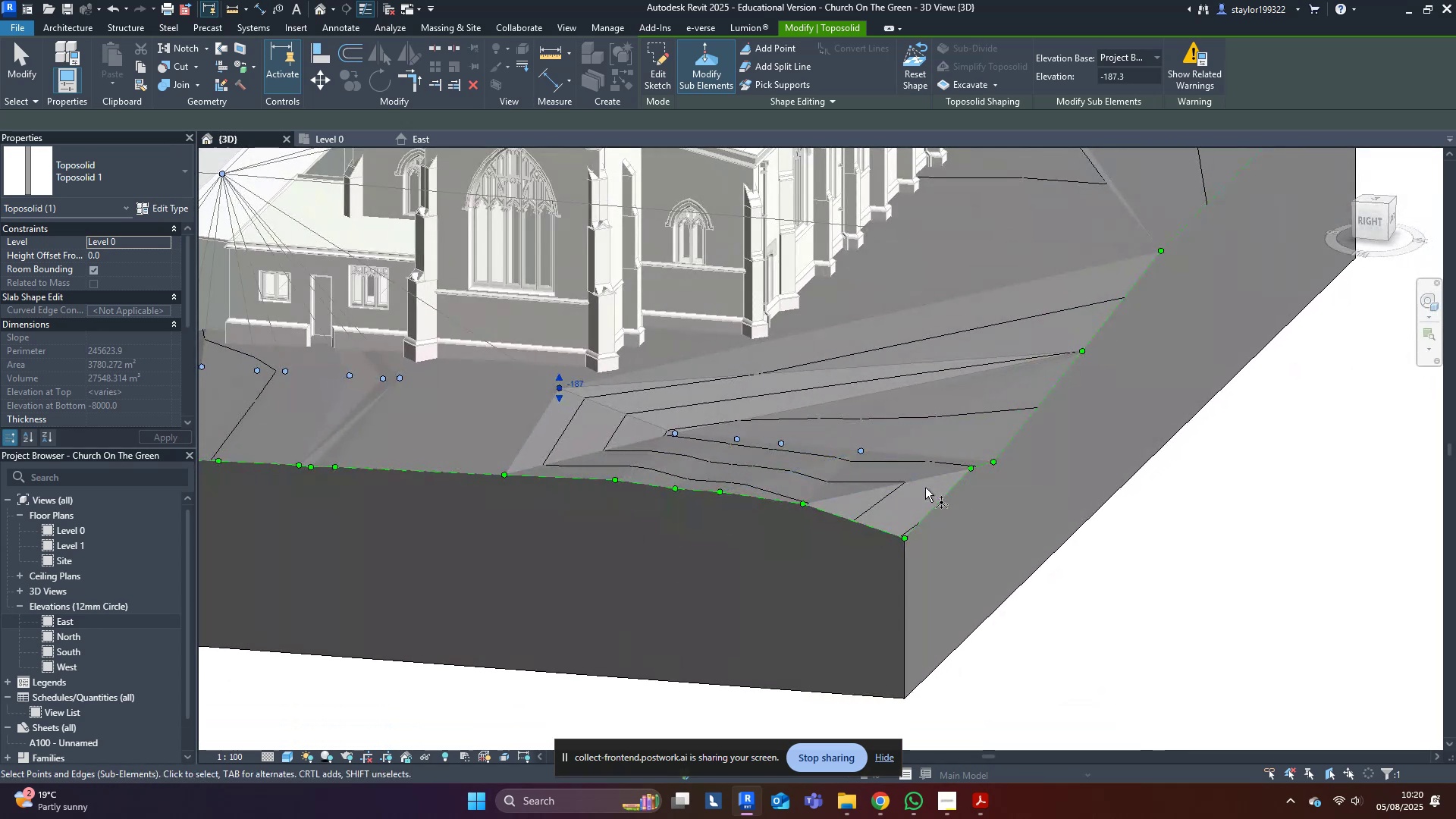 
key(Shift+ShiftLeft)
 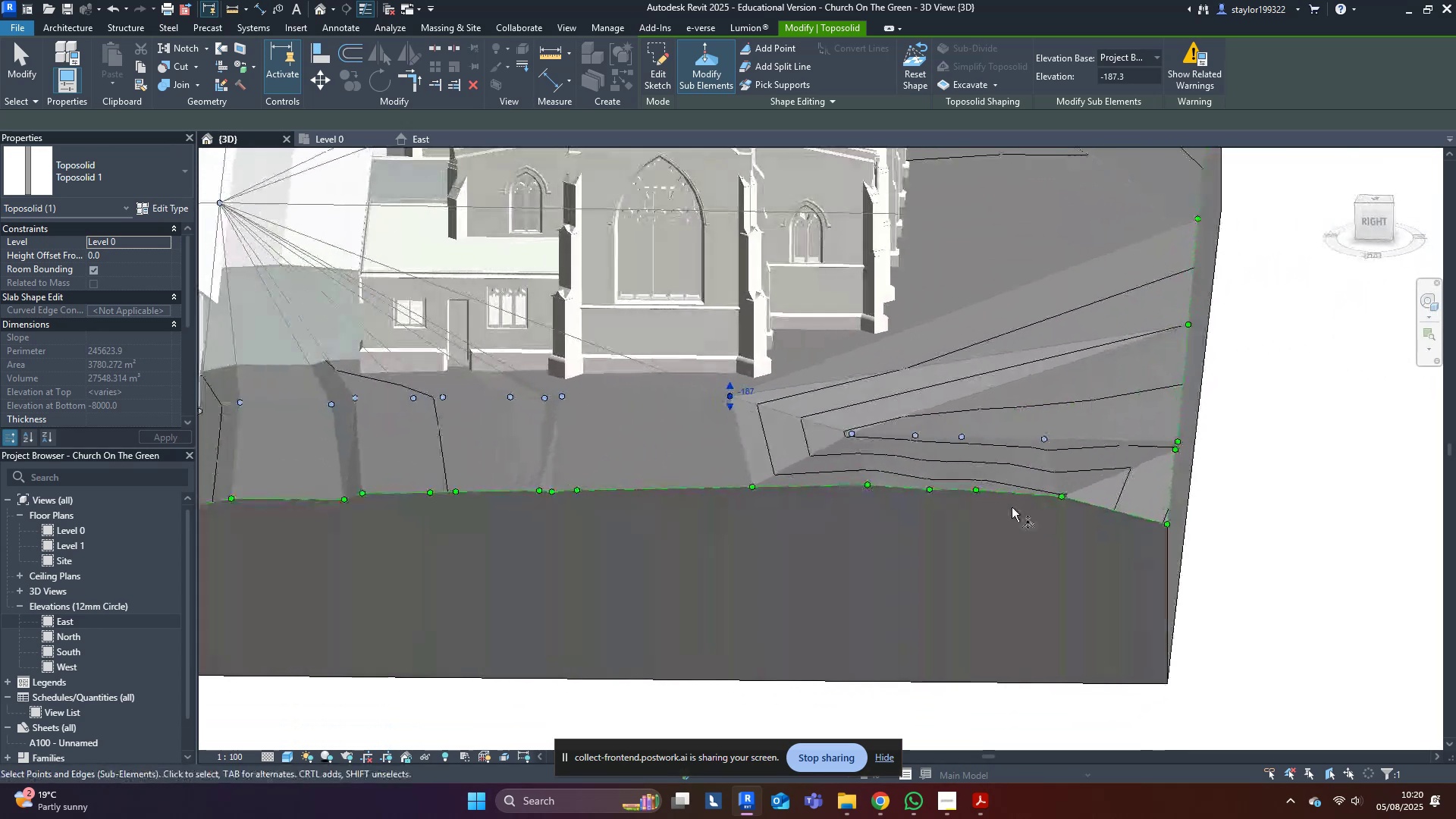 
scroll: coordinate [933, 471], scroll_direction: up, amount: 5.0
 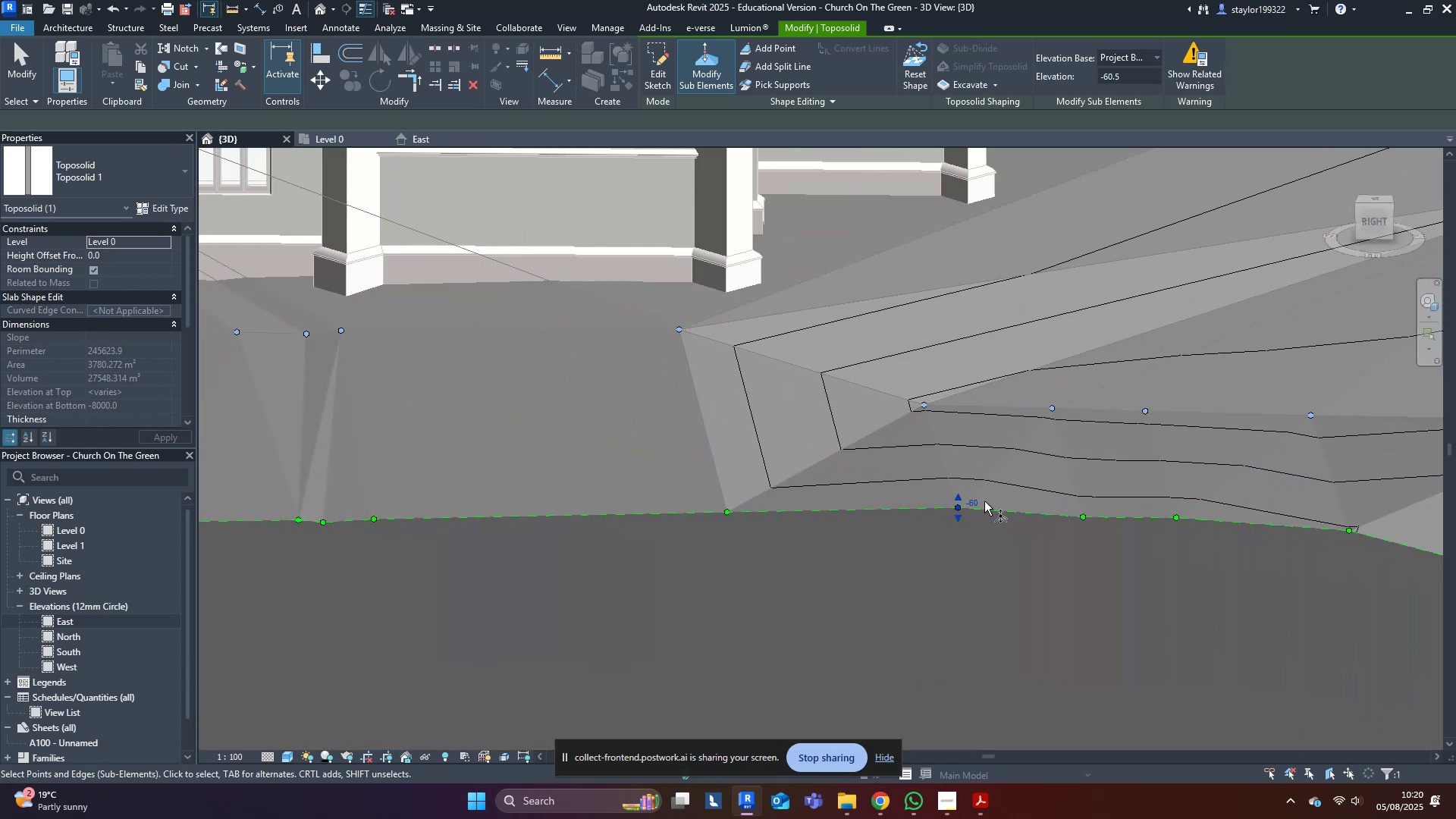 
left_click([977, 497])
 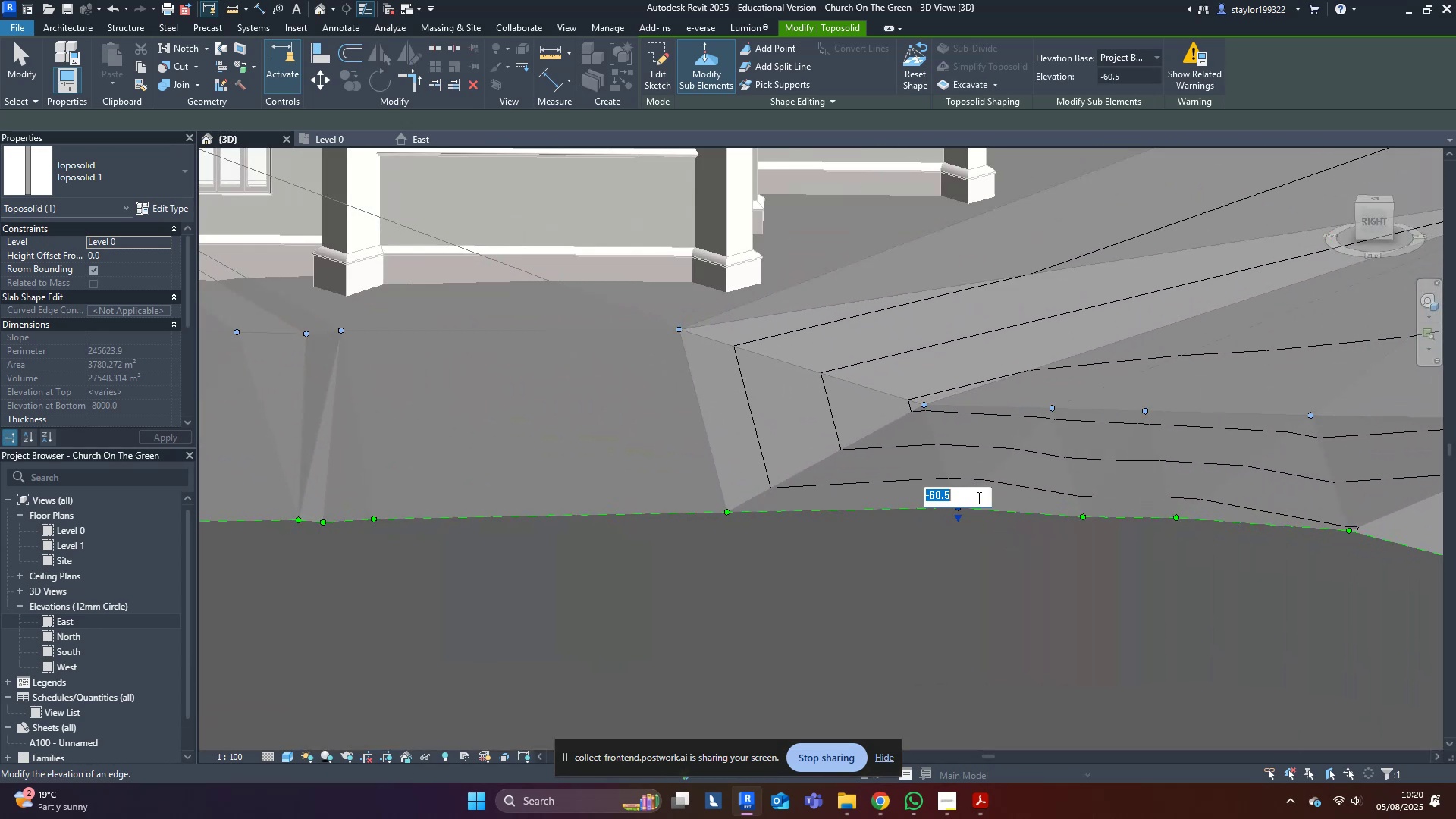 
key(Control+ControlLeft)
 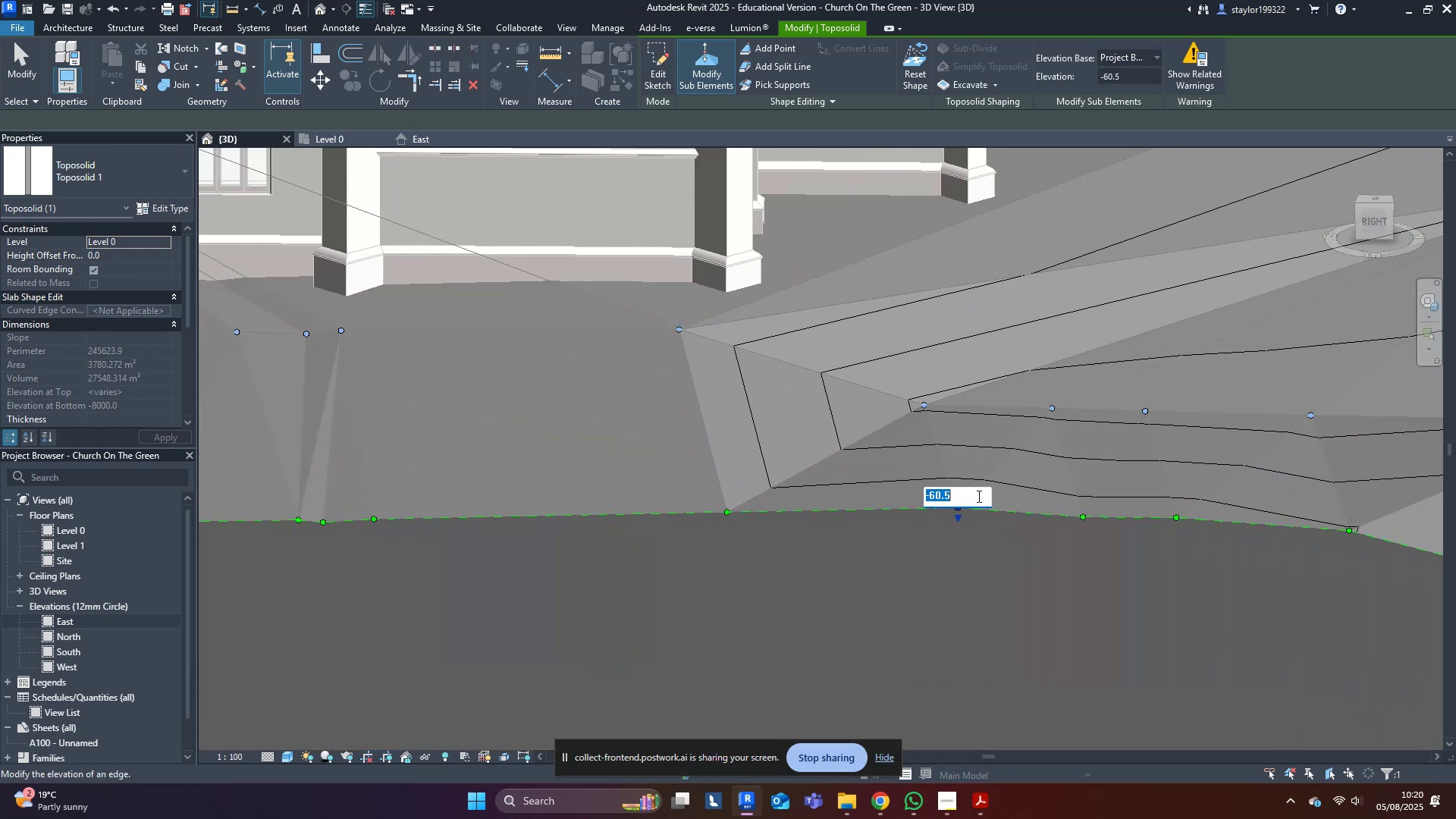 
key(Control+C)
 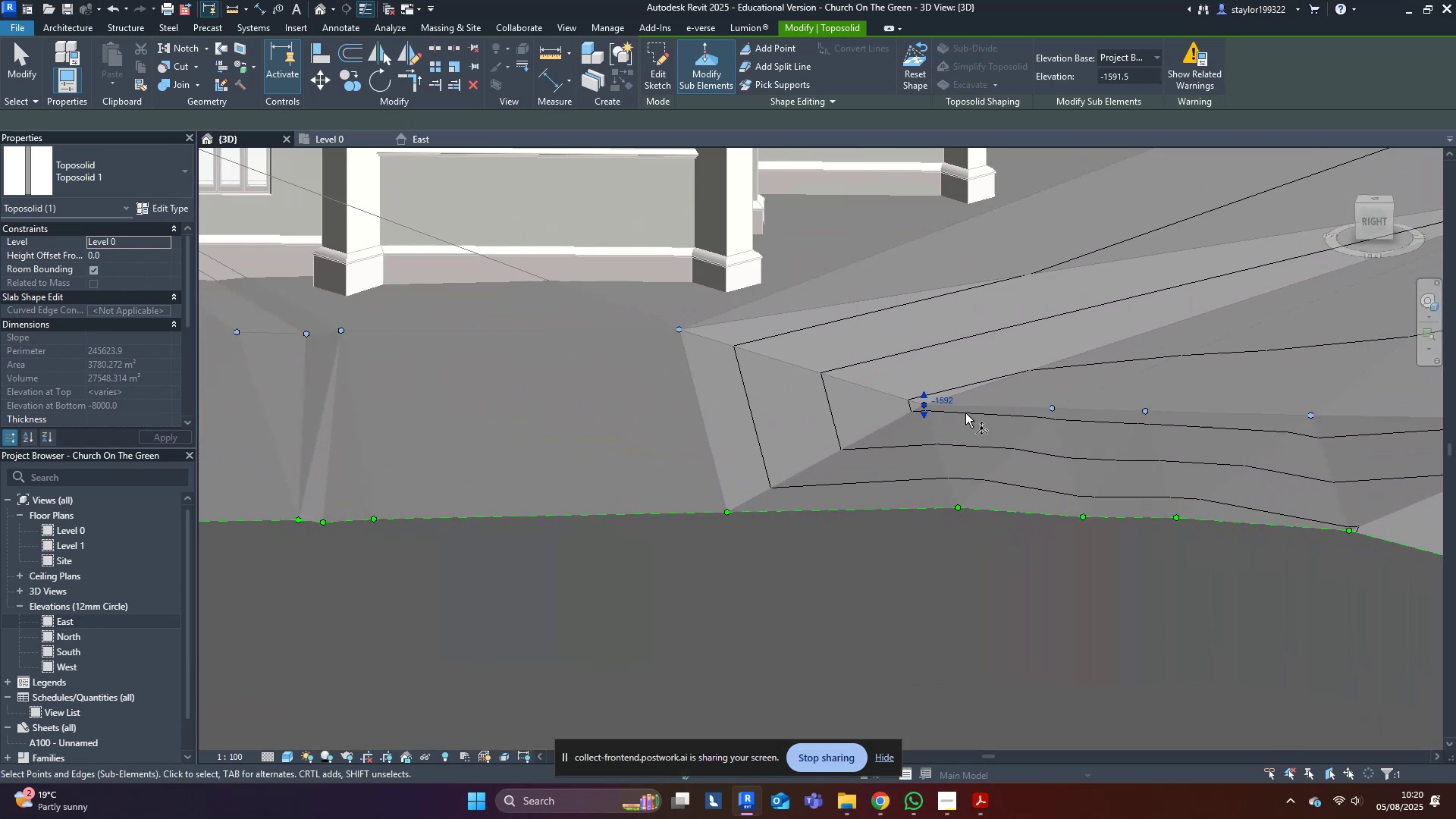 
triple_click([956, 398])
 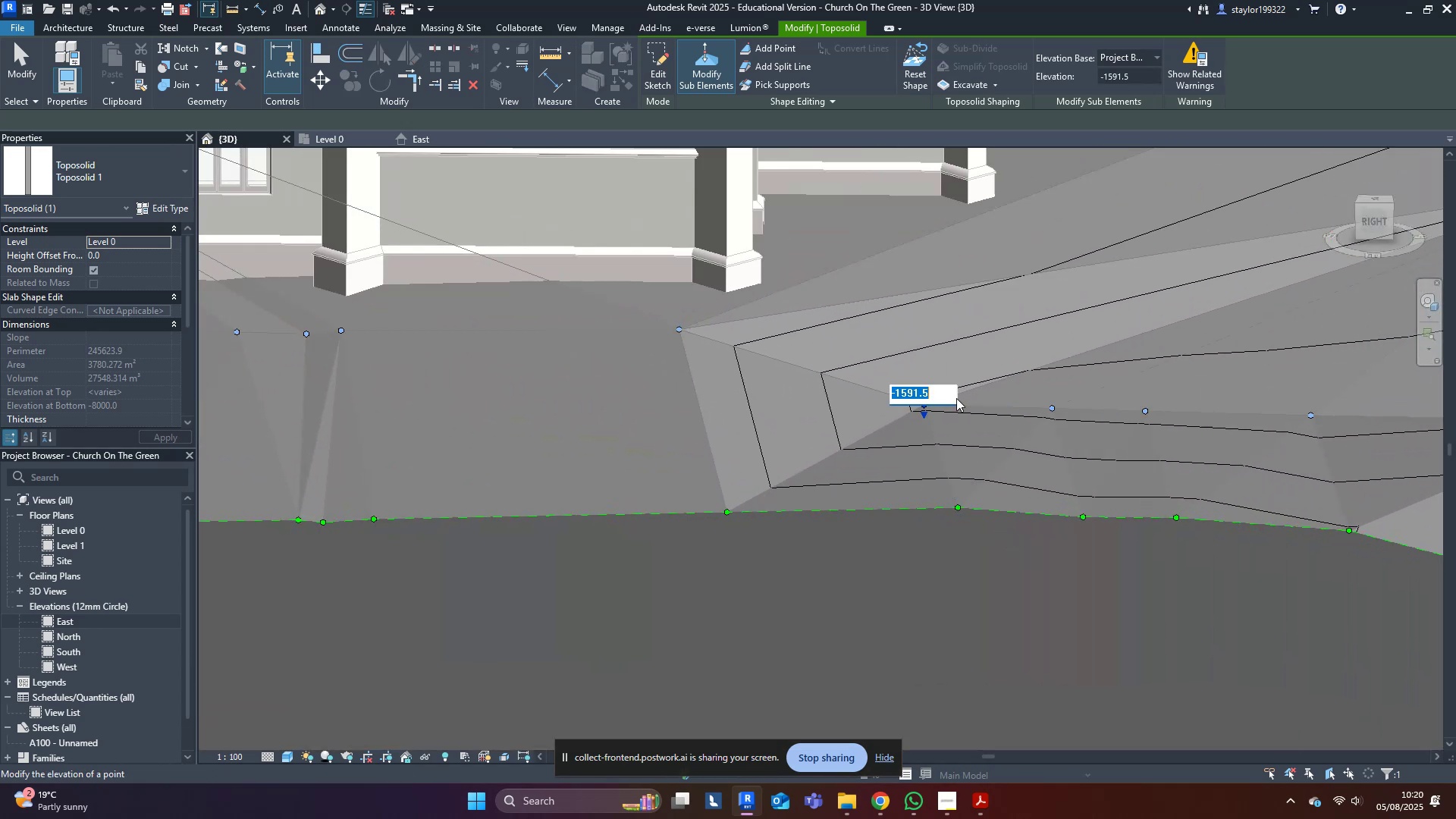 
key(Control+ControlLeft)
 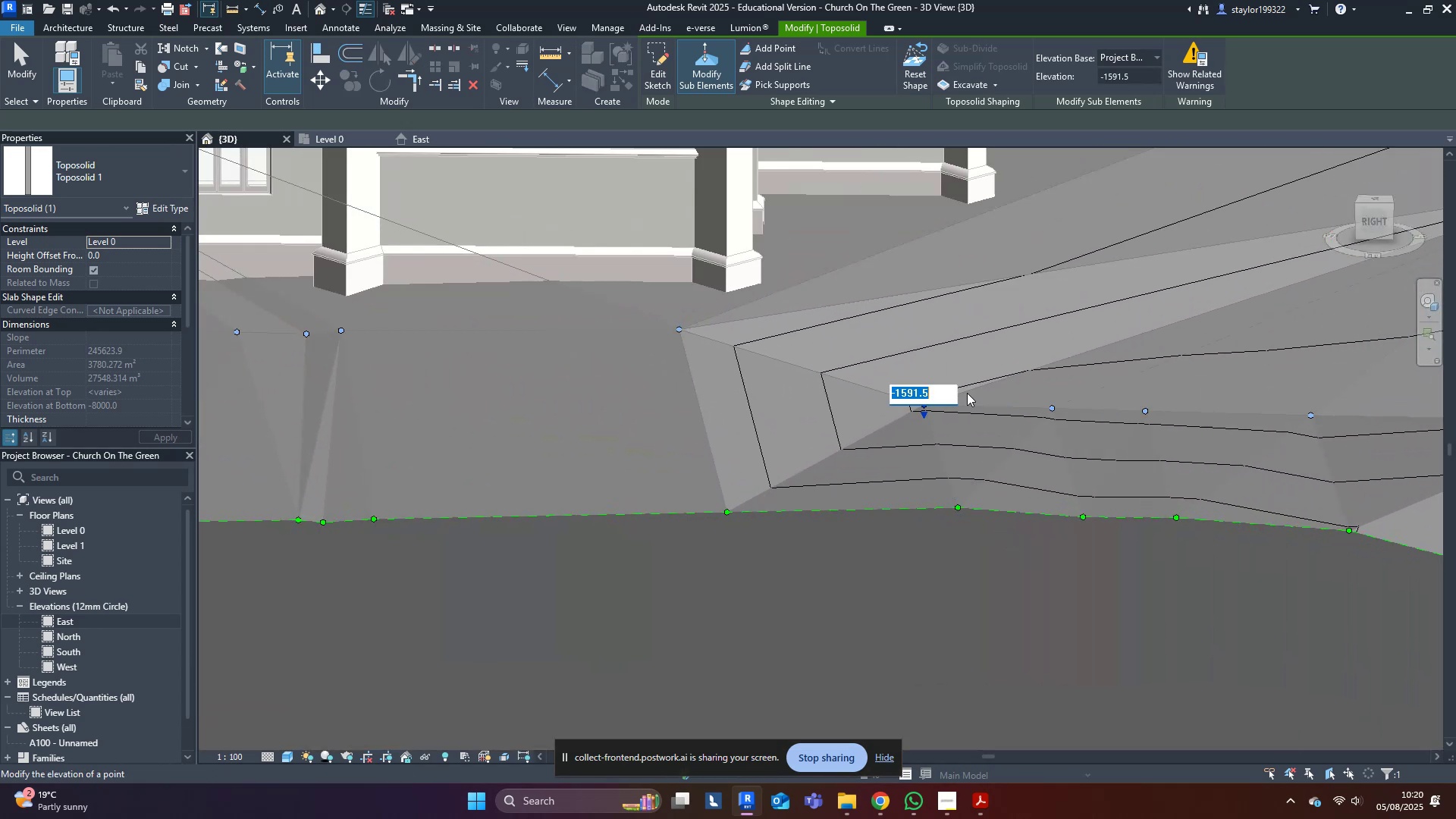 
key(Control+V)
 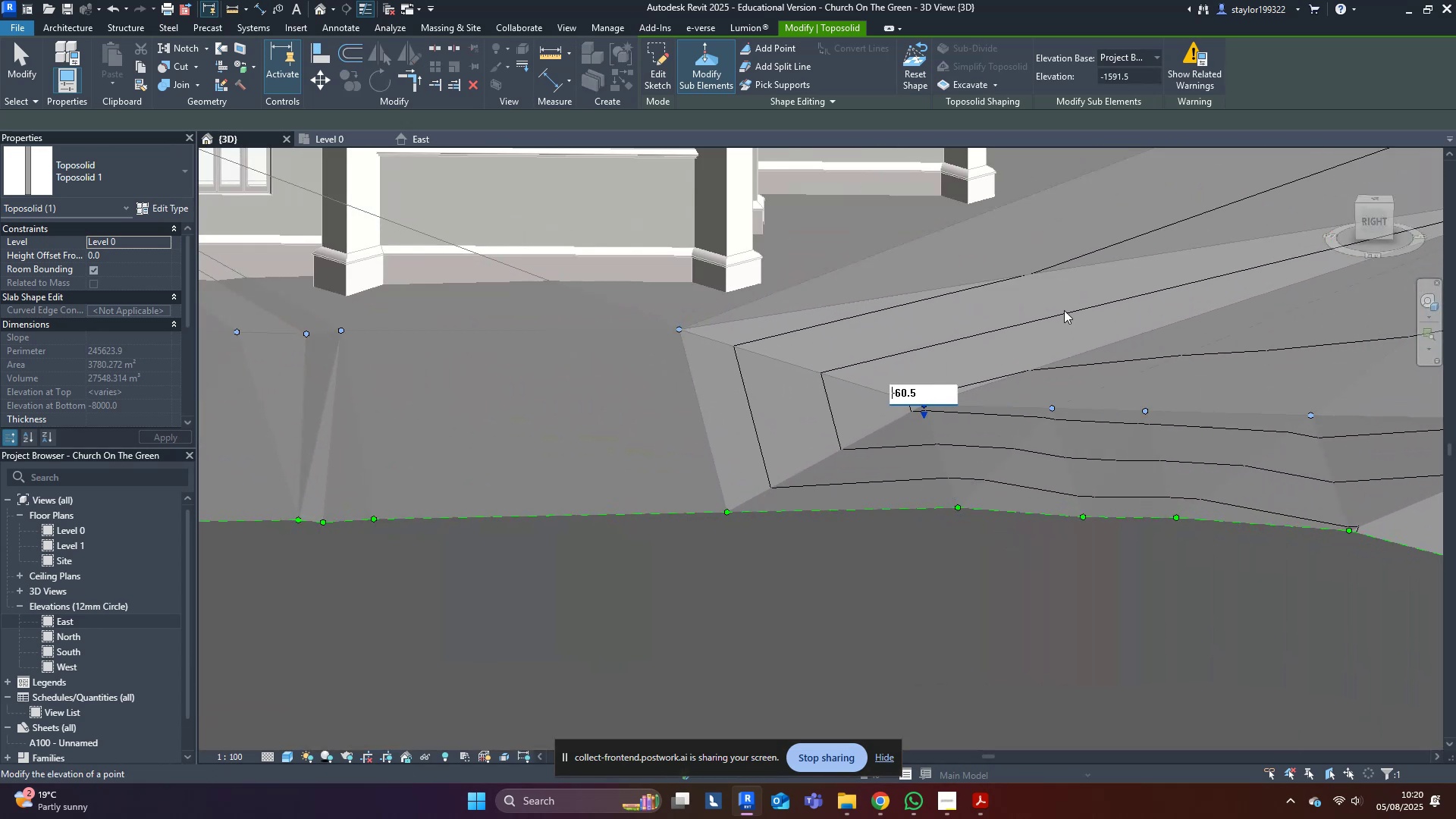 
left_click([1065, 310])
 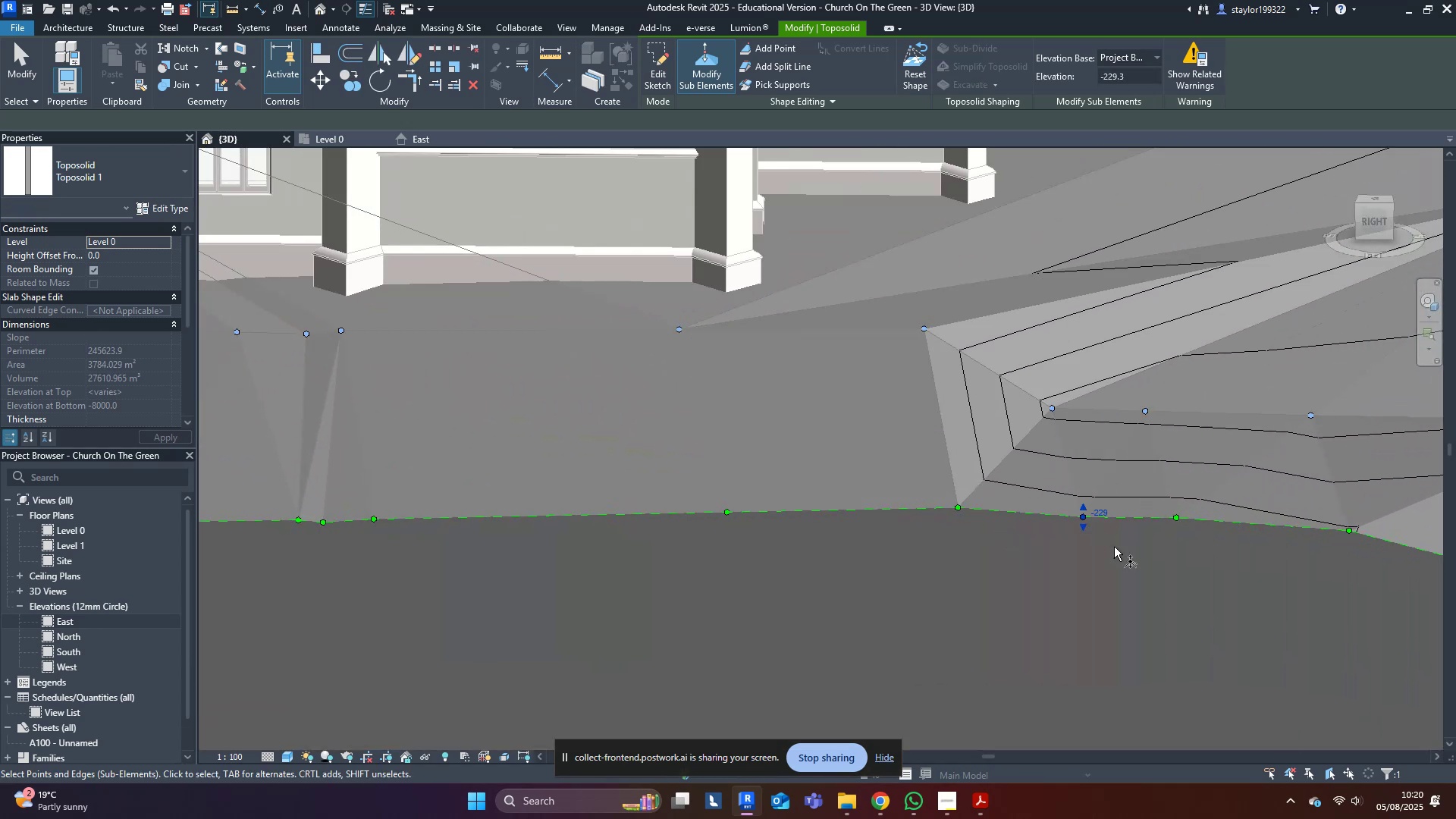 
left_click([1101, 513])
 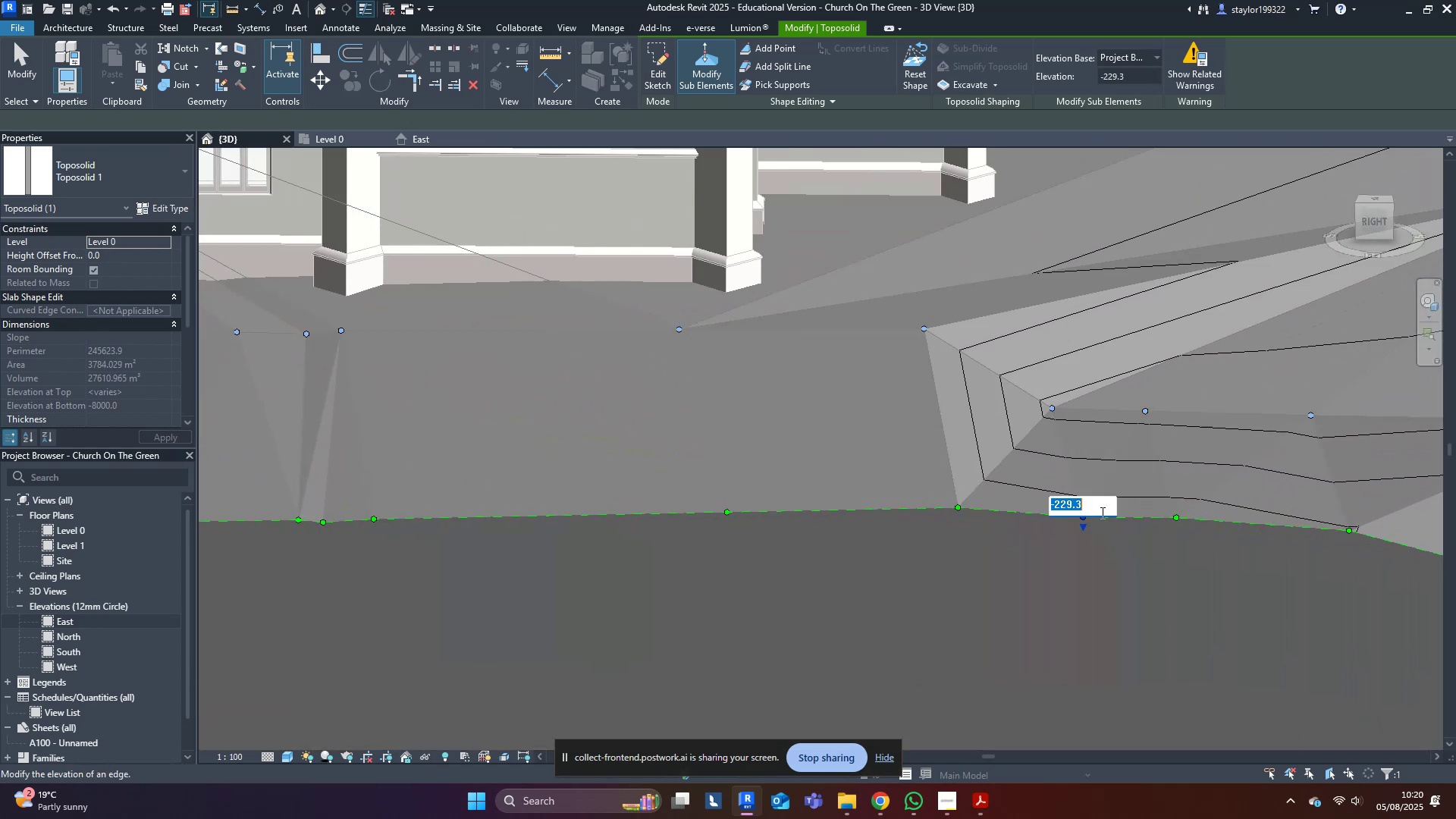 
key(Control+ControlLeft)
 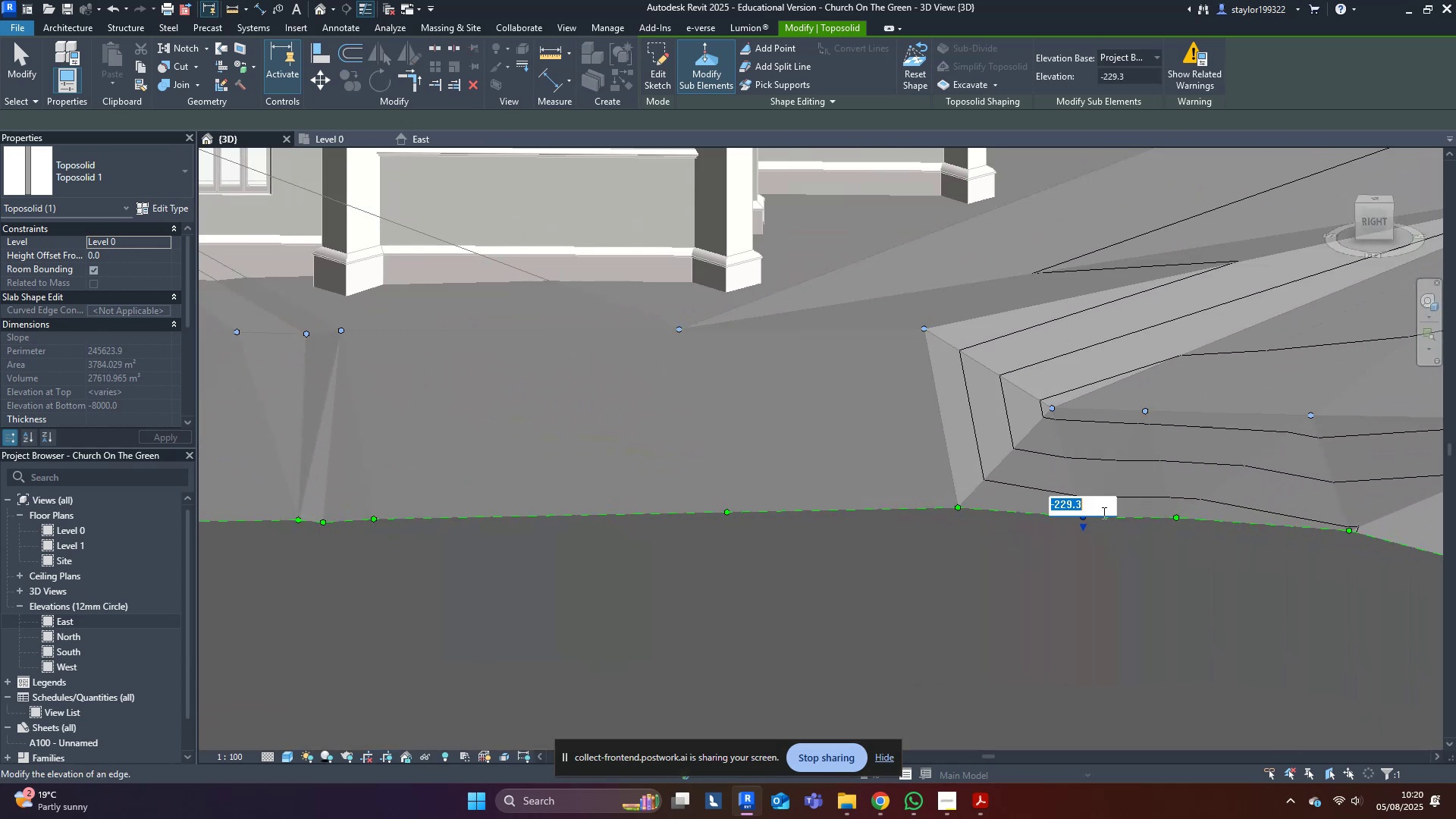 
key(Control+C)
 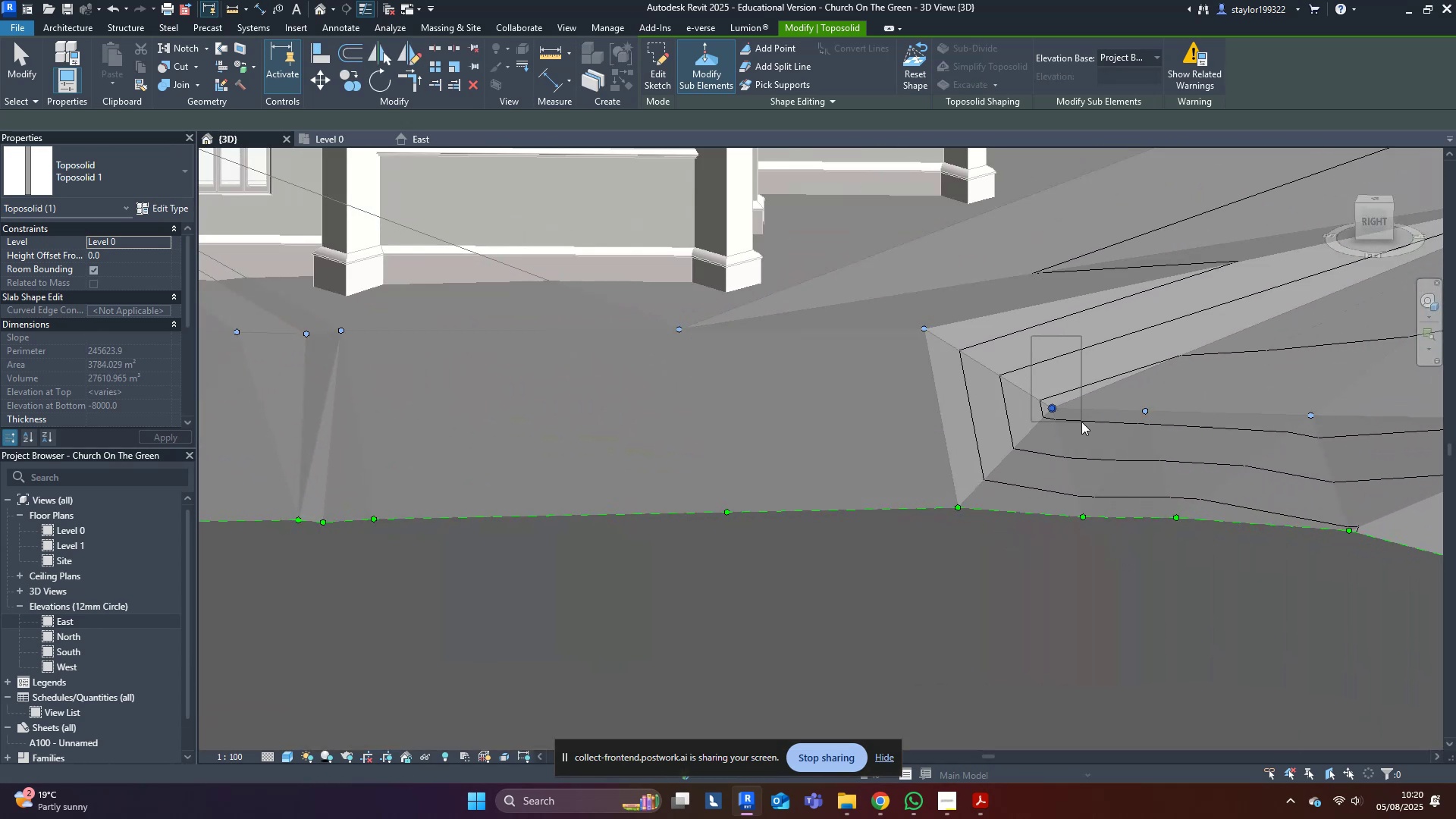 
left_click([1081, 410])
 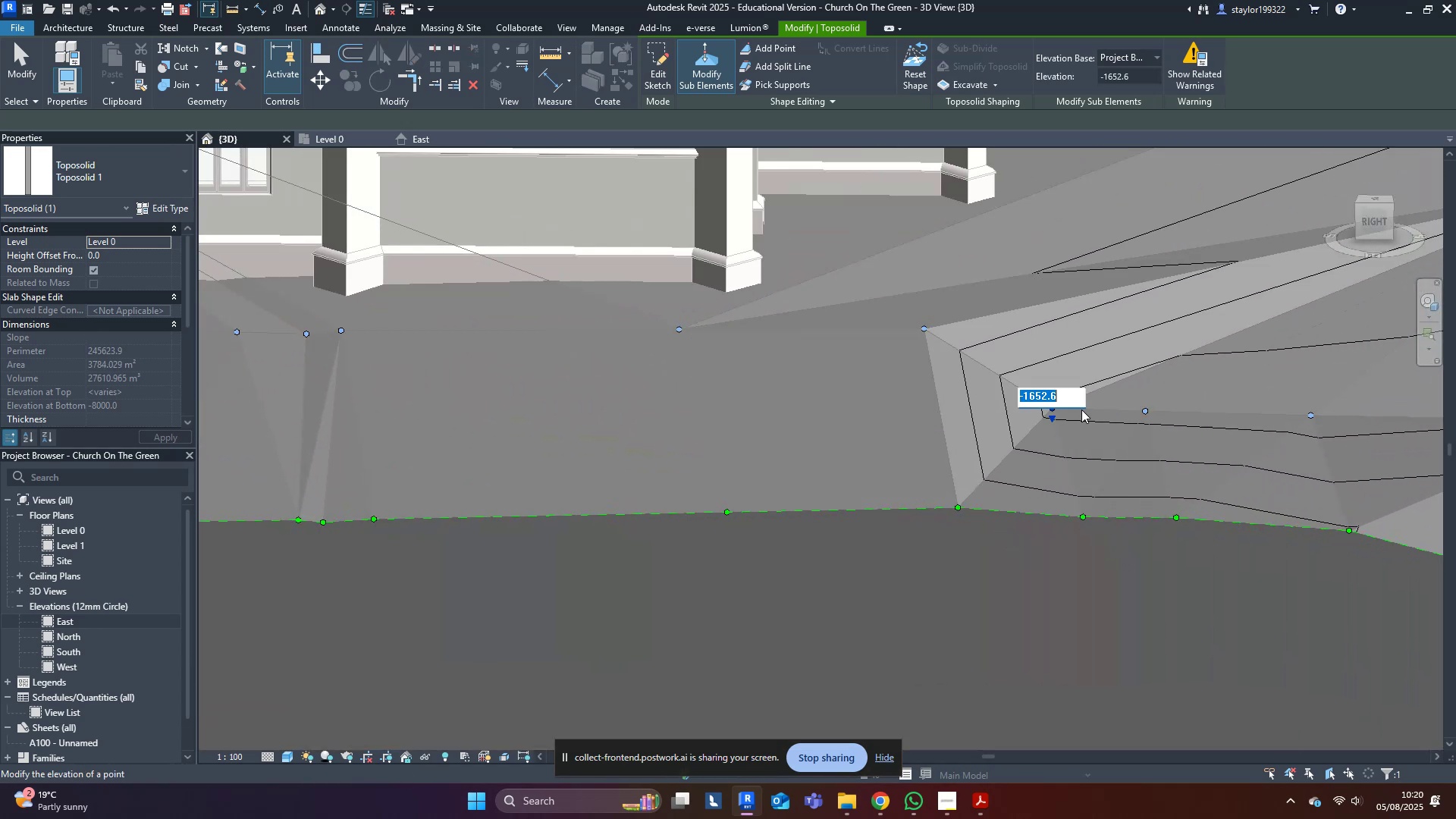 
key(Control+ControlLeft)
 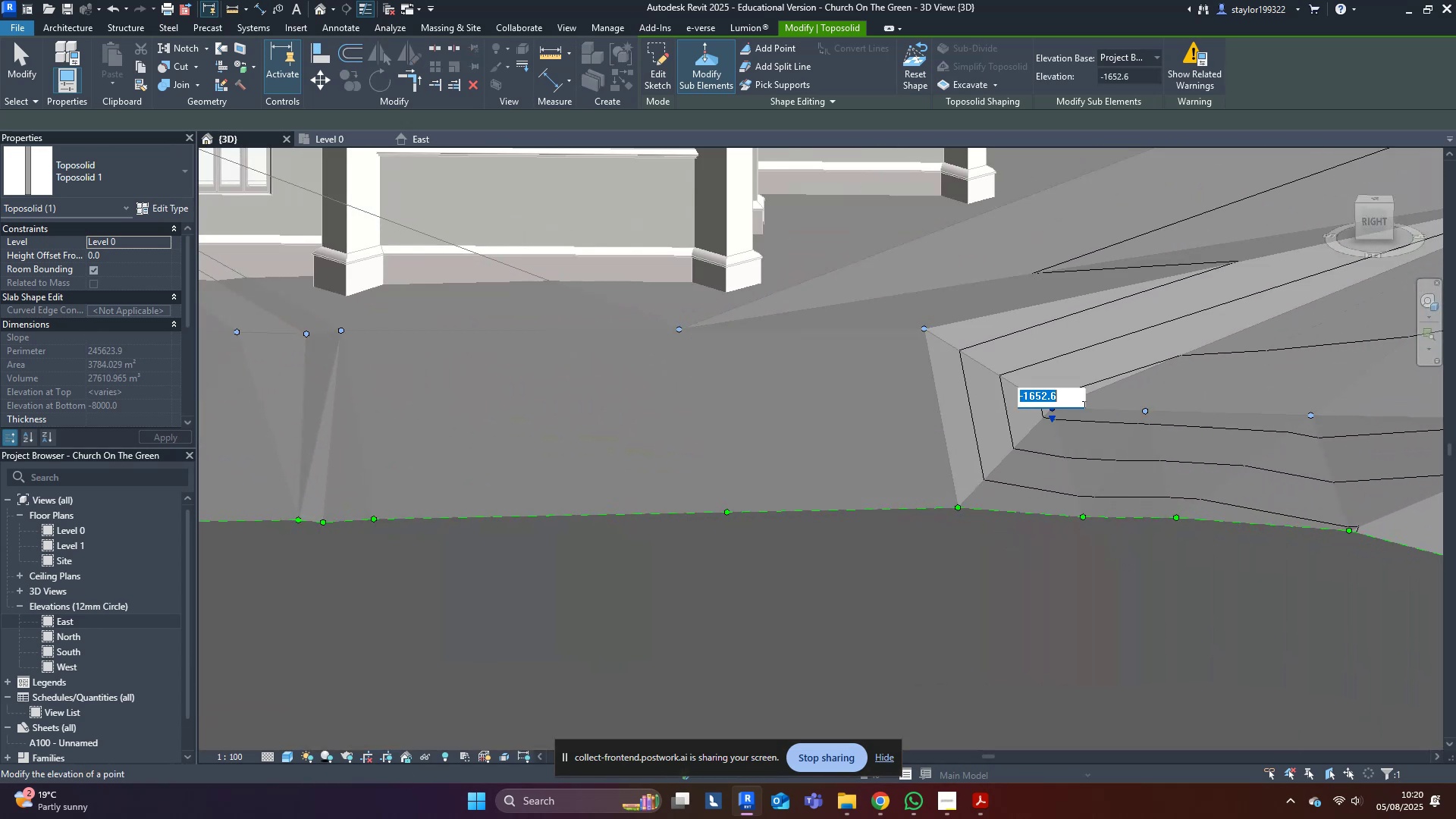 
key(Control+V)
 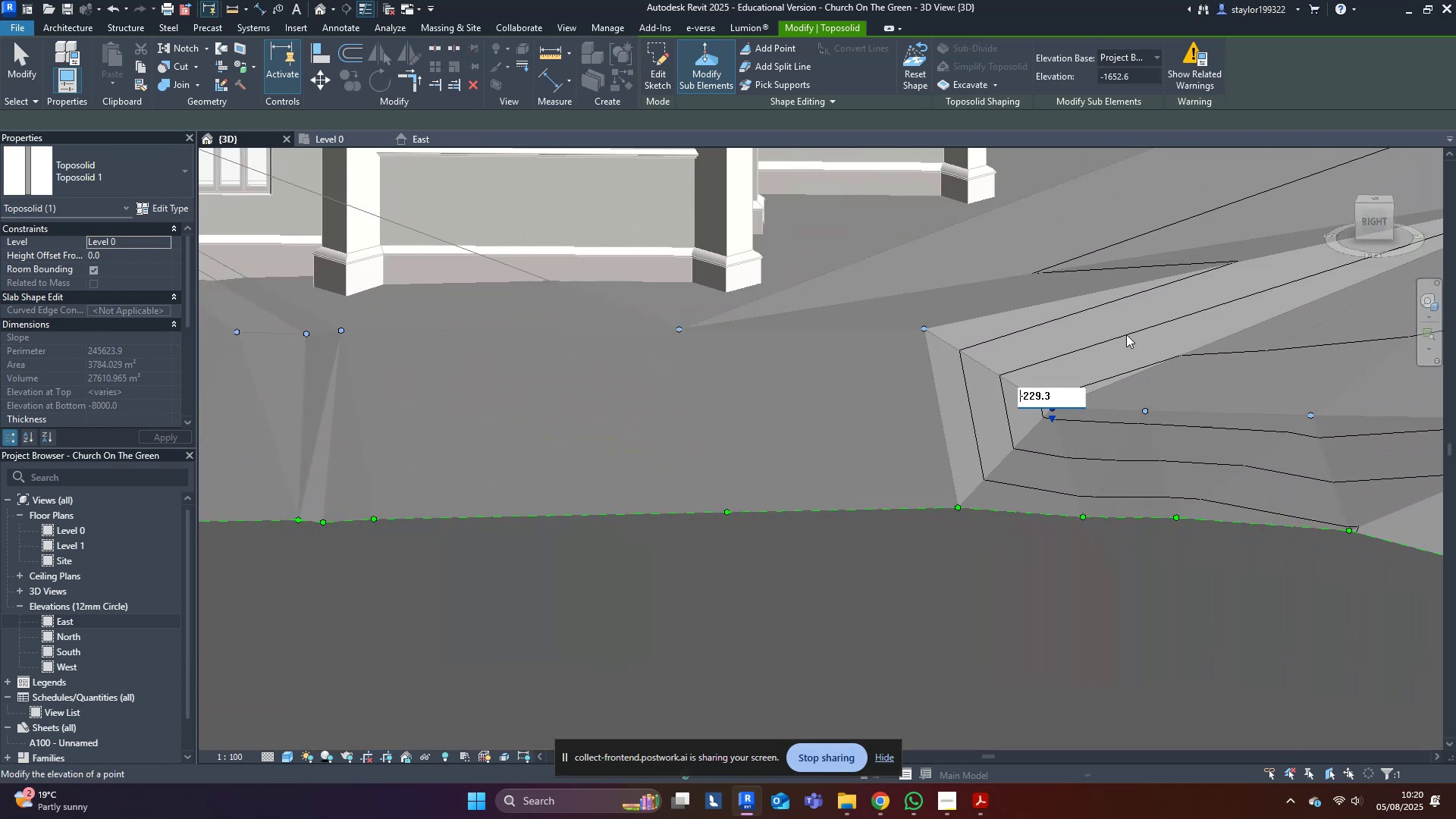 
double_click([1133, 318])
 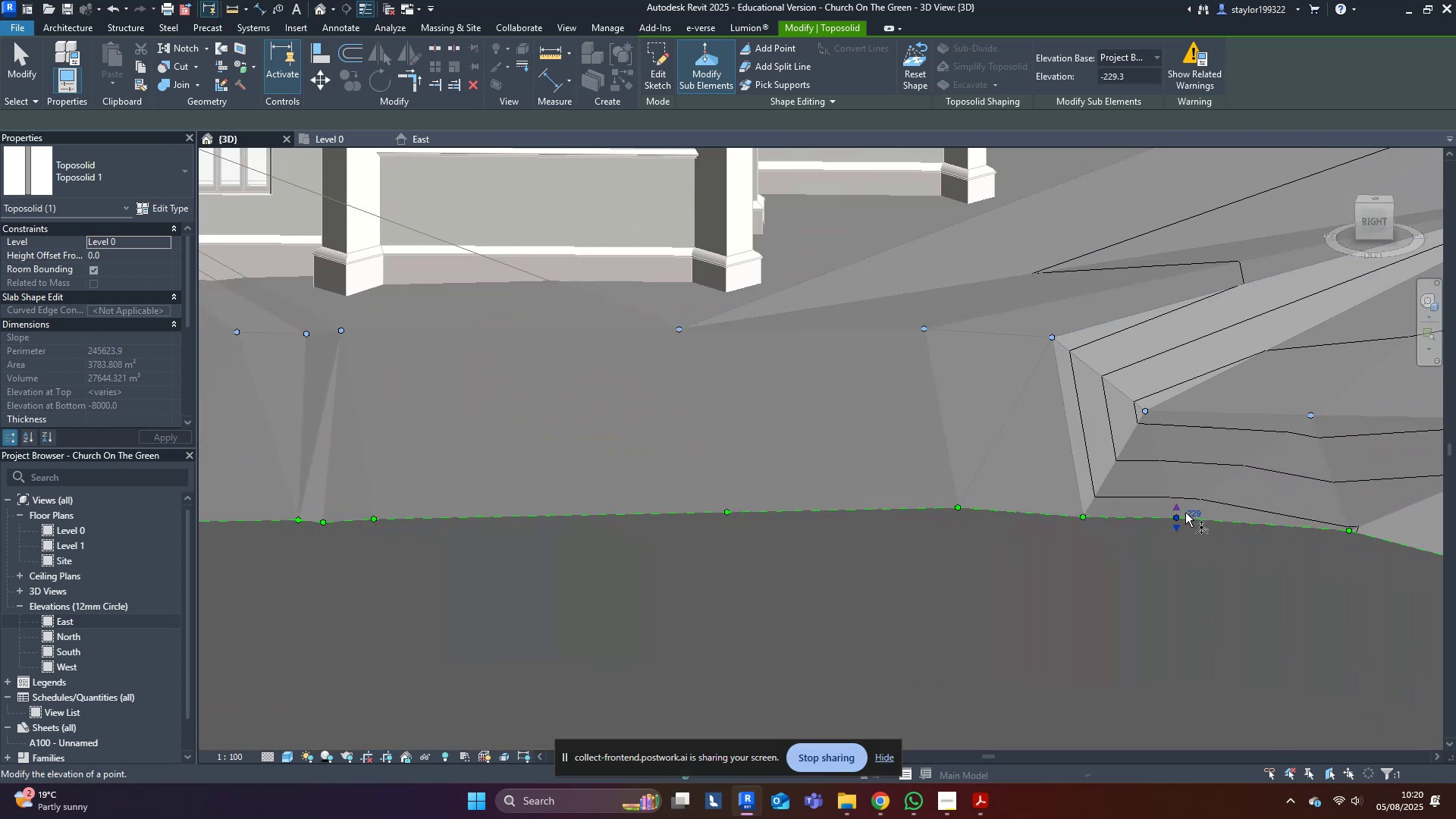 
left_click([1195, 510])
 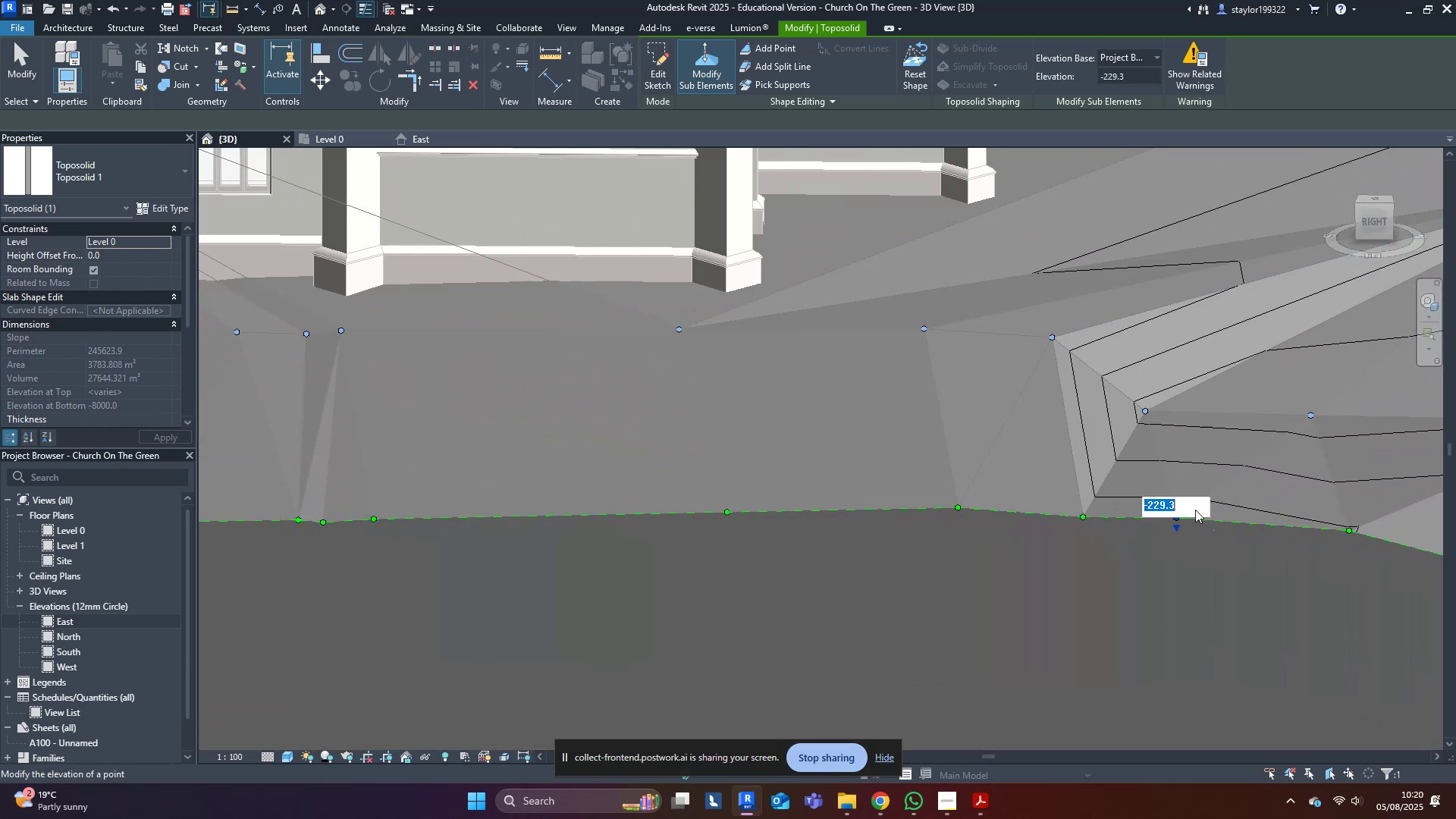 
key(Control+ControlLeft)
 